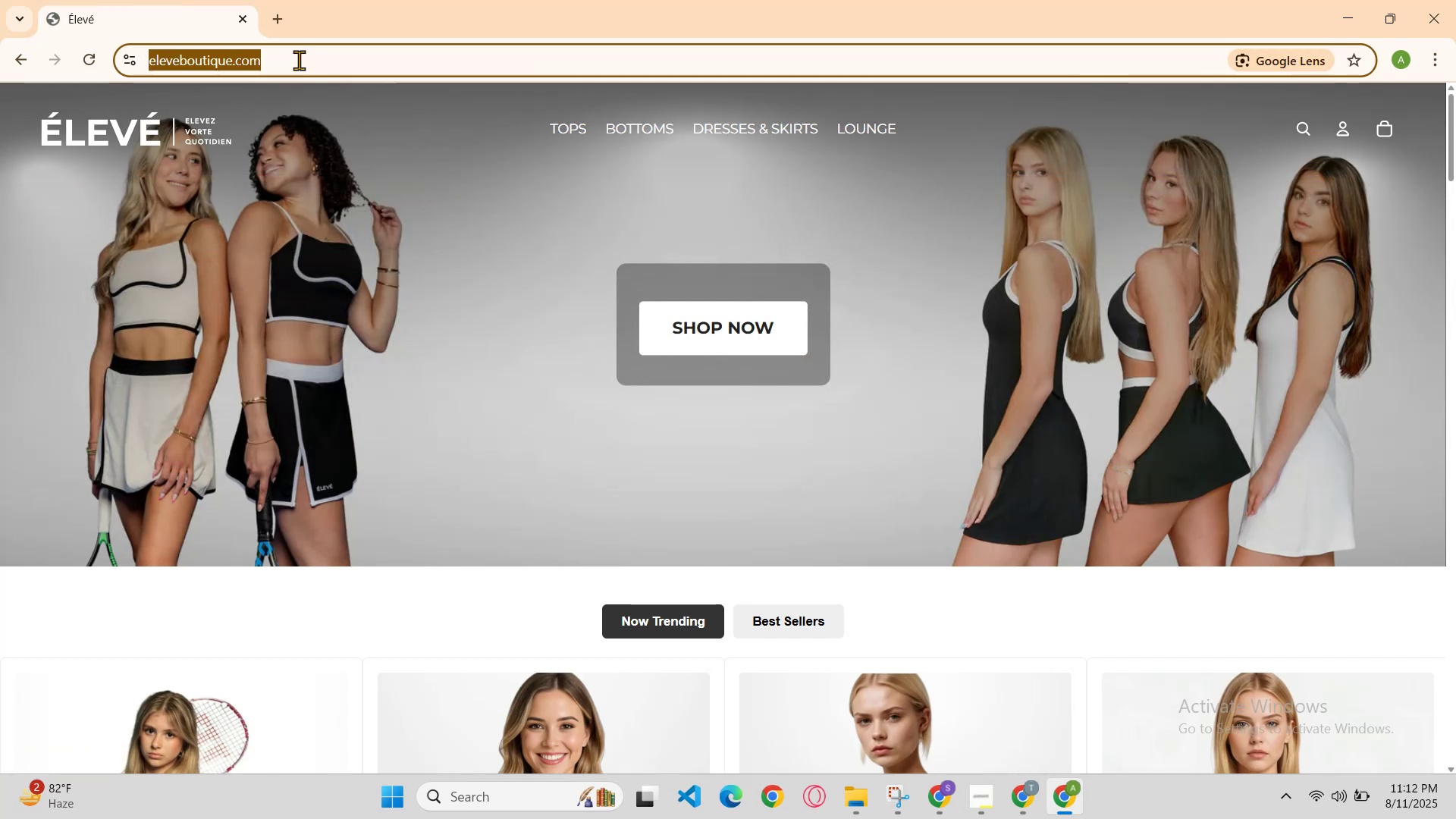 
left_click([299, 60])
 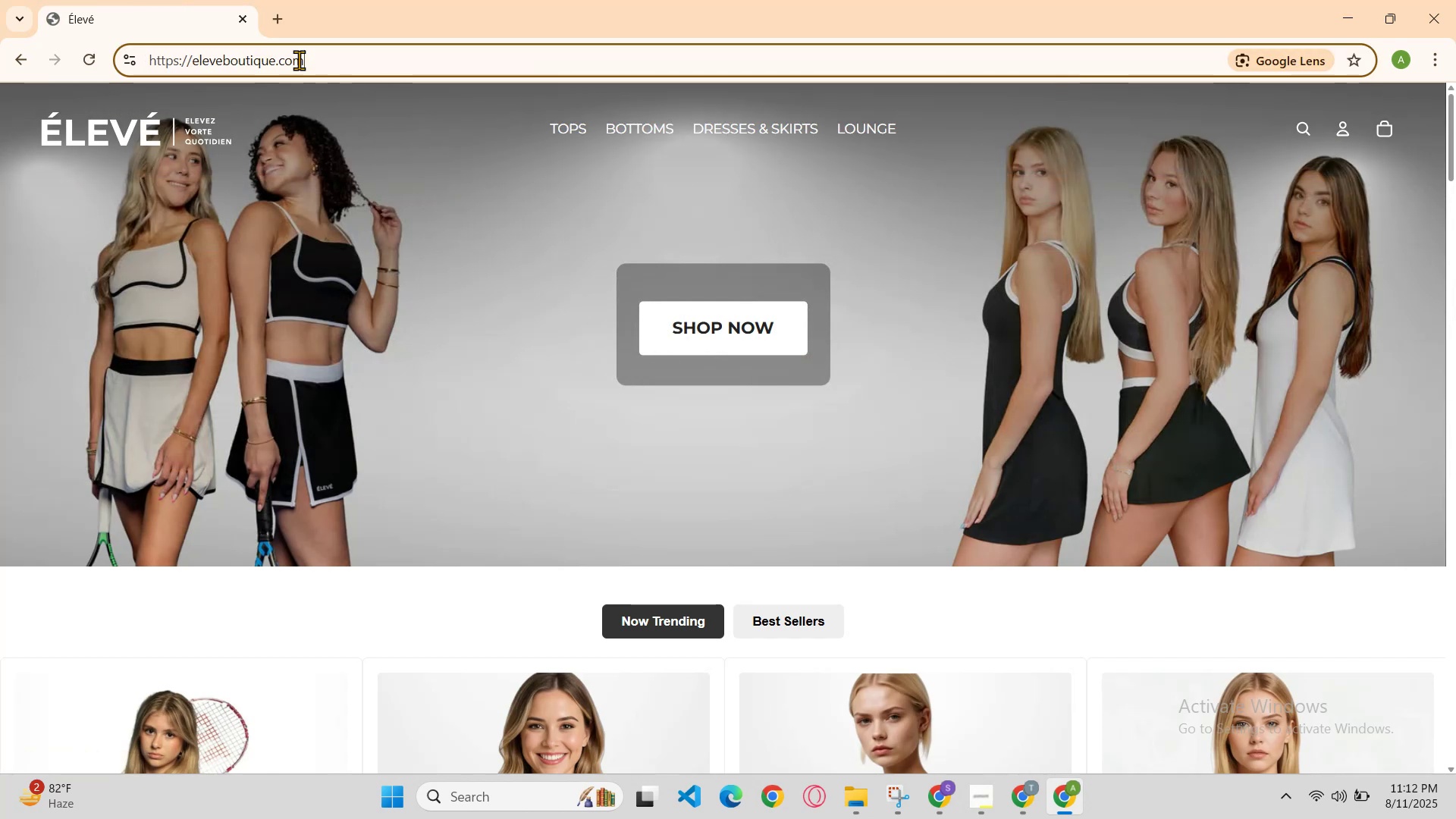 
double_click([299, 60])
 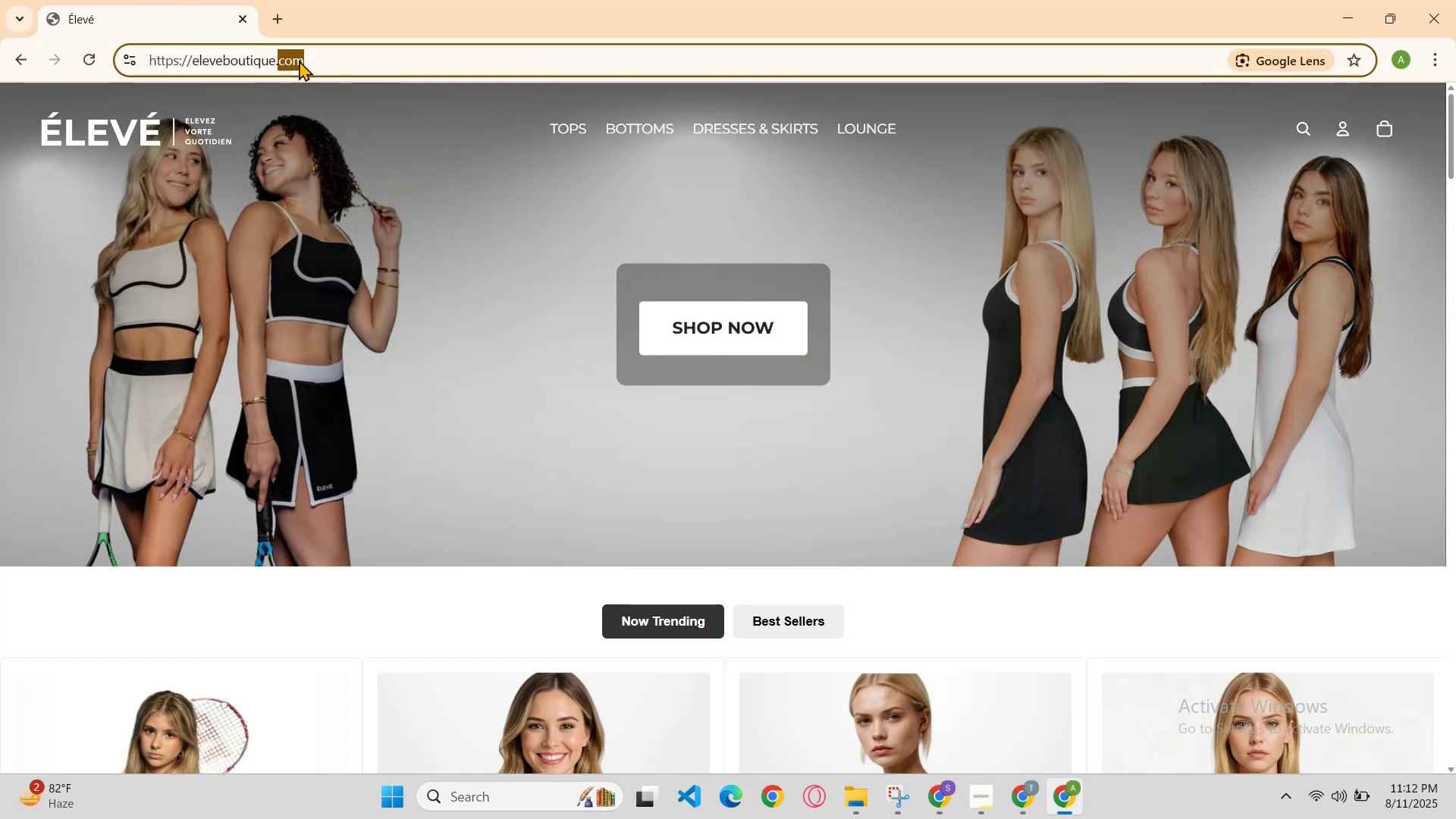 
triple_click([299, 60])
 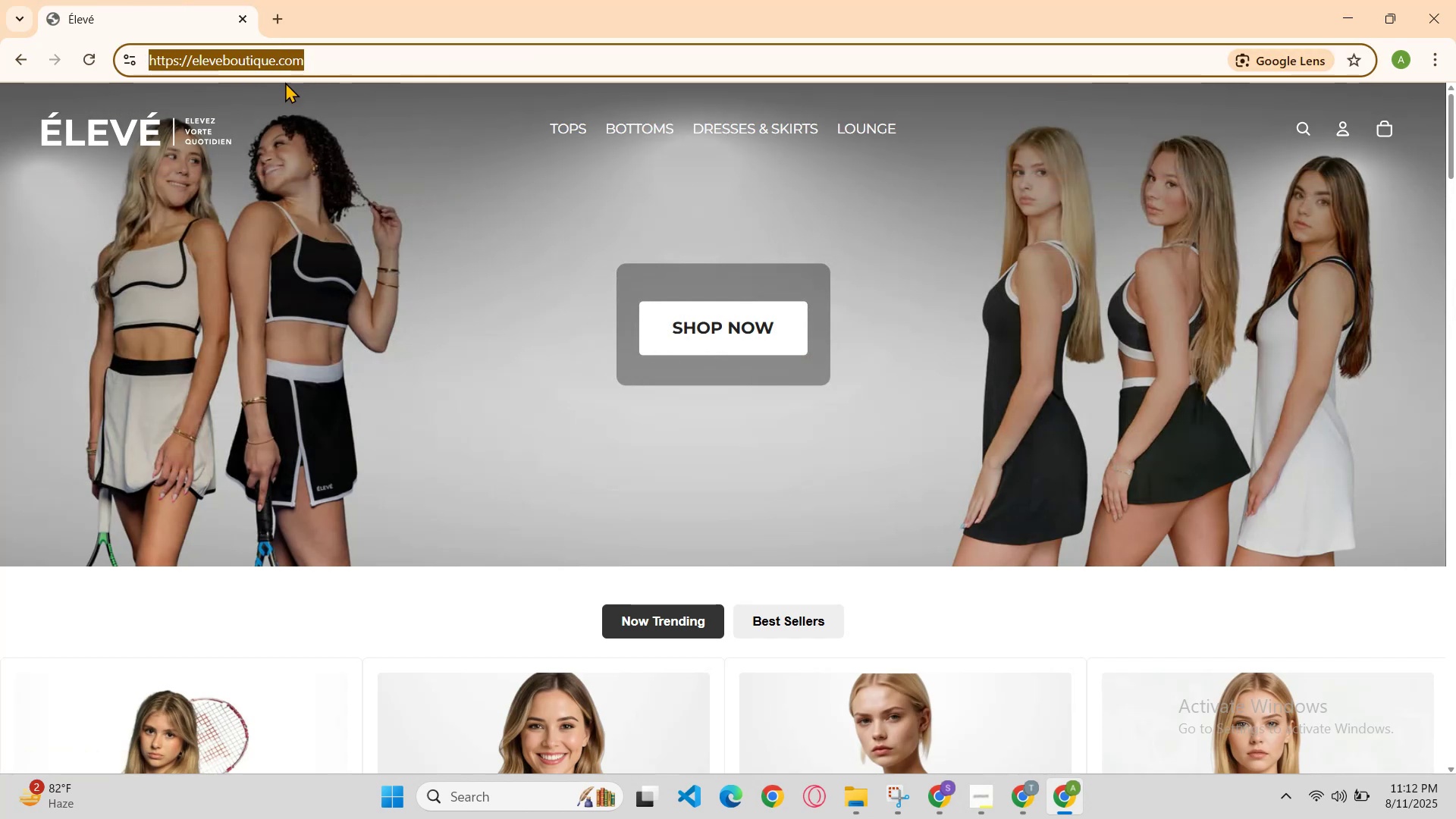 
key(A)
 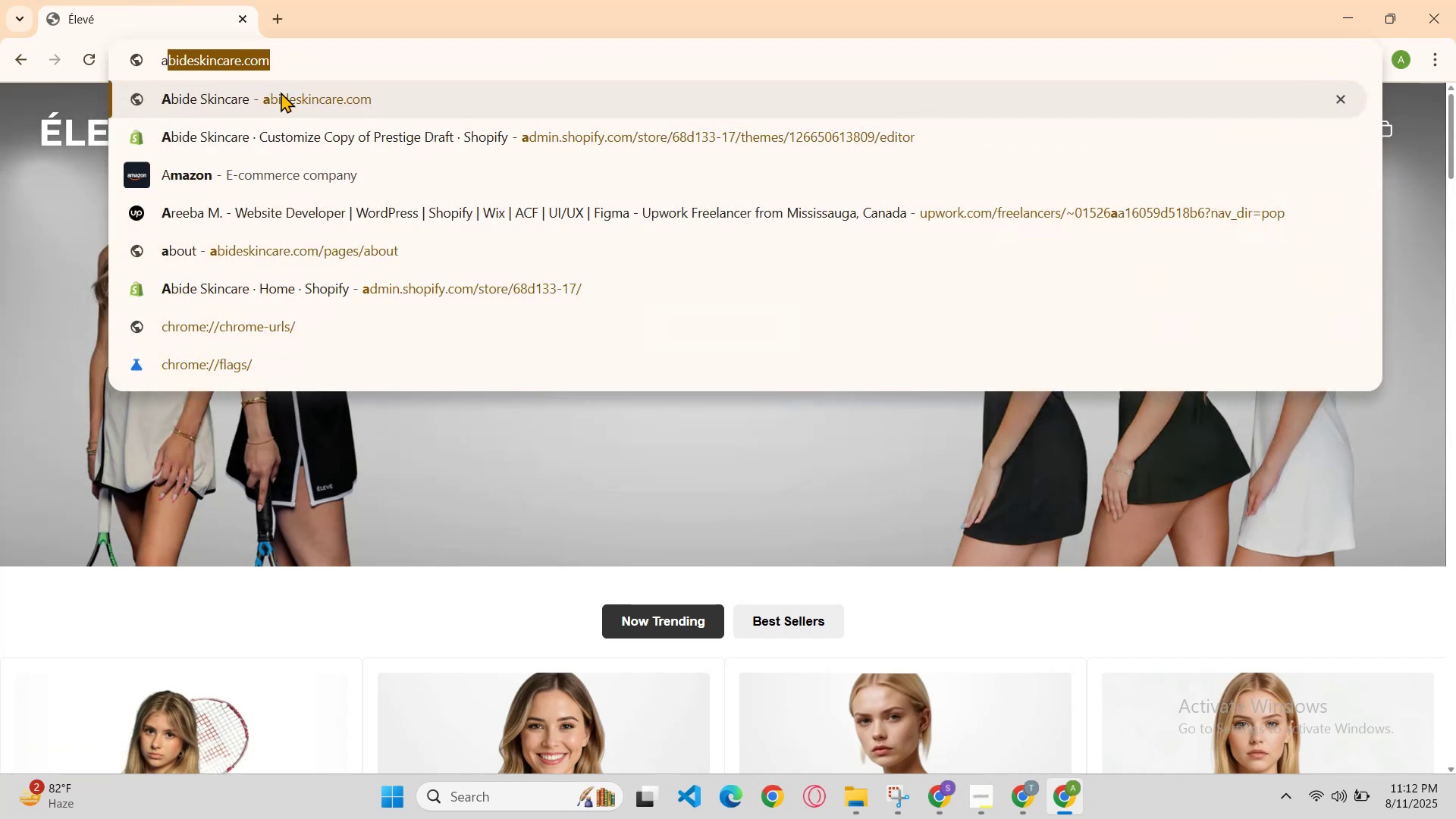 
left_click([279, 109])
 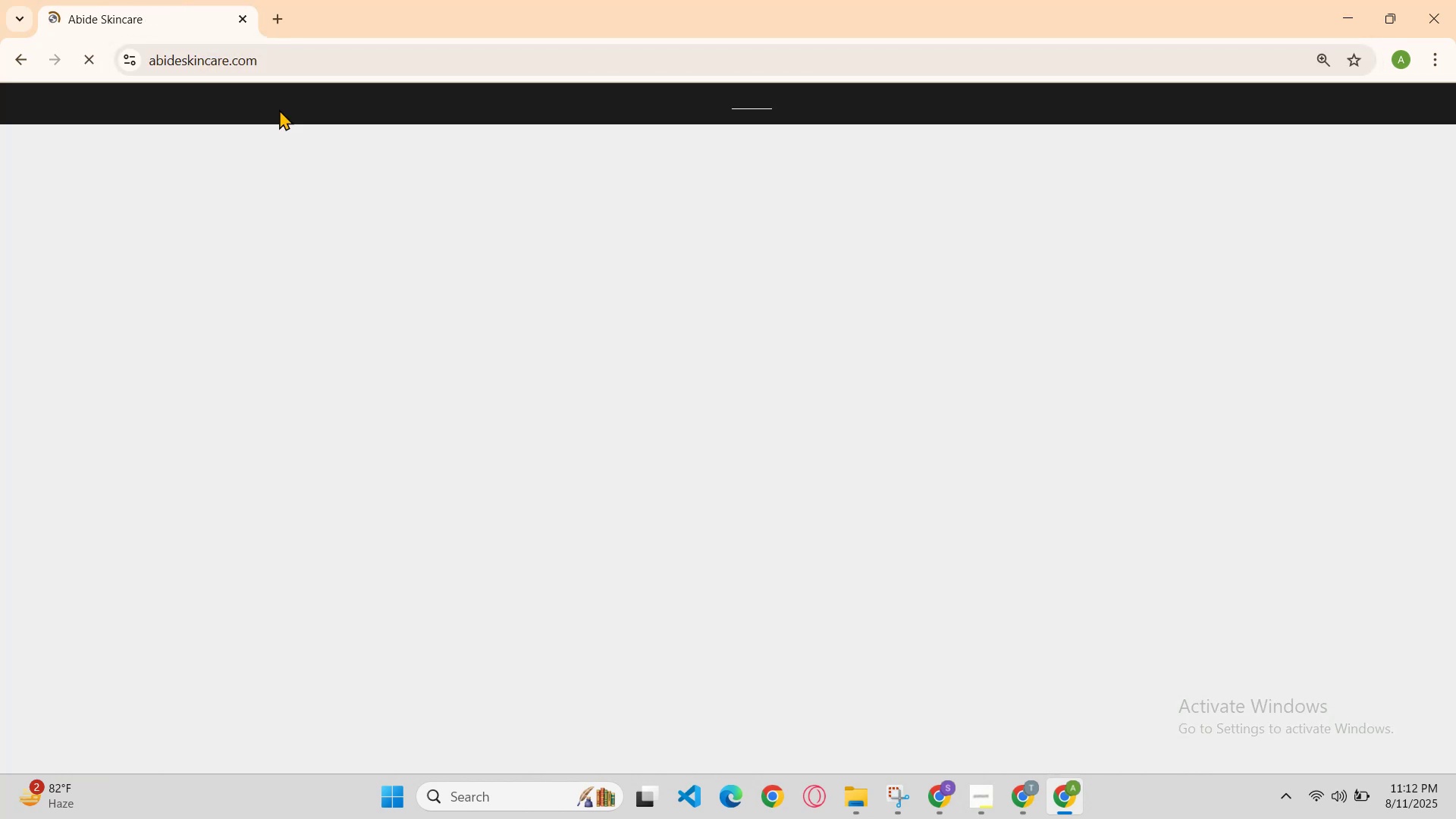 
scroll: coordinate [381, 257], scroll_direction: none, amount: 0.0
 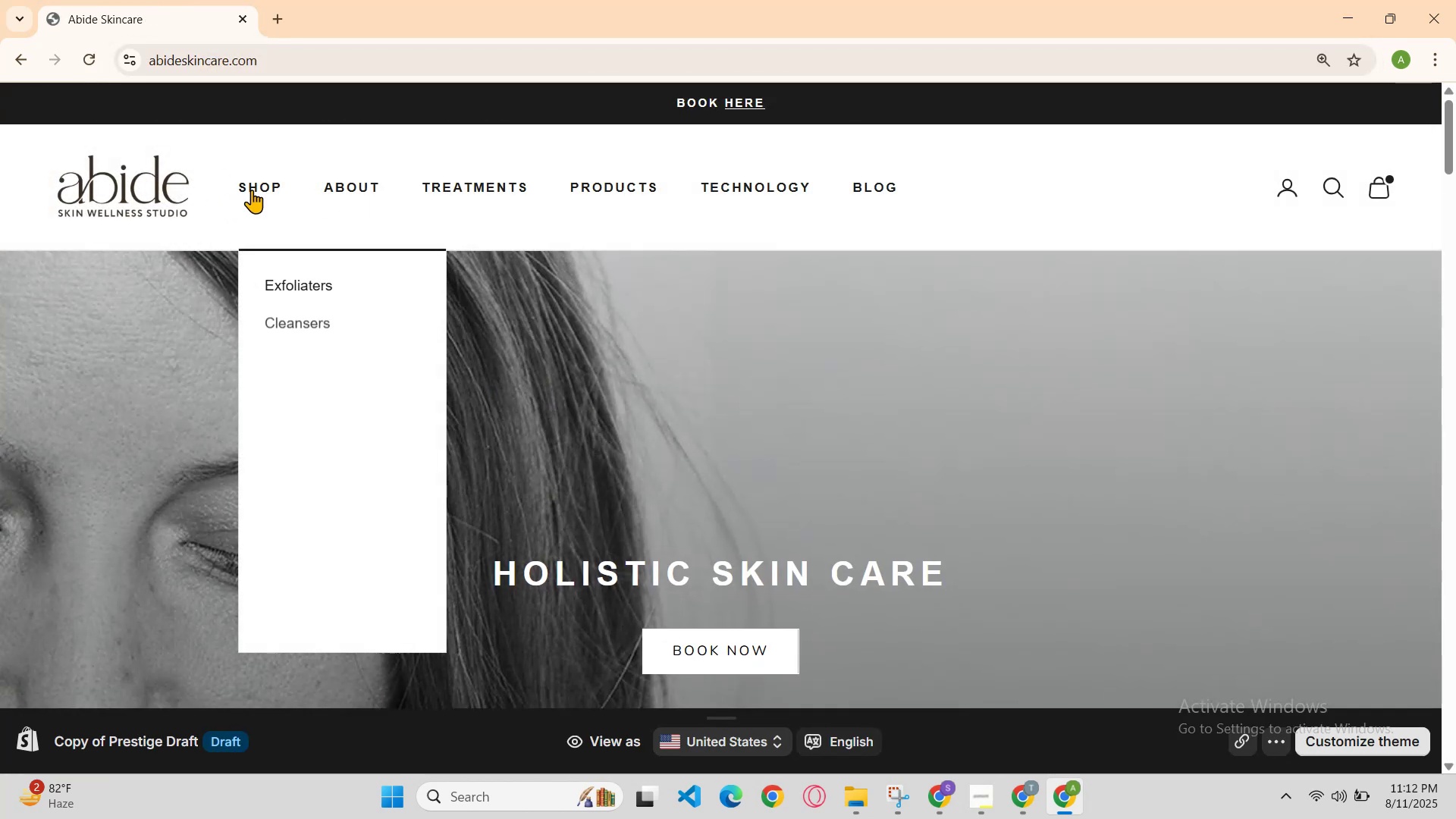 
left_click([252, 190])
 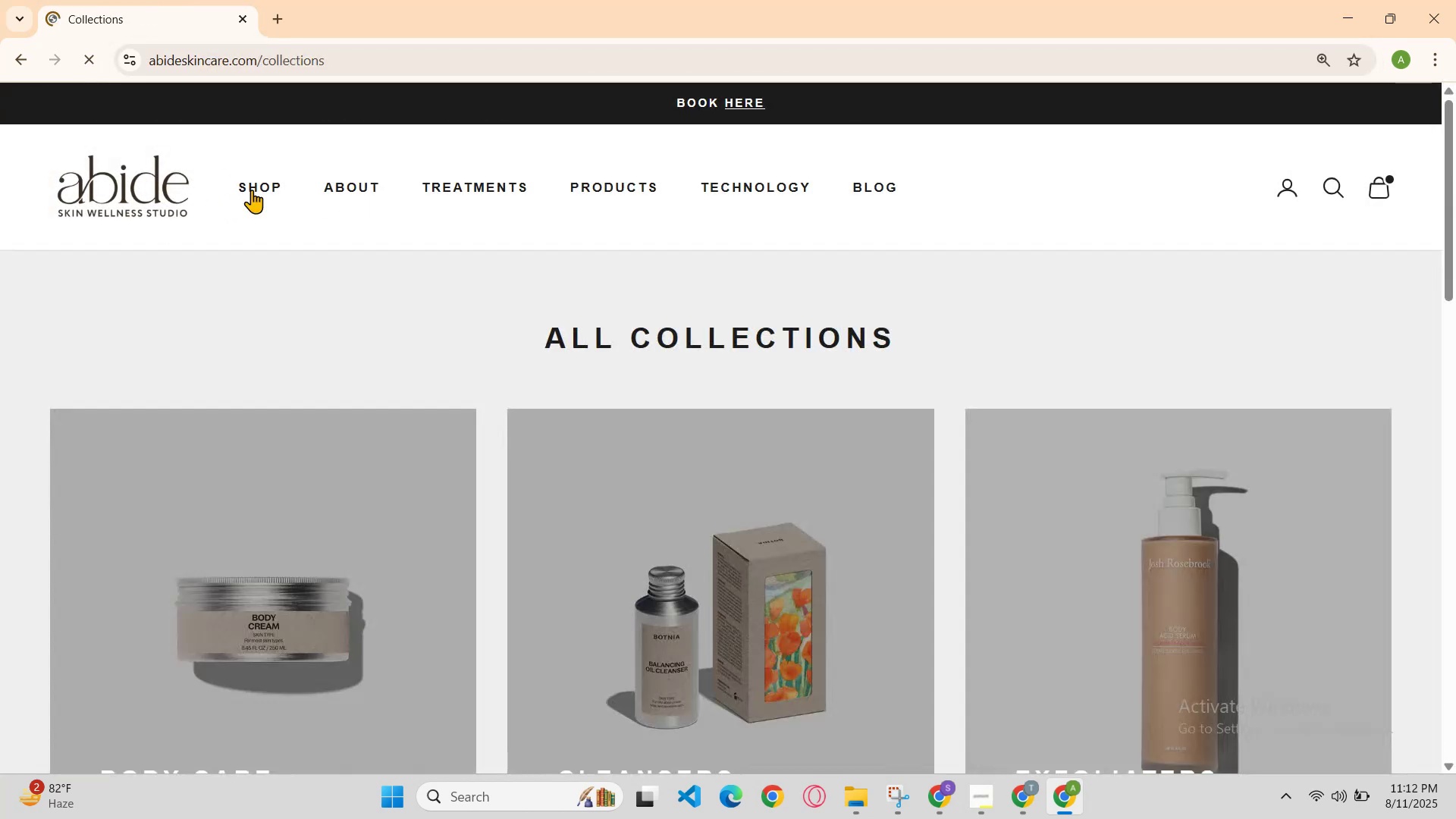 
scroll: coordinate [358, 371], scroll_direction: down, amount: 4.0
 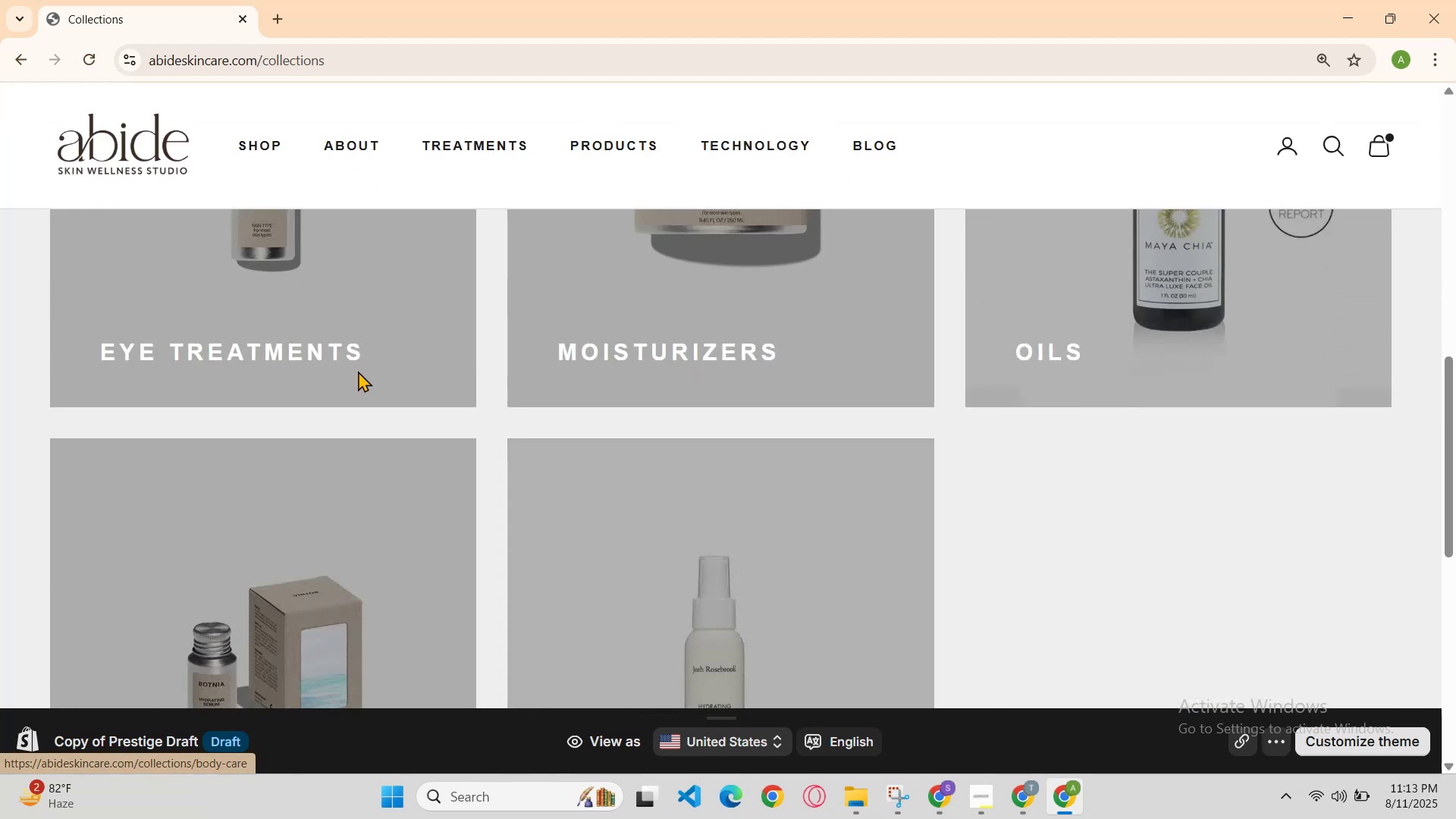 
scroll: coordinate [358, 371], scroll_direction: up, amount: 3.0
 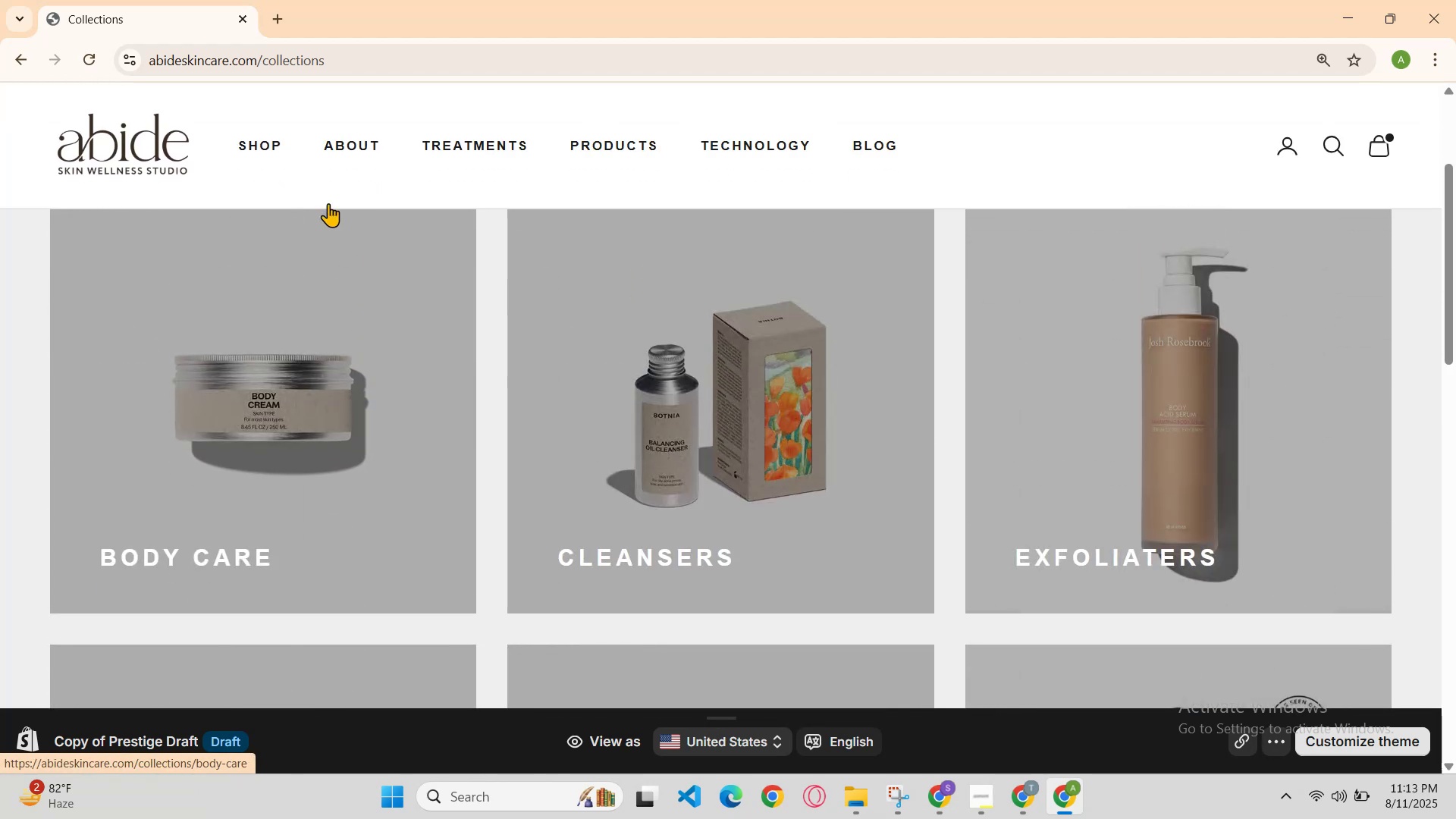 
mouse_move([259, 158])
 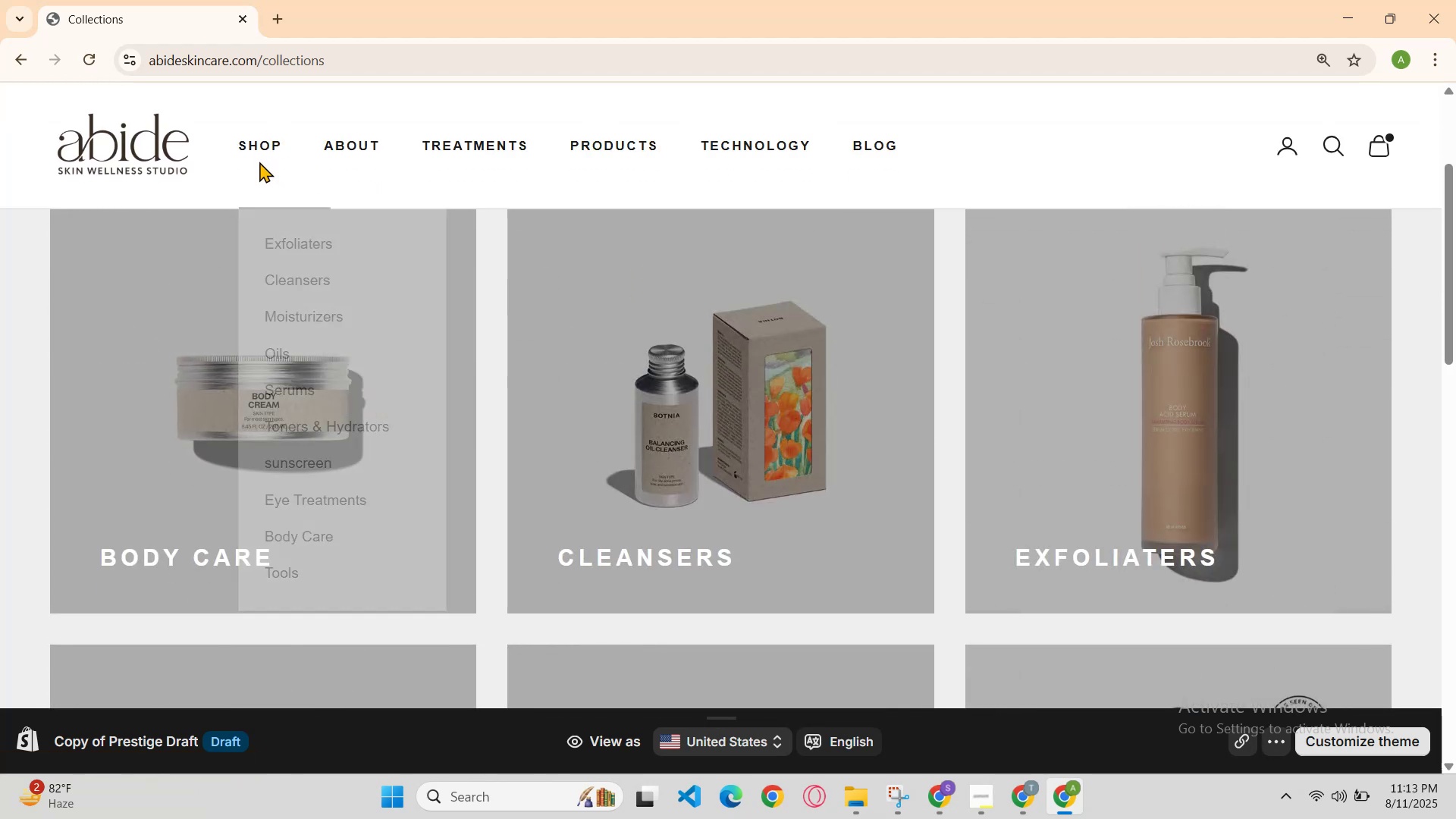 
mouse_move([259, 141])
 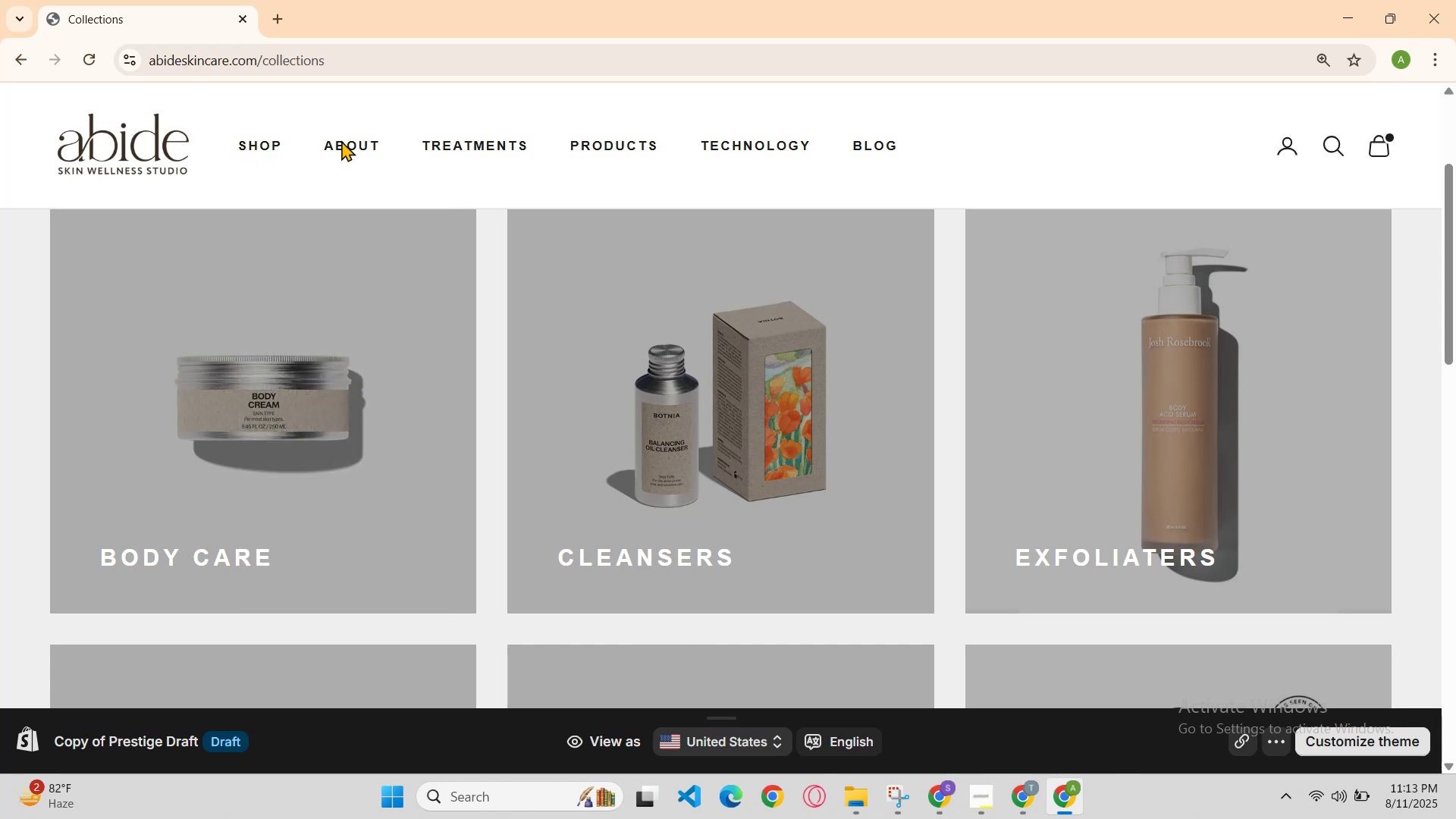 
wait(5.18)
 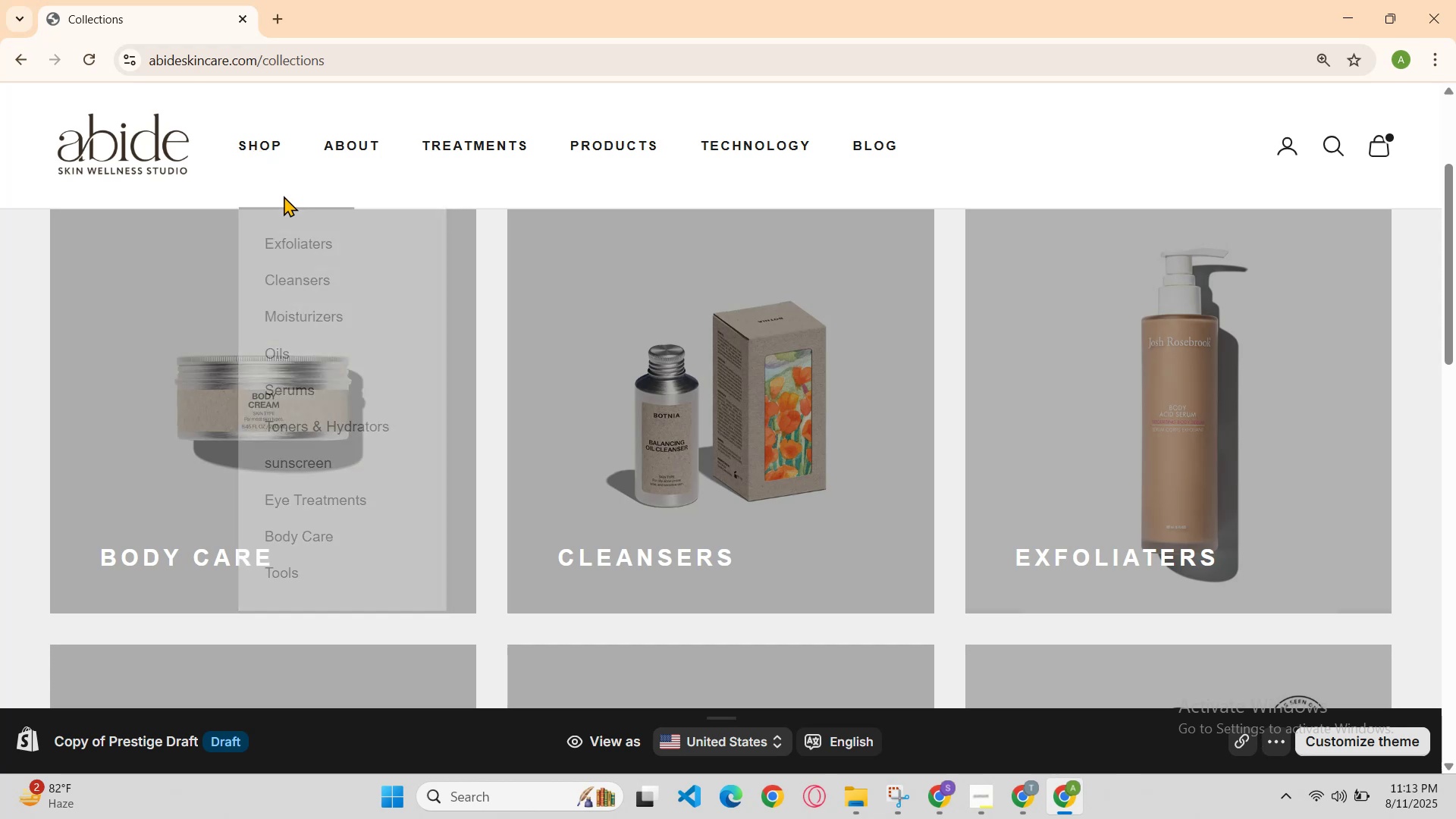 
left_click([322, 60])
 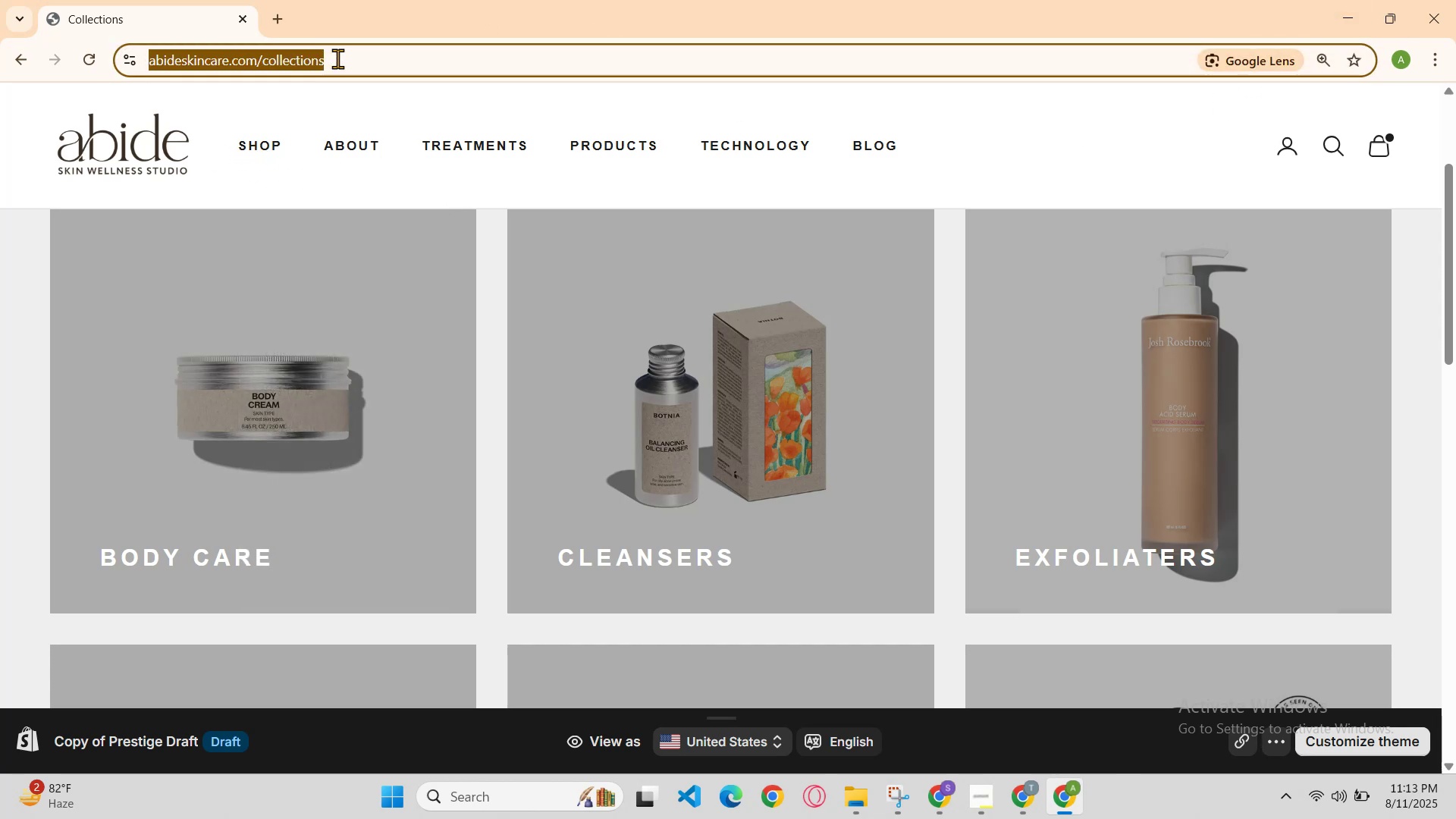 
key(A)
 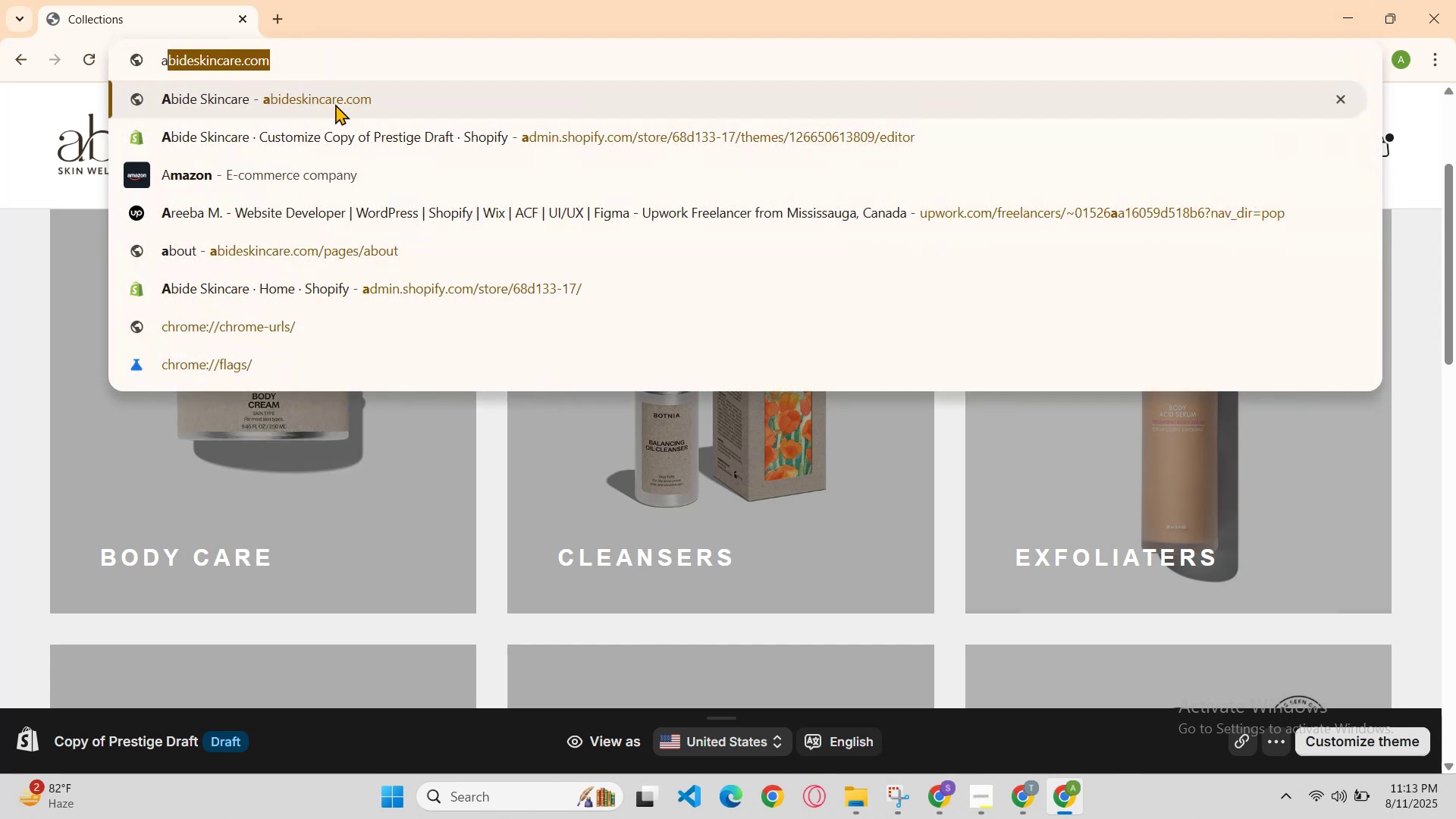 
left_click([340, 135])
 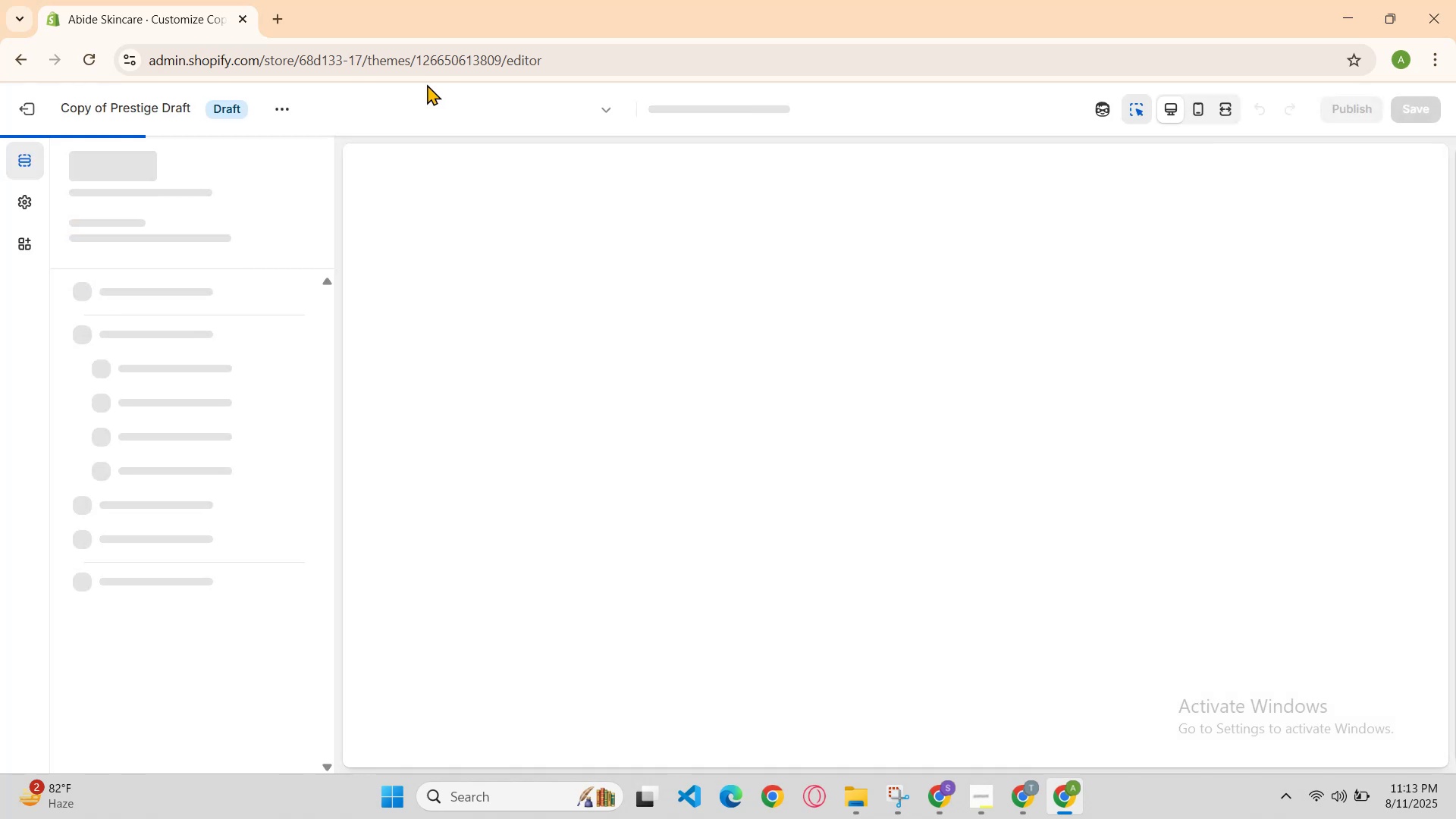 
wait(6.35)
 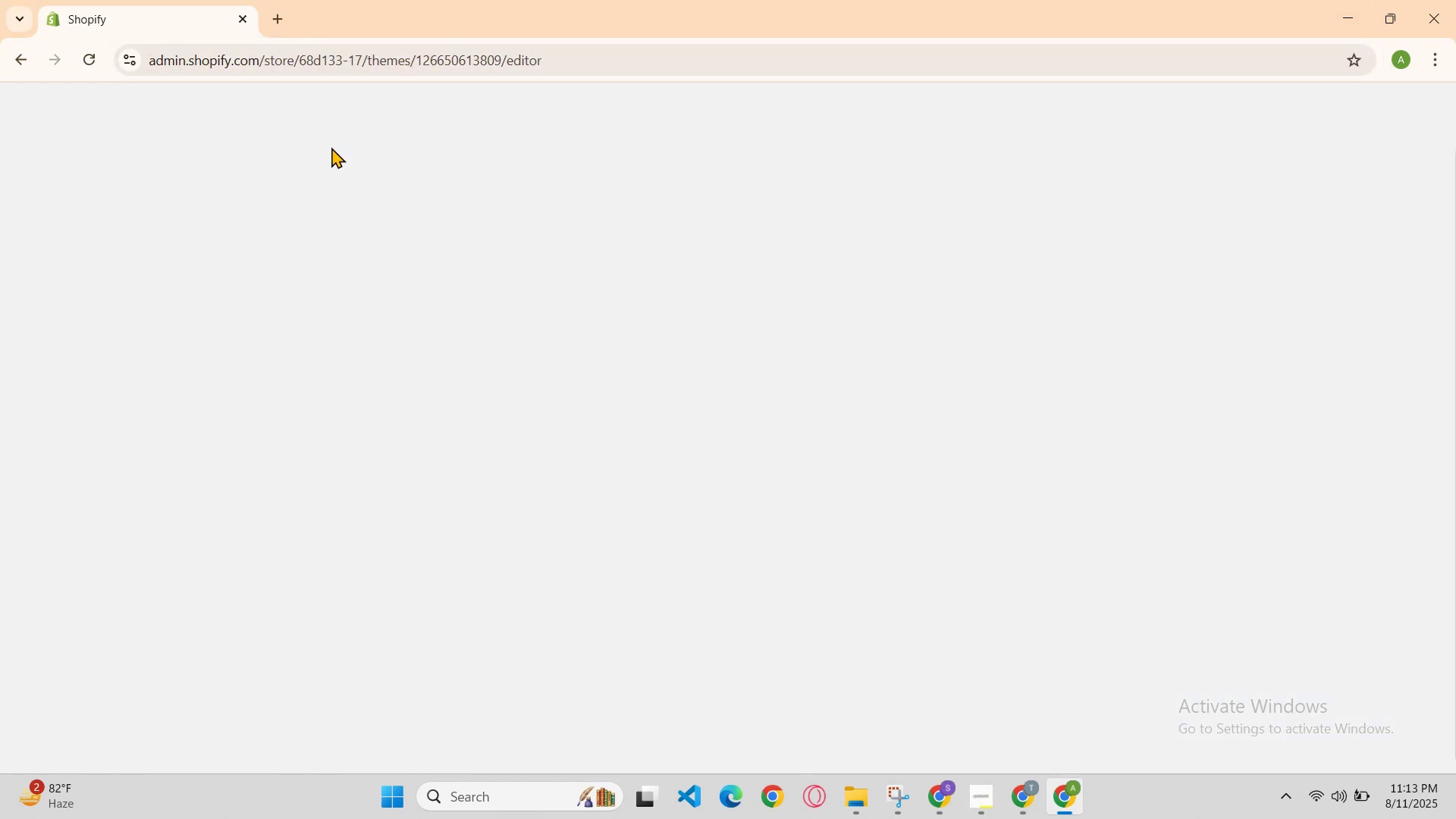 
scroll: coordinate [581, 206], scroll_direction: down, amount: 3.0
 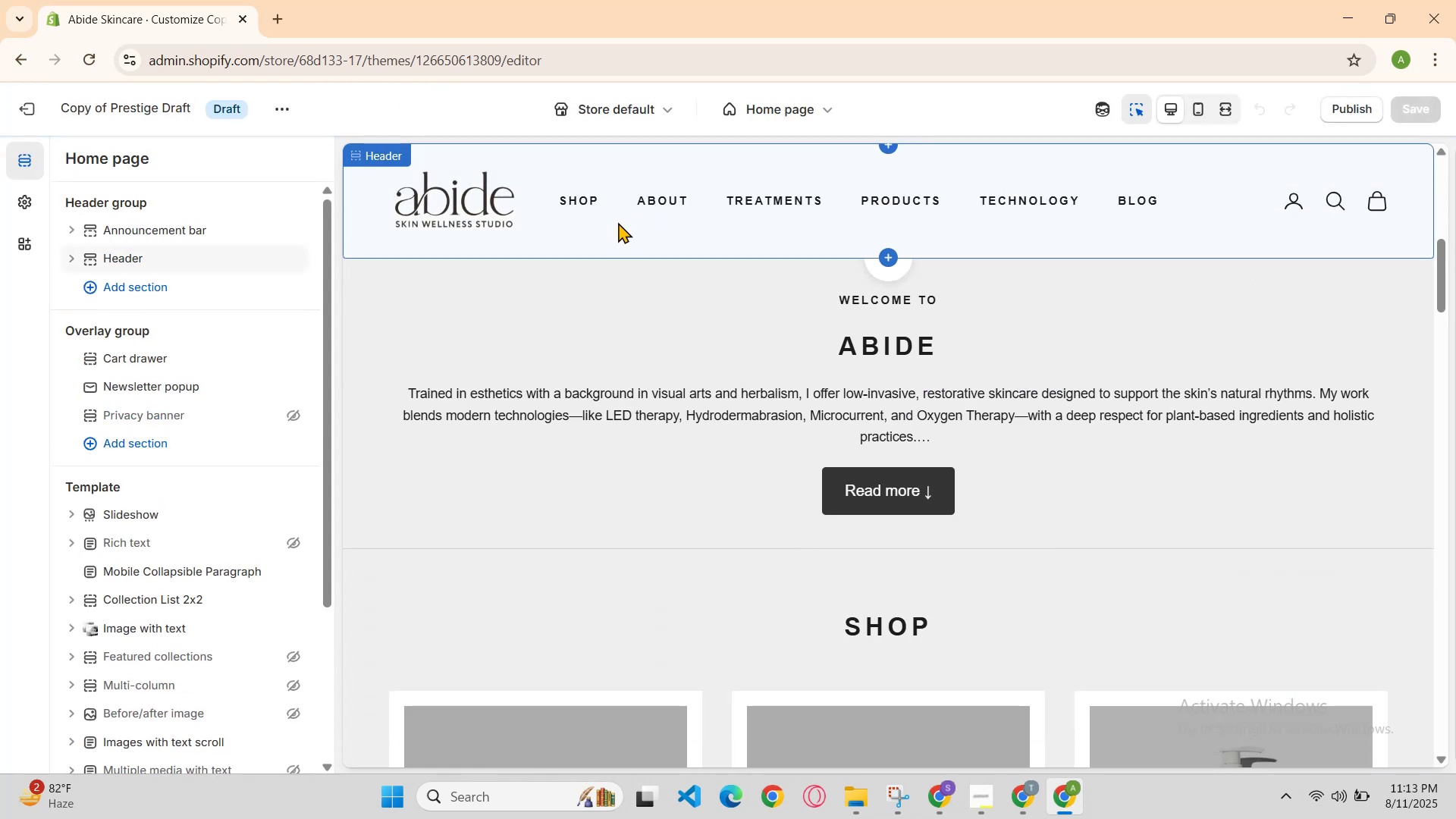 
scroll: coordinate [186, 318], scroll_direction: up, amount: 4.0
 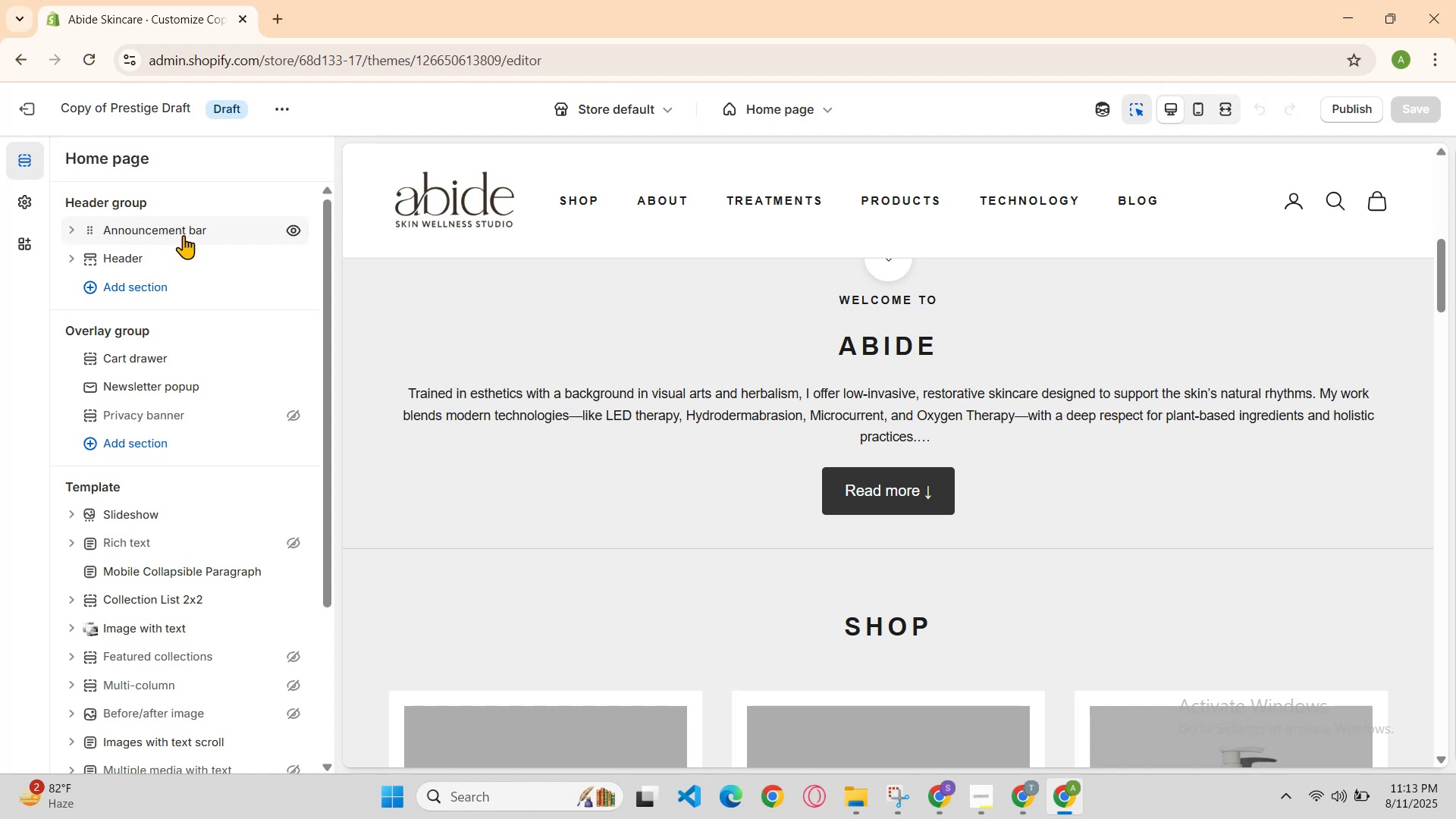 
scroll: coordinate [483, 250], scroll_direction: down, amount: 1.0
 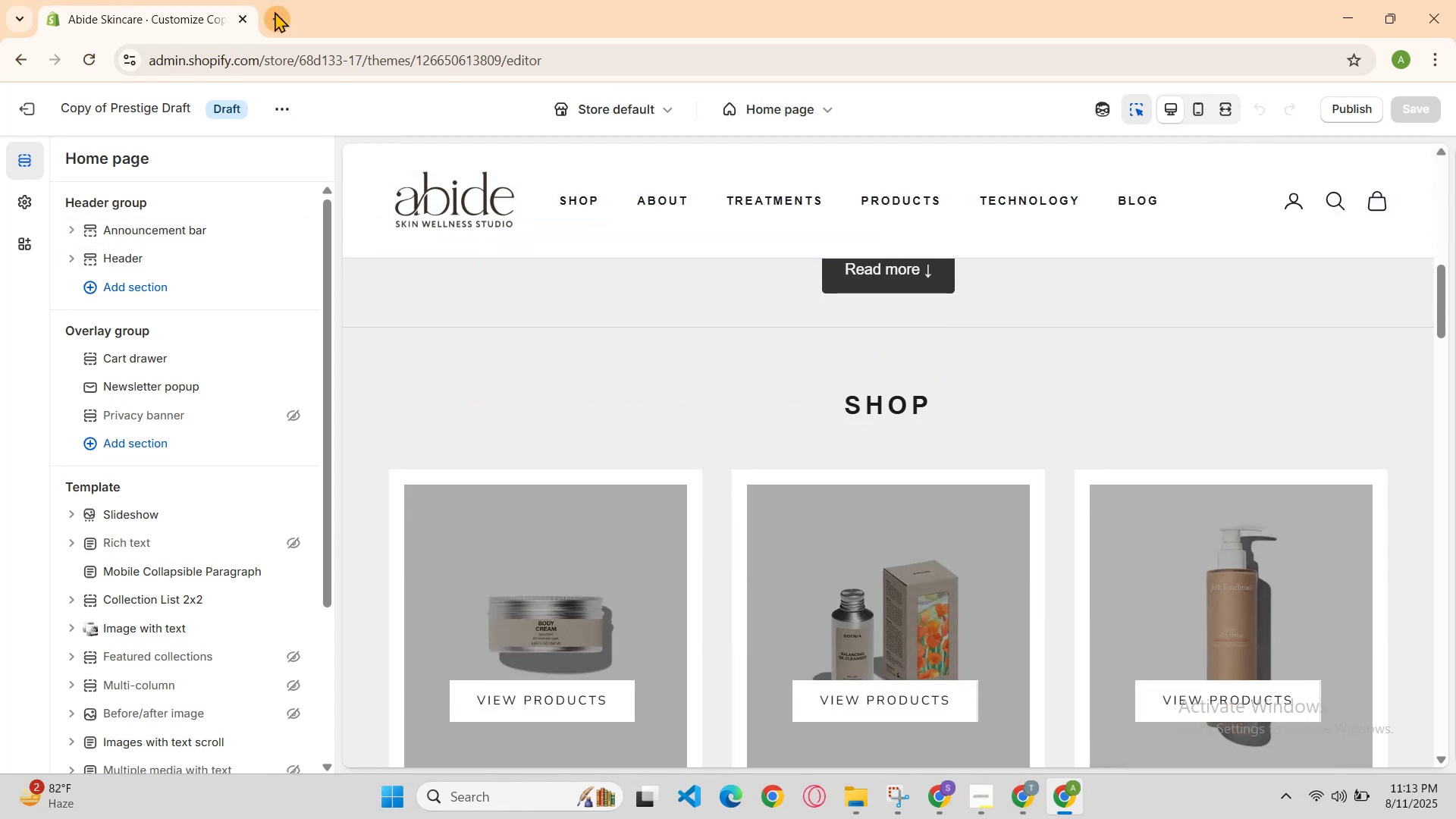 
left_click([219, 0])
 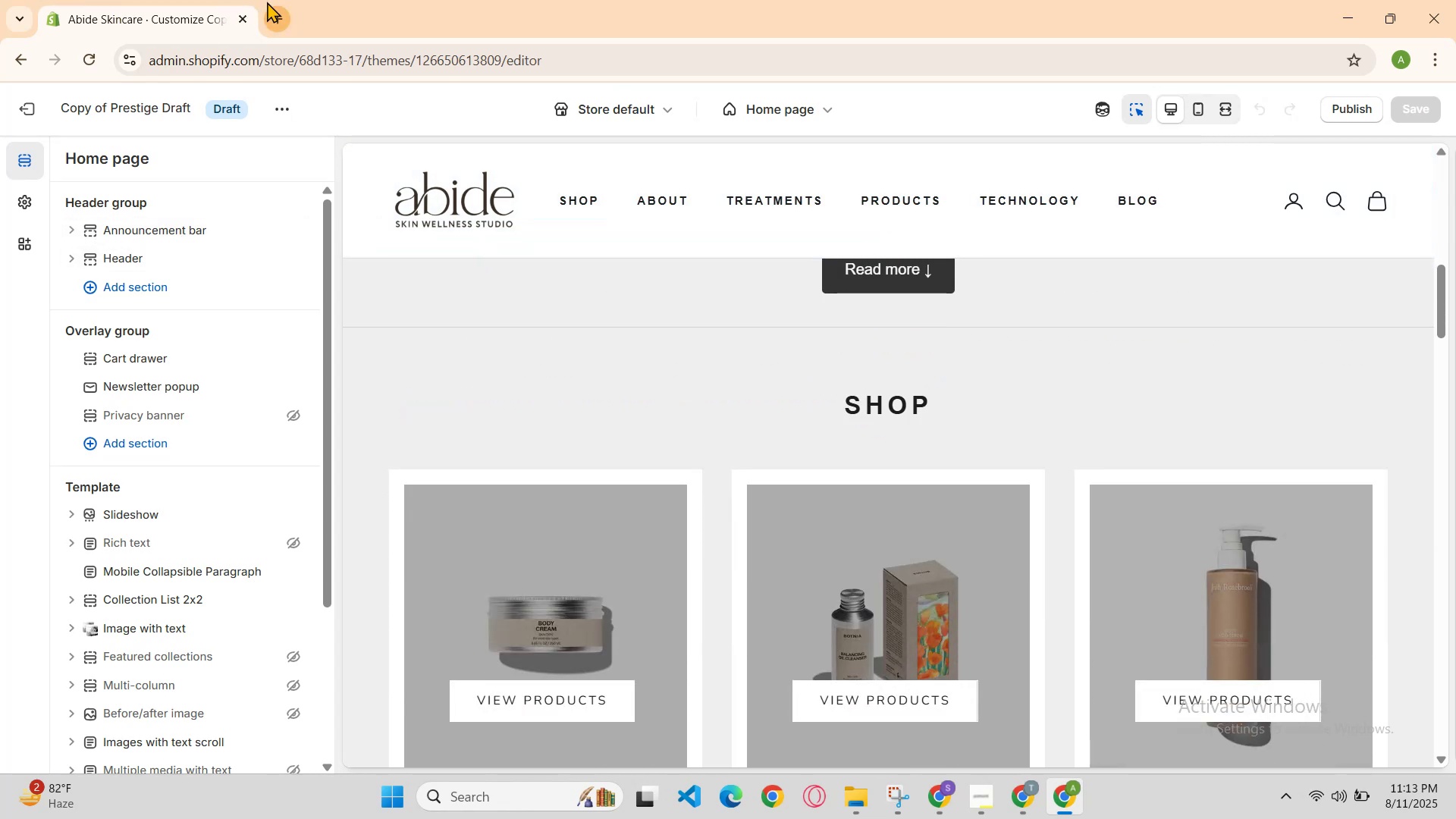 
left_click([289, 2])
 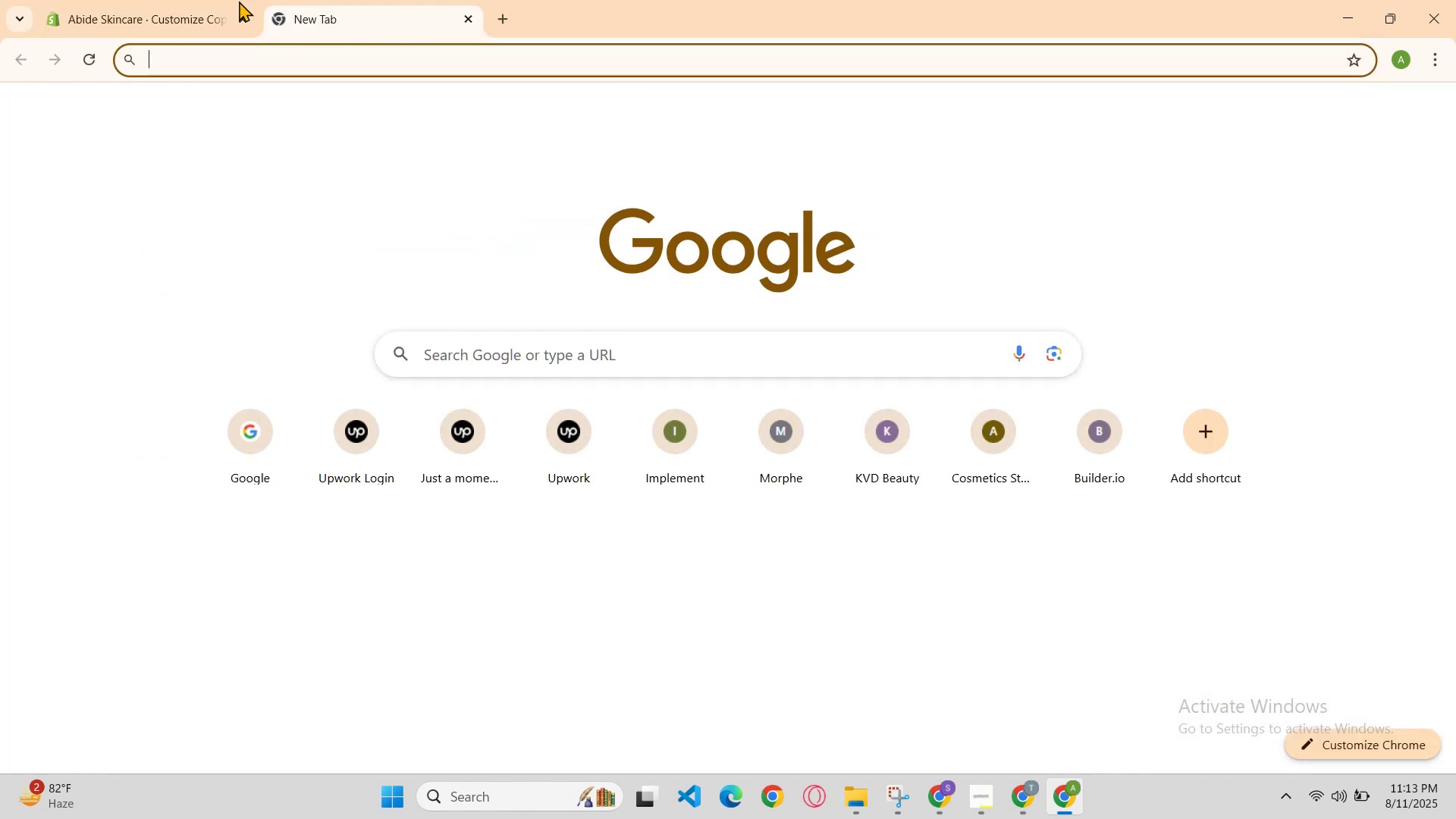 
left_click([193, 0])
 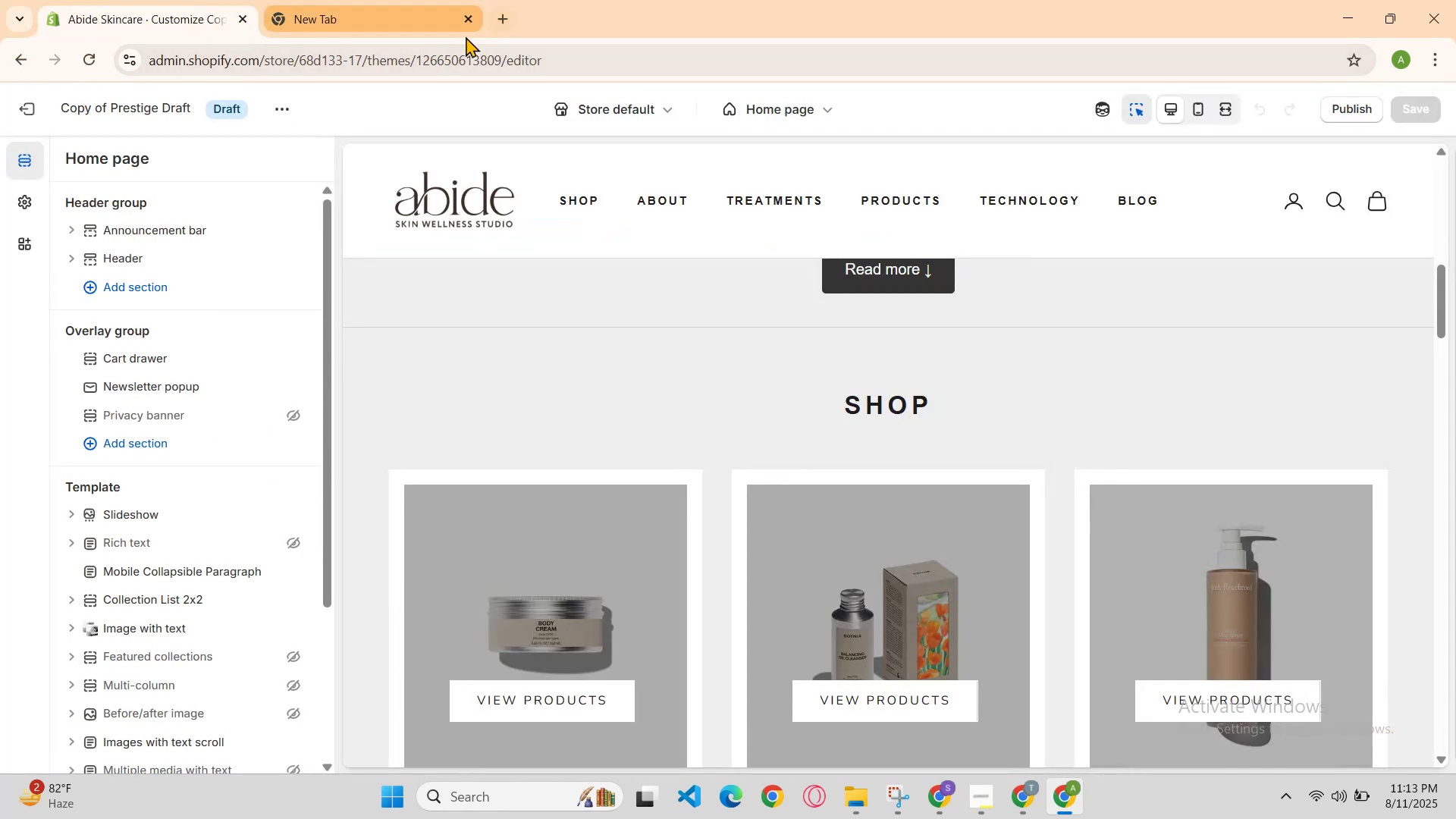 
left_click([468, 21])
 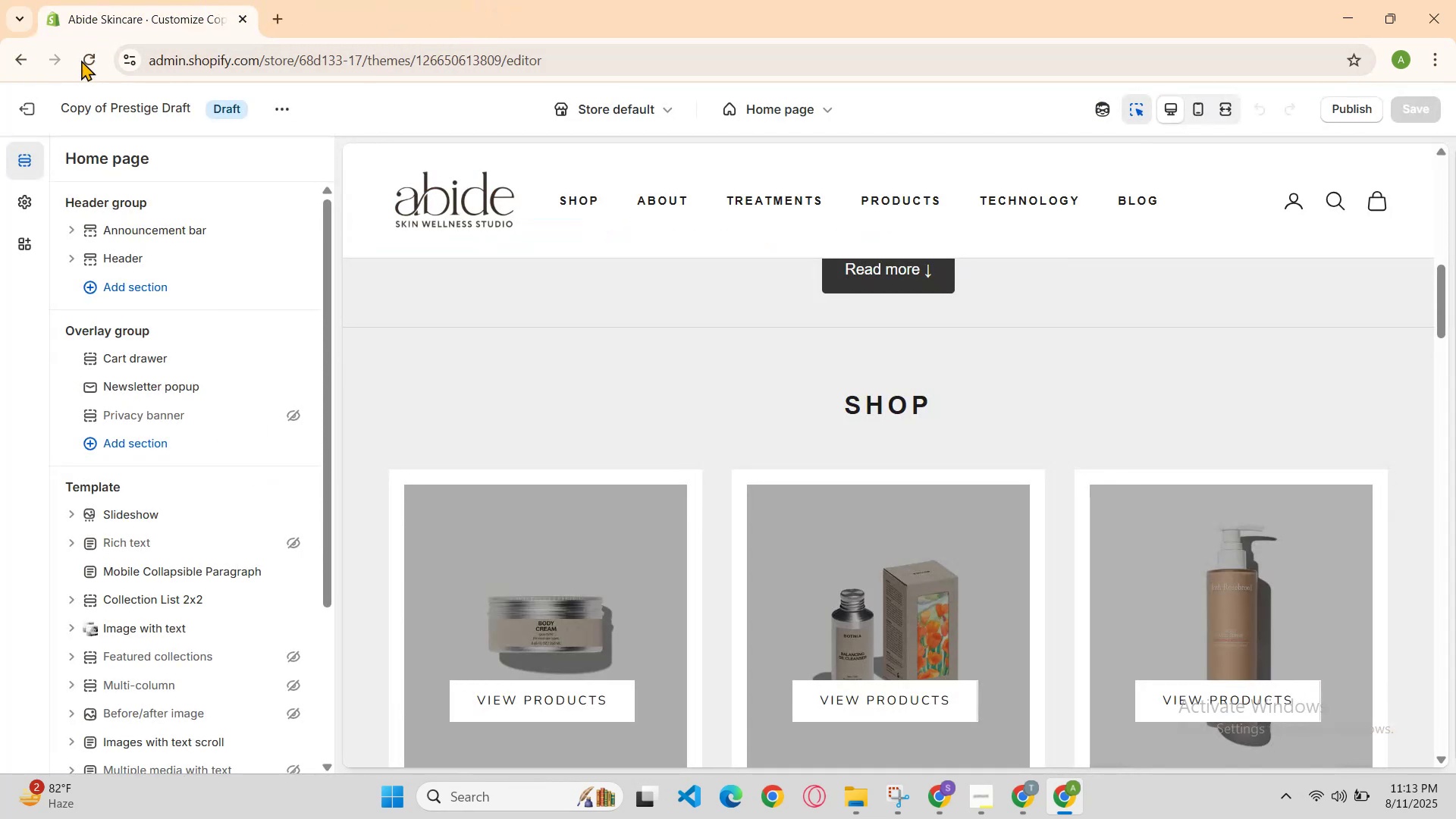 
scroll: coordinate [133, 326], scroll_direction: down, amount: 3.0
 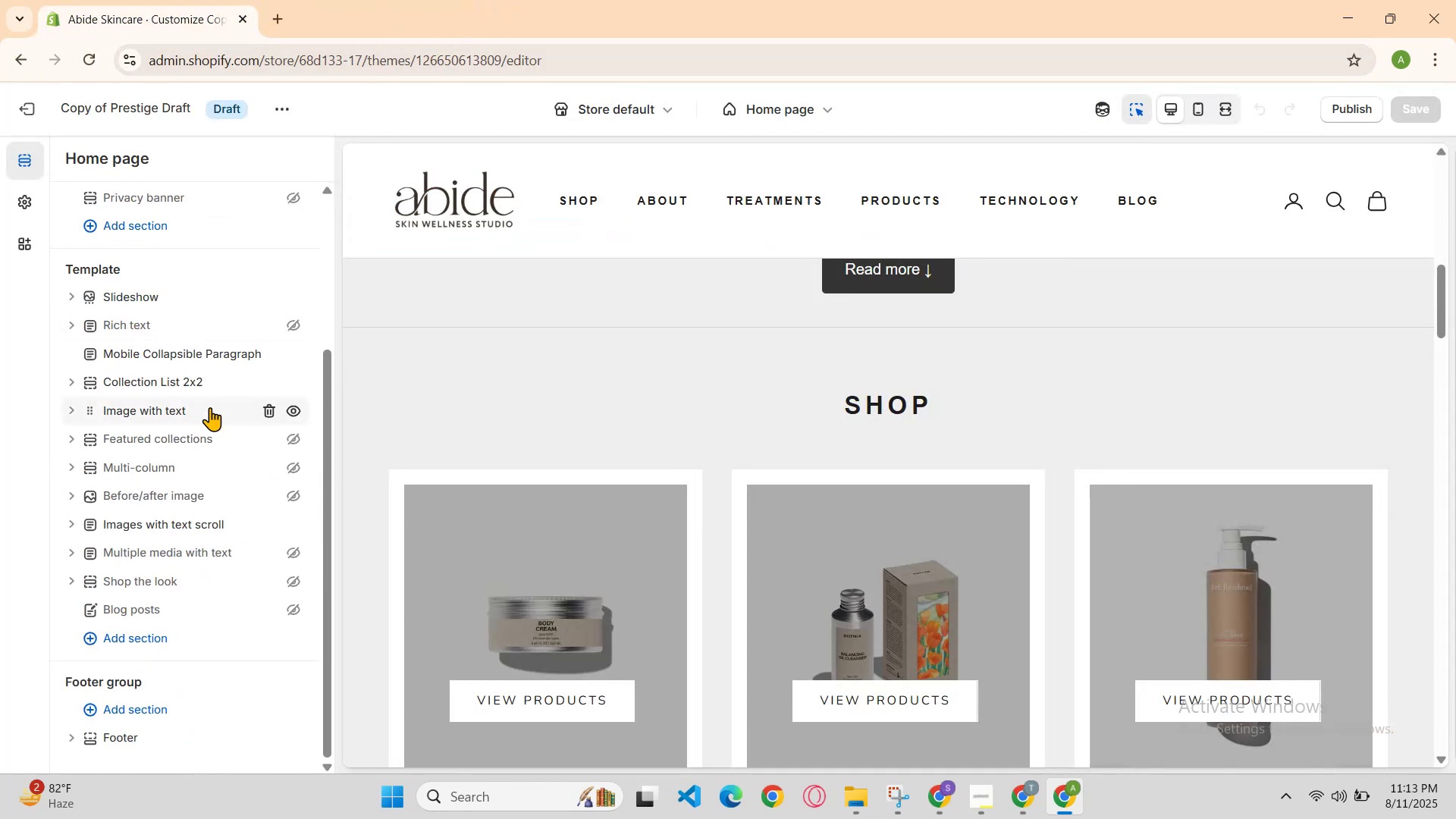 
scroll: coordinate [210, 407], scroll_direction: up, amount: 2.0
 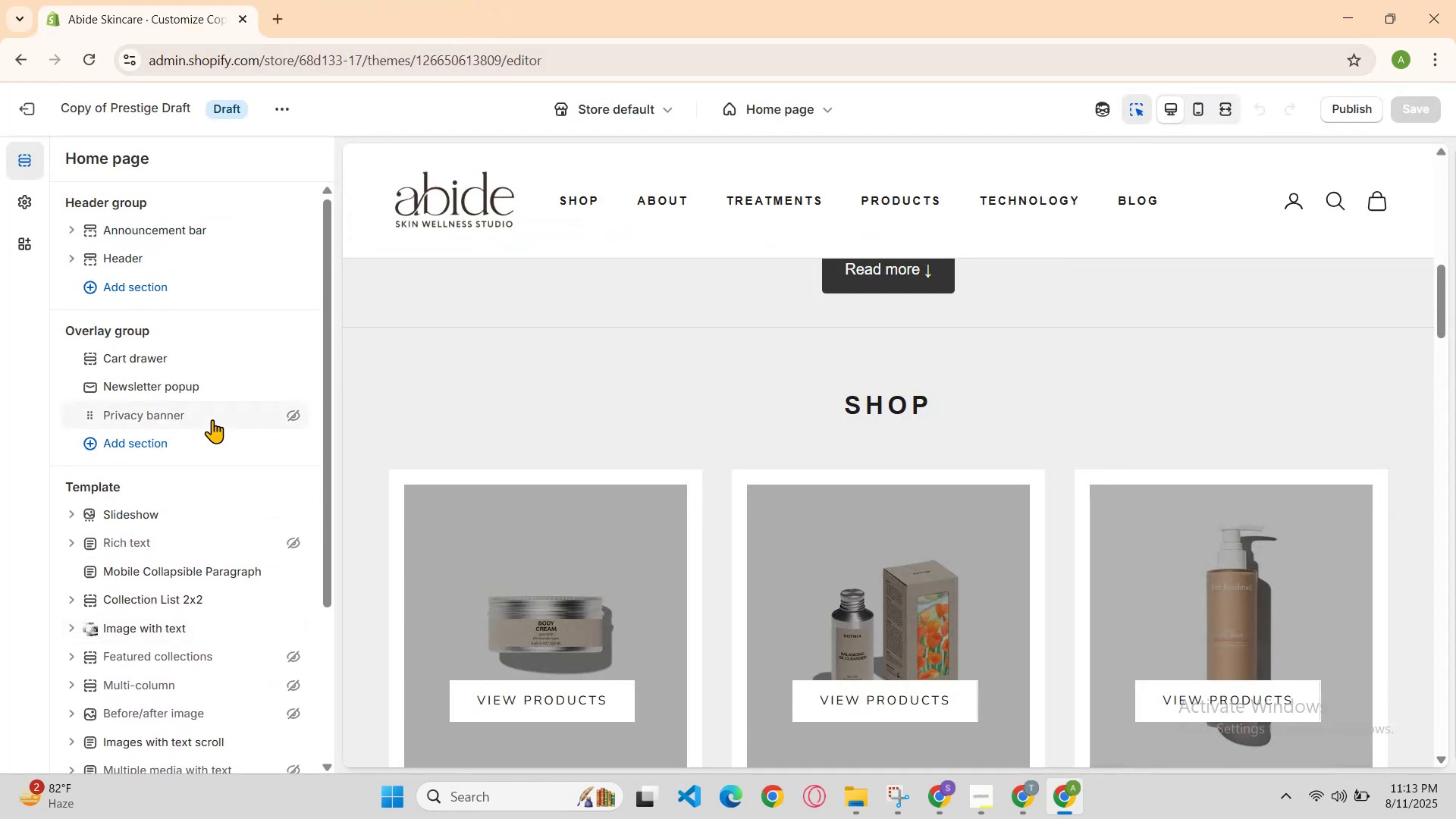 
scroll: coordinate [212, 419], scroll_direction: down, amount: 2.0
 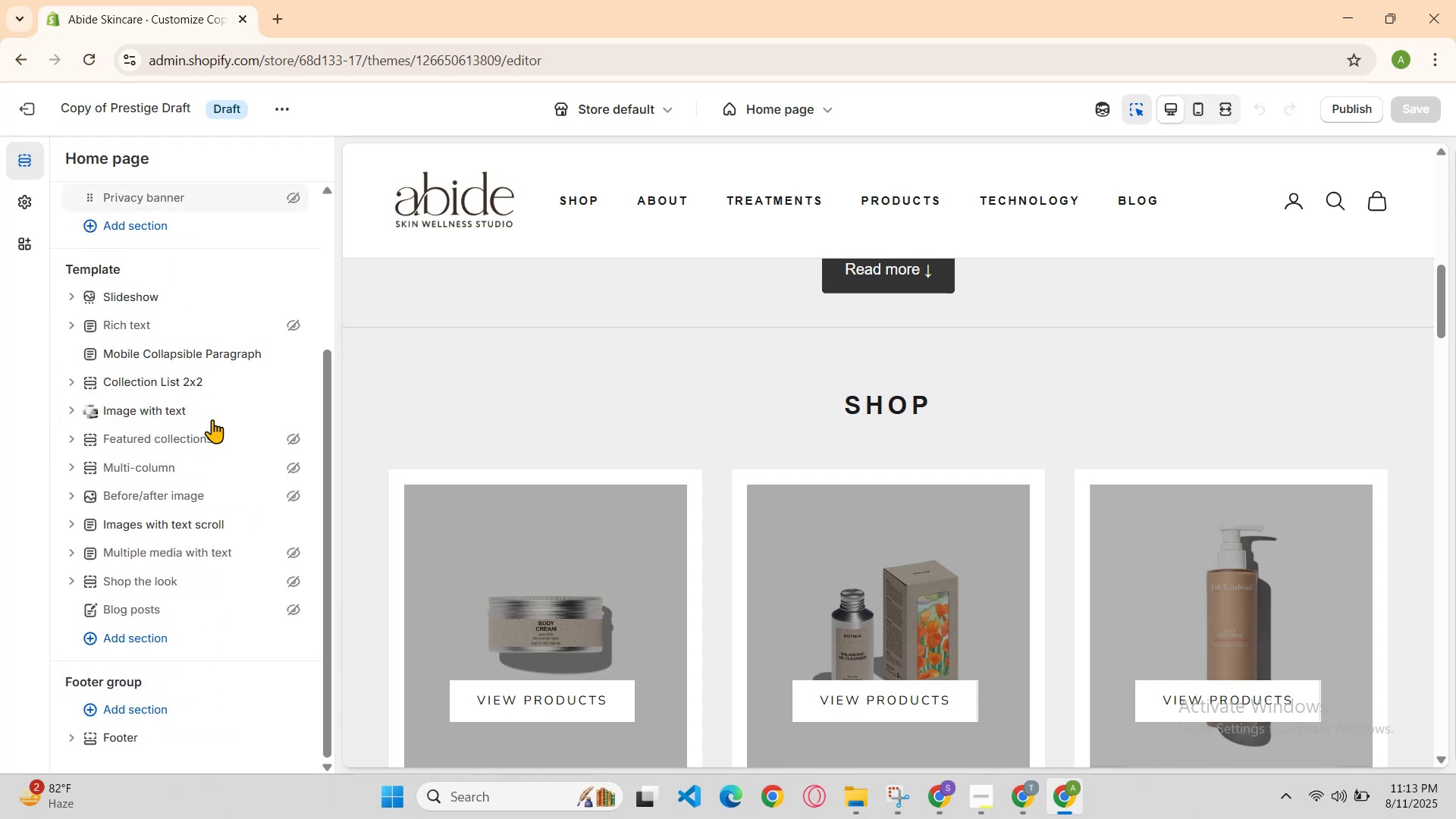 
scroll: coordinate [212, 419], scroll_direction: up, amount: 3.0
 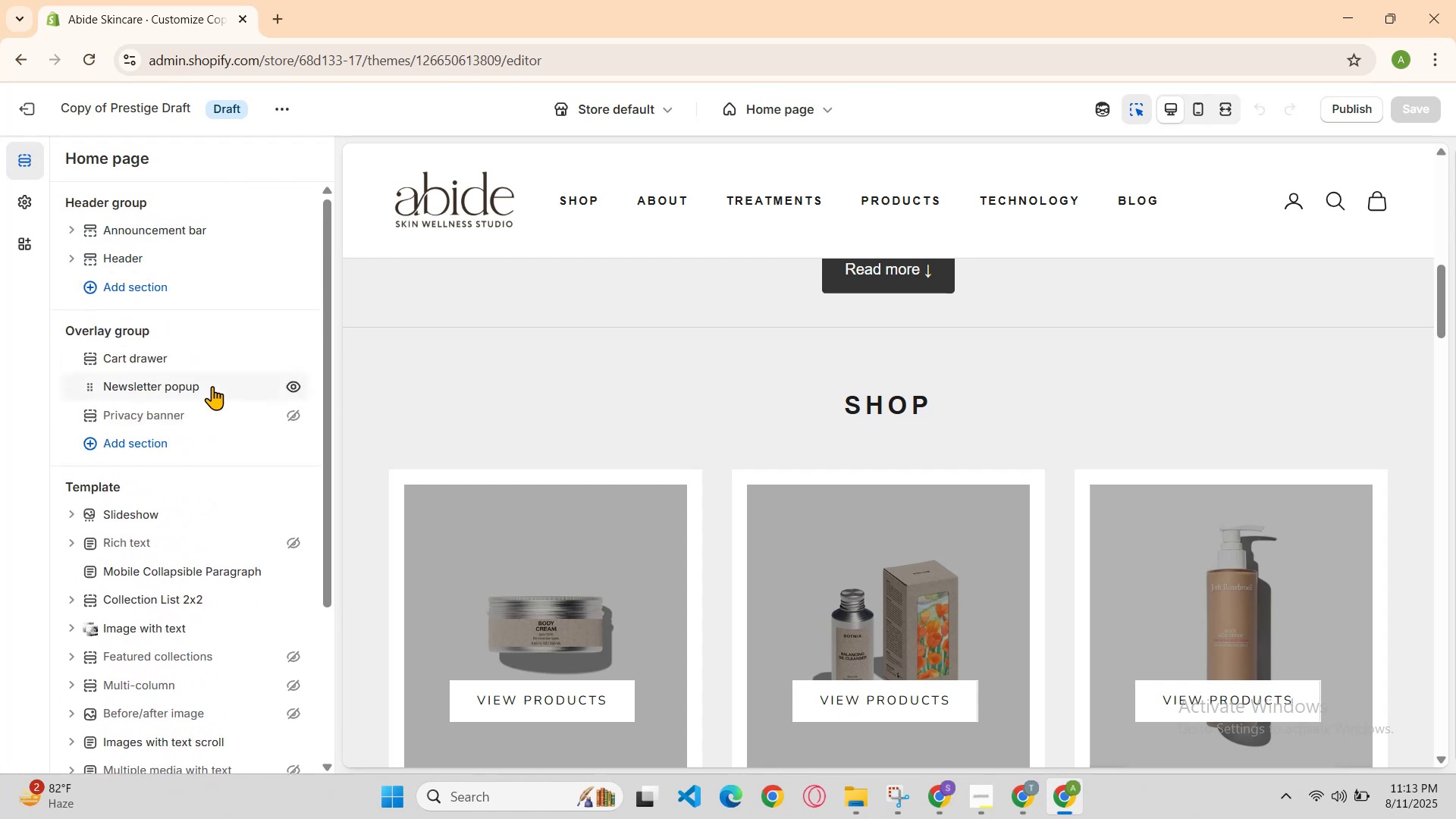 
scroll: coordinate [212, 386], scroll_direction: down, amount: 2.0
 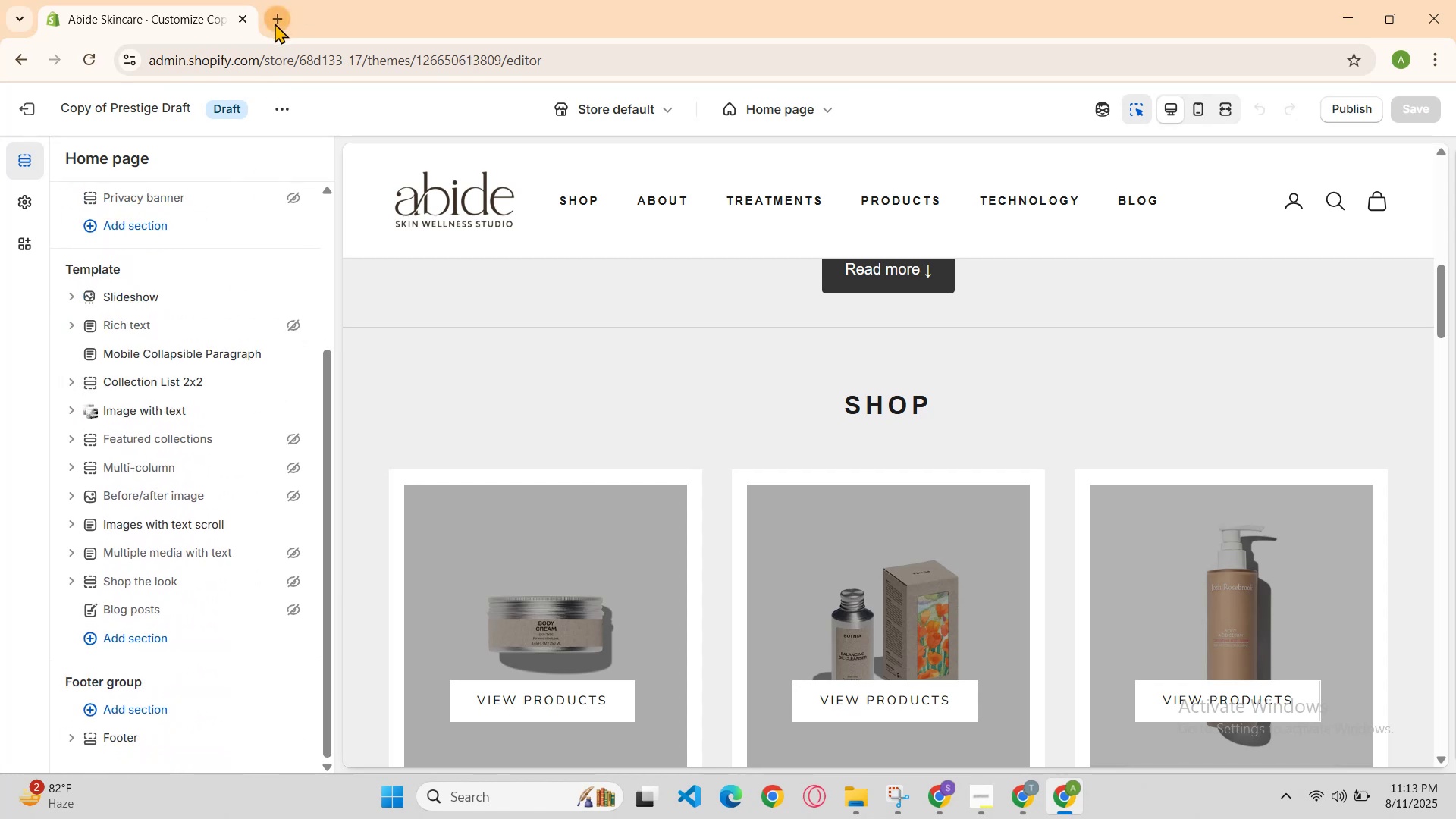 
scroll: coordinate [209, 329], scroll_direction: up, amount: 2.0
 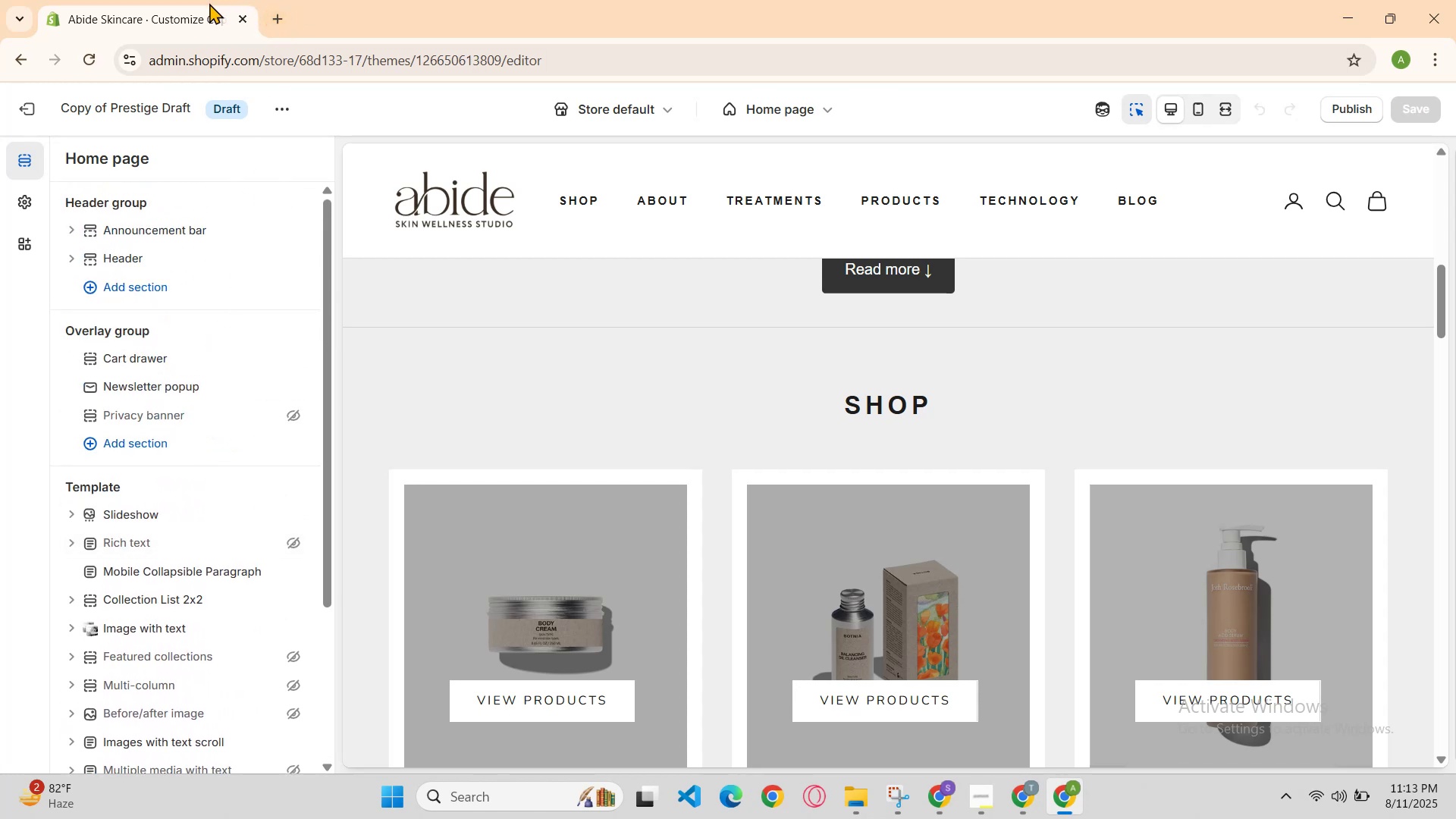 
scroll: coordinate [234, 477], scroll_direction: down, amount: 3.0
 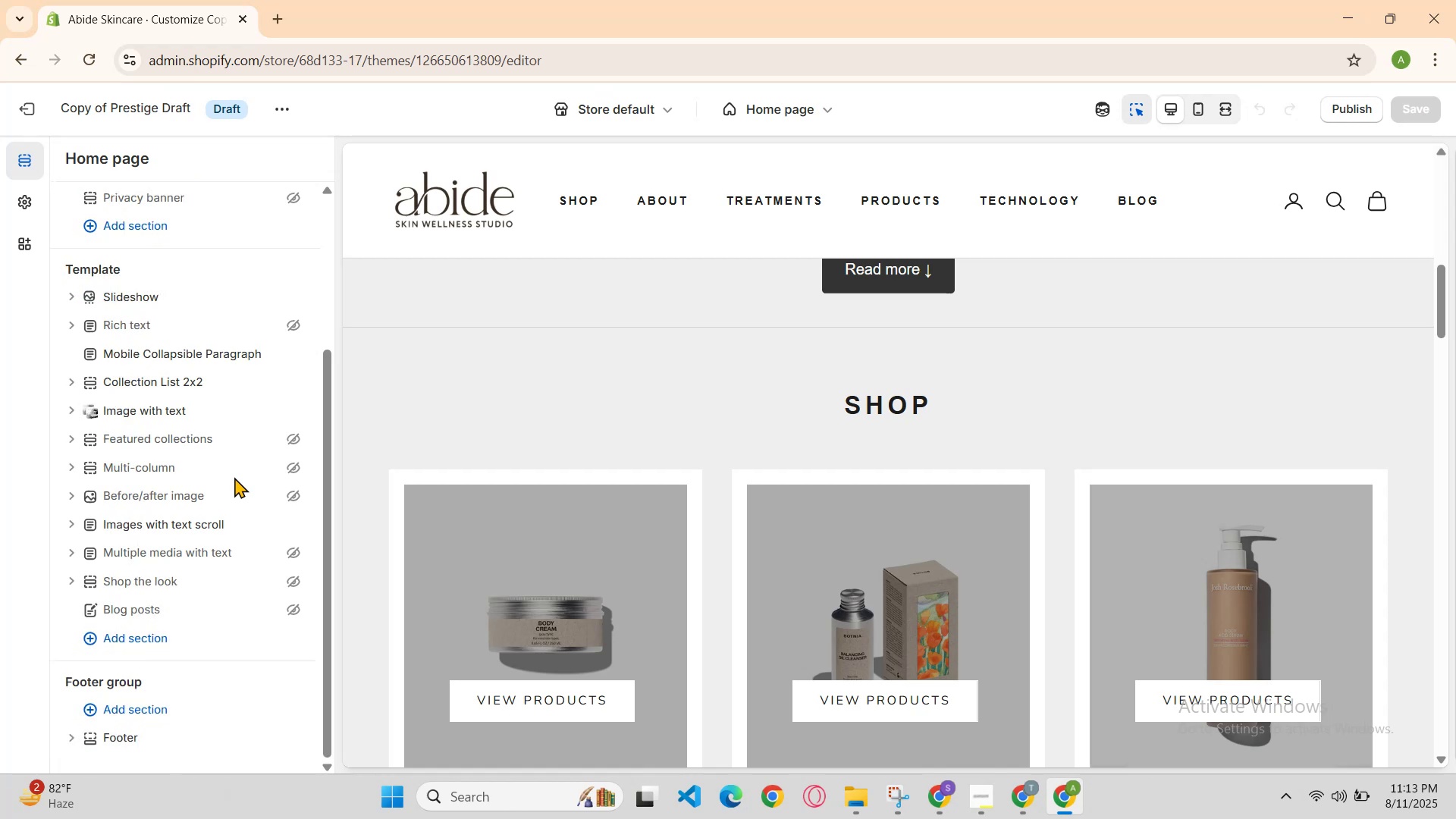 
scroll: coordinate [234, 477], scroll_direction: up, amount: 2.0
 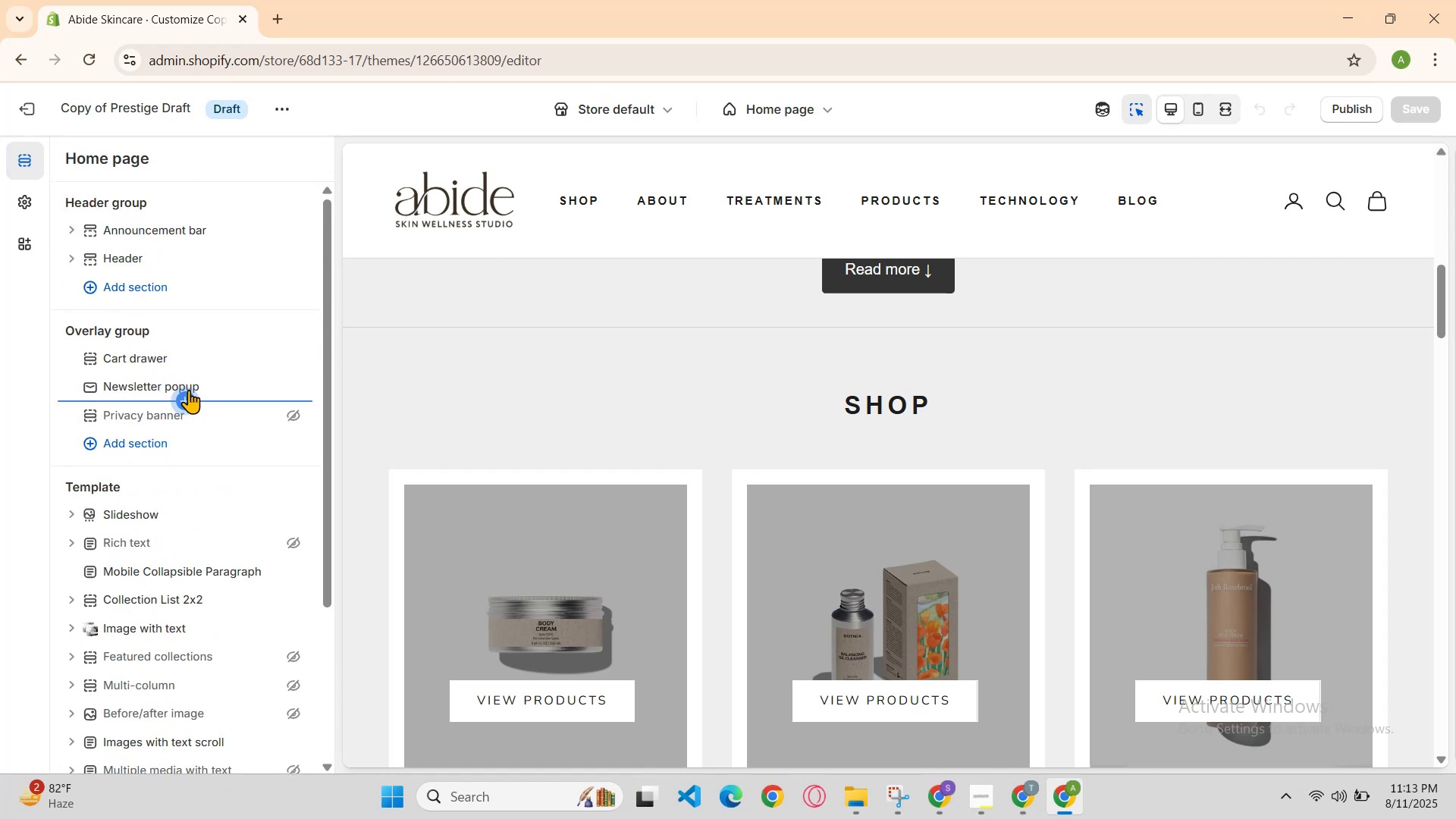 
scroll: coordinate [181, 498], scroll_direction: down, amount: 10.0
 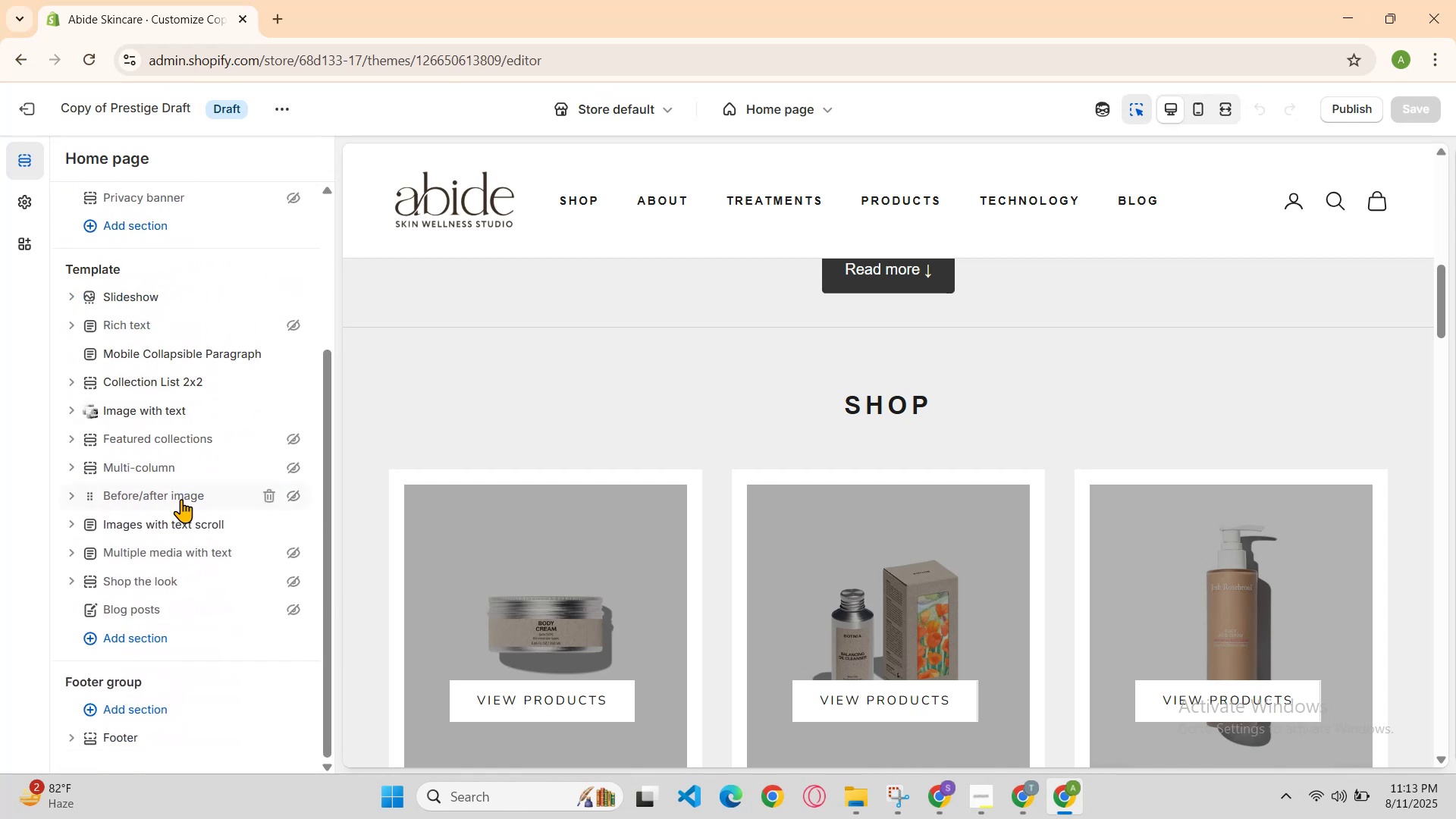 
scroll: coordinate [196, 507], scroll_direction: up, amount: 1.0
 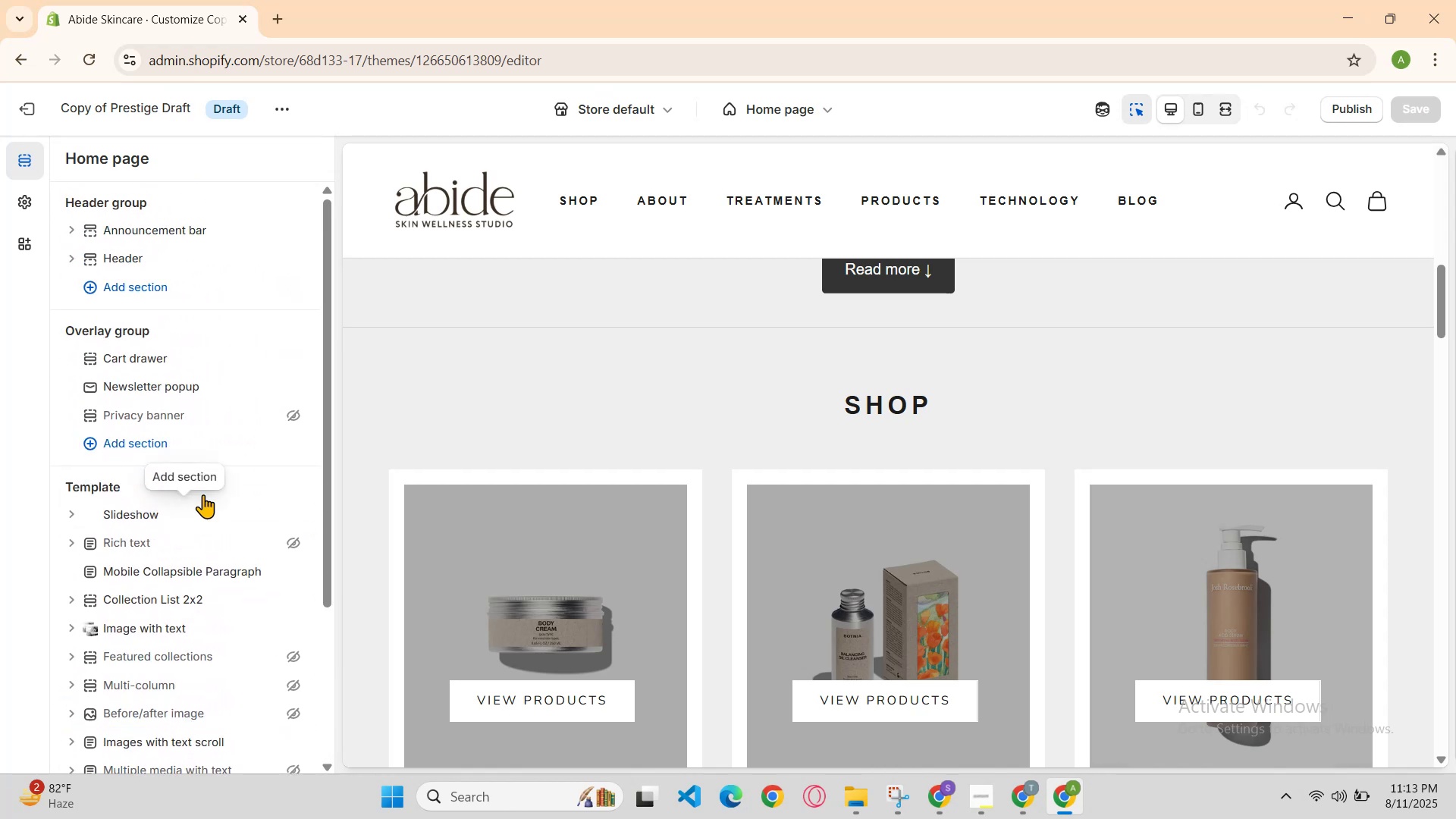 
scroll: coordinate [1174, 582], scroll_direction: down, amount: 21.0
 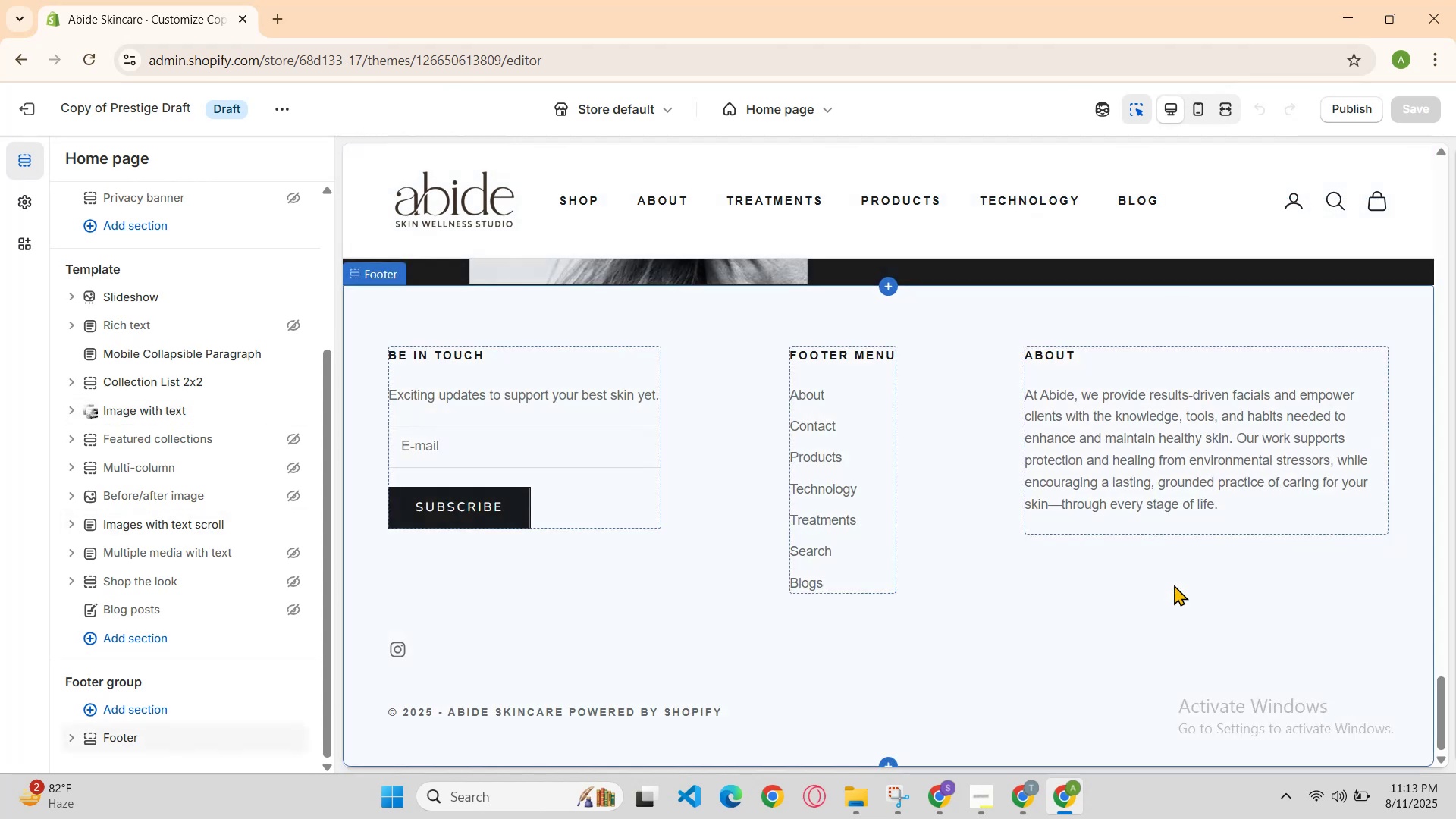 
scroll: coordinate [1062, 438], scroll_direction: up, amount: 18.0
 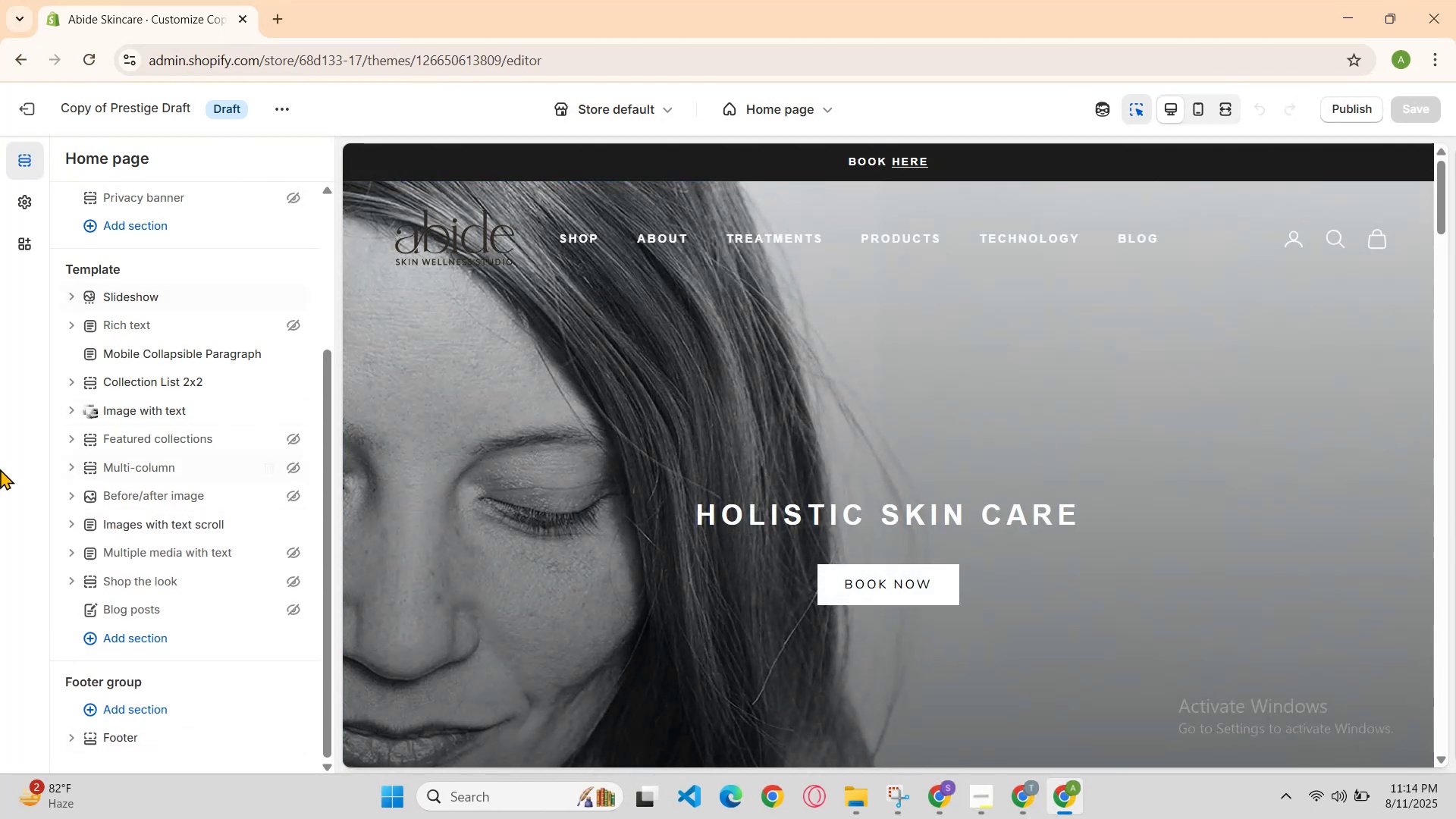 
scroll: coordinate [224, 477], scroll_direction: down, amount: 34.0
 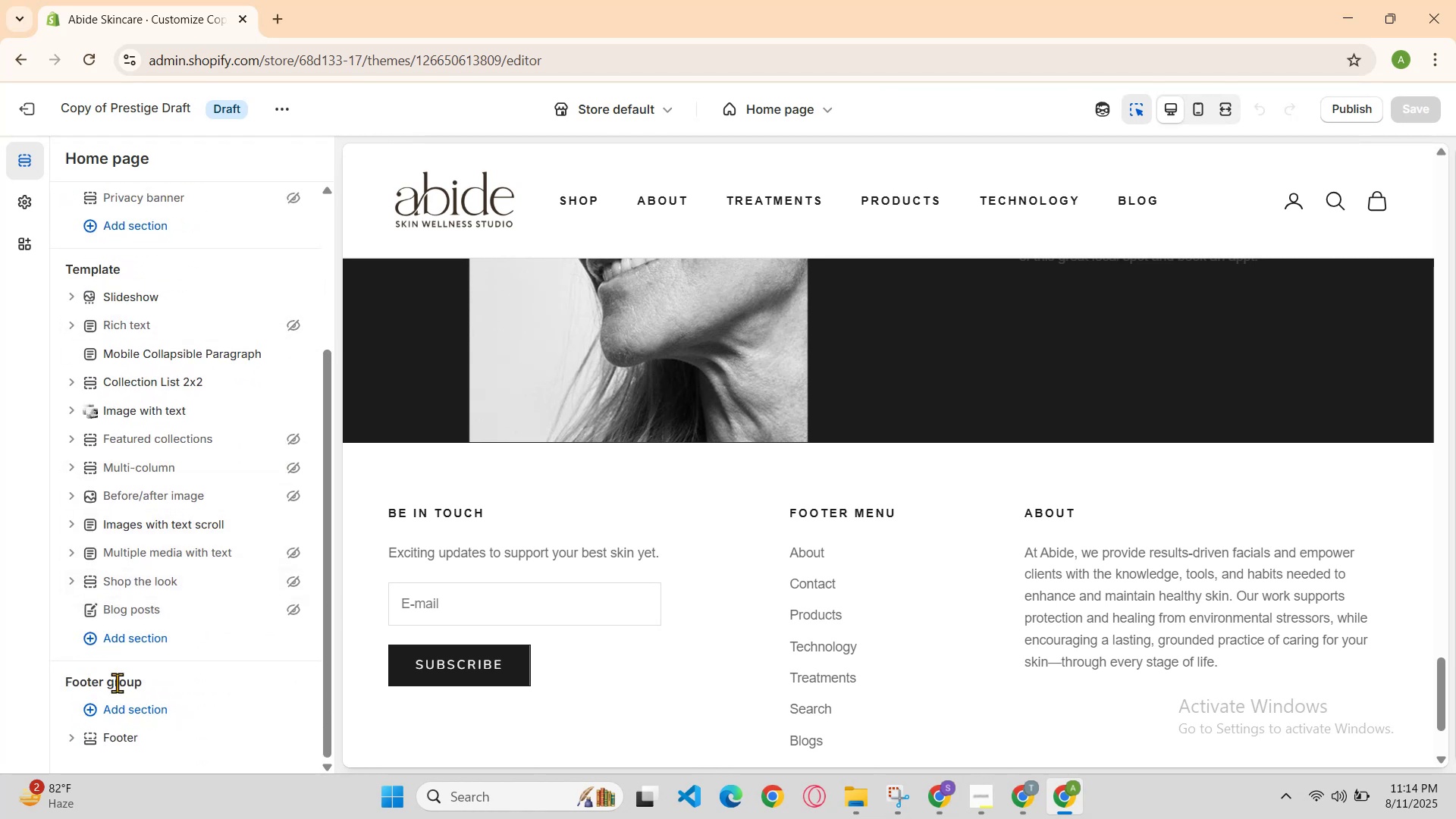 
scroll: coordinate [208, 517], scroll_direction: up, amount: 3.0
 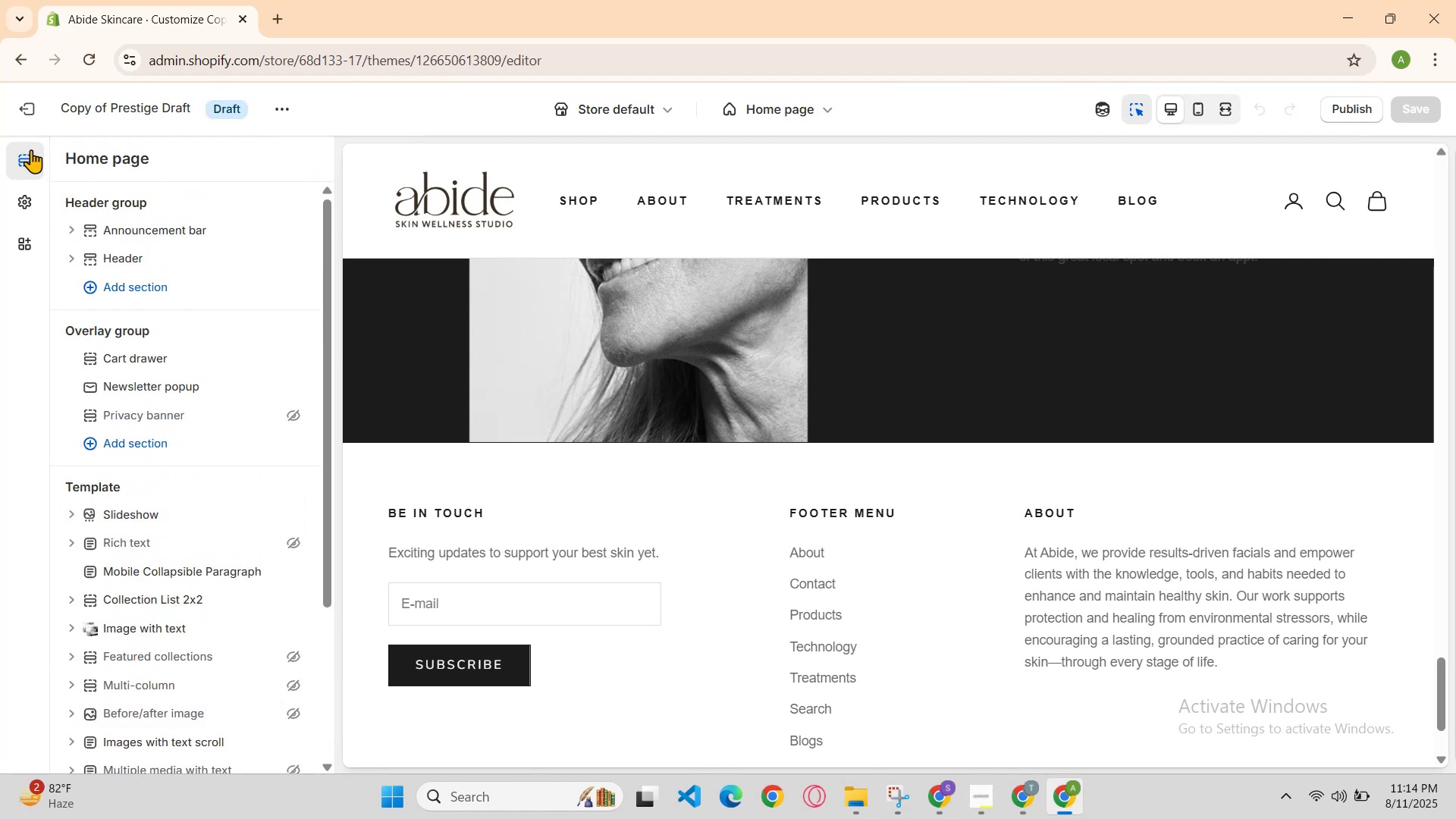 
left_click([24, 122])
 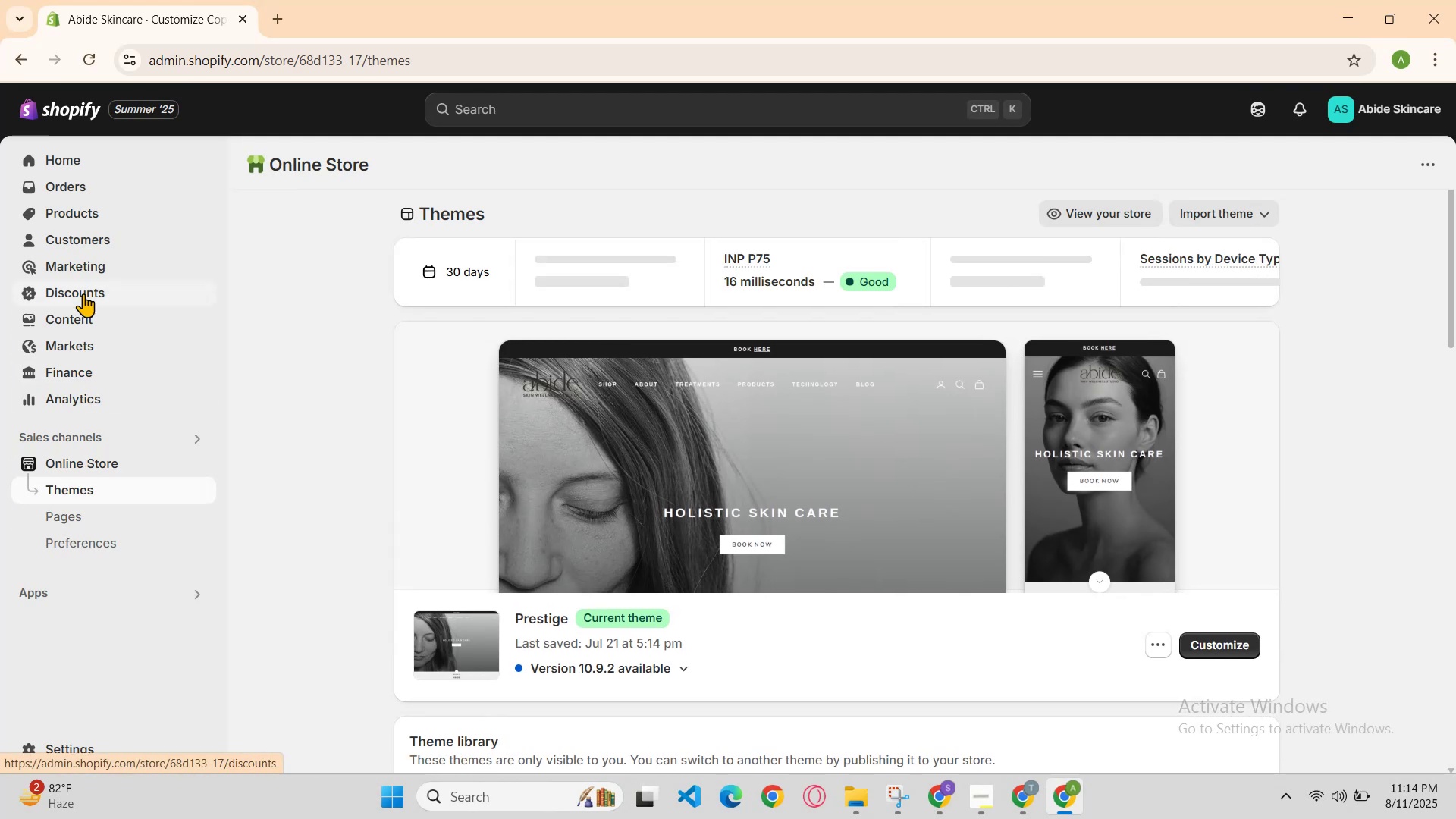 
wait(7.14)
 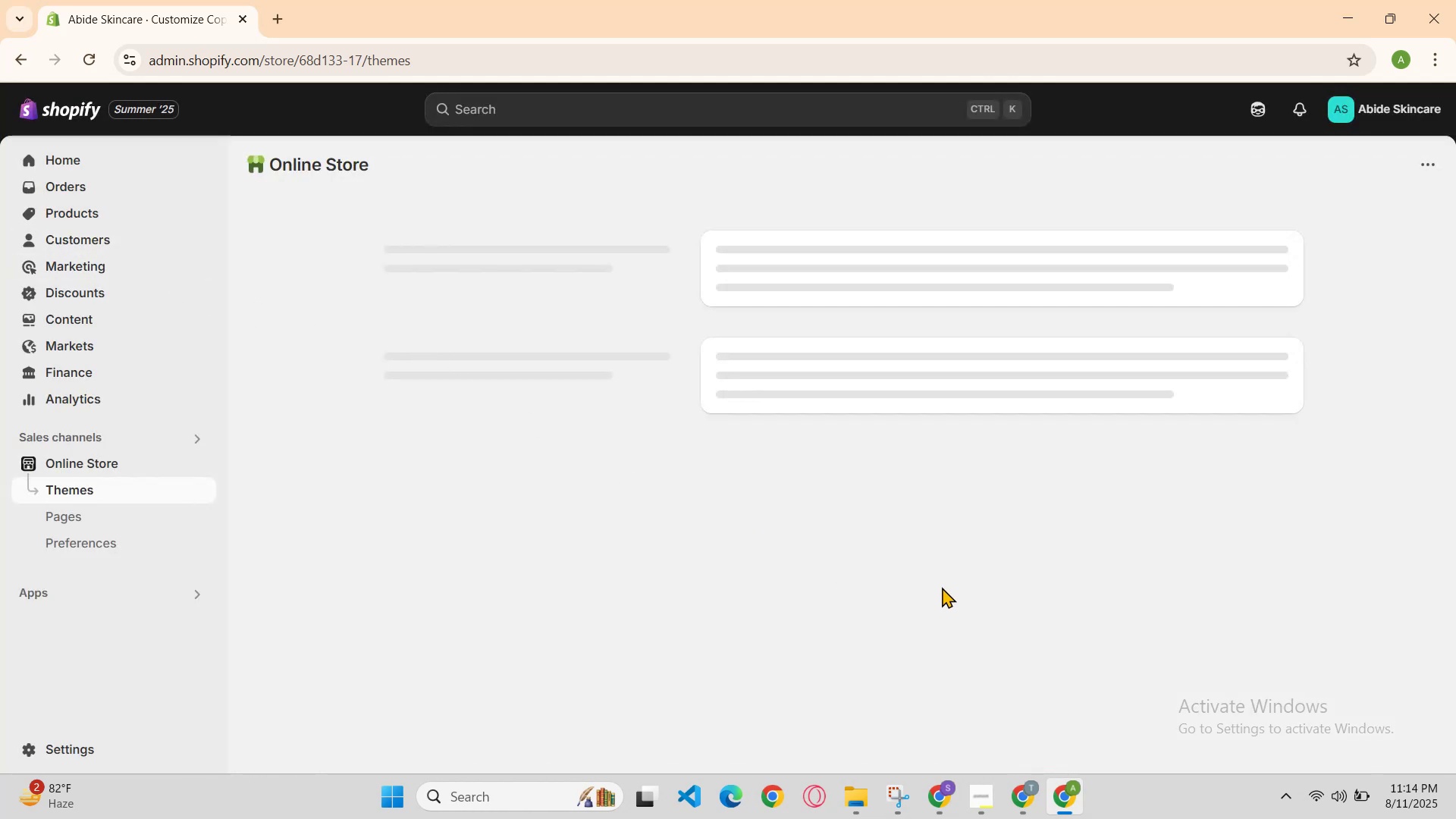 
left_click([87, 317])
 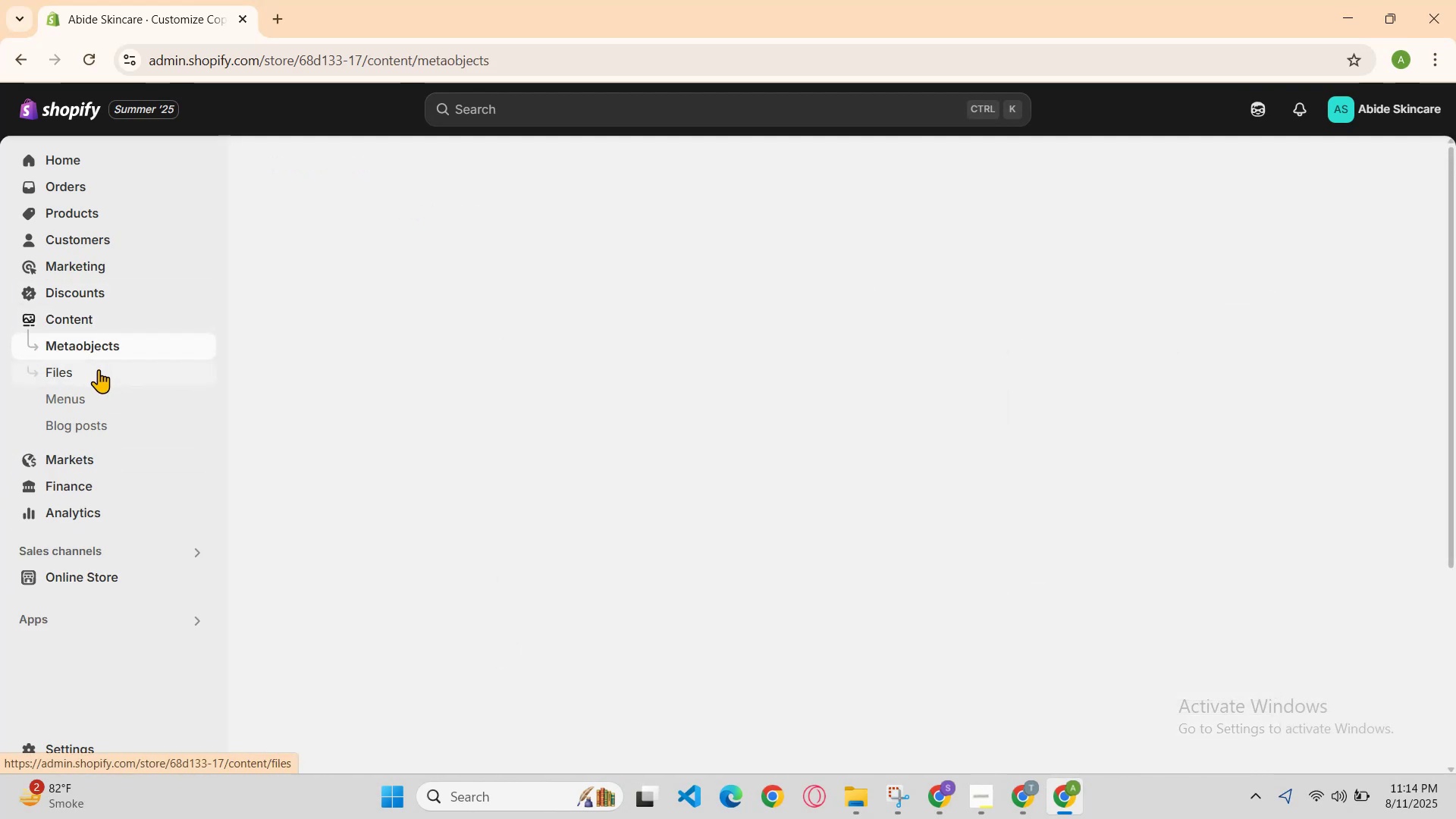 
left_click([87, 393])
 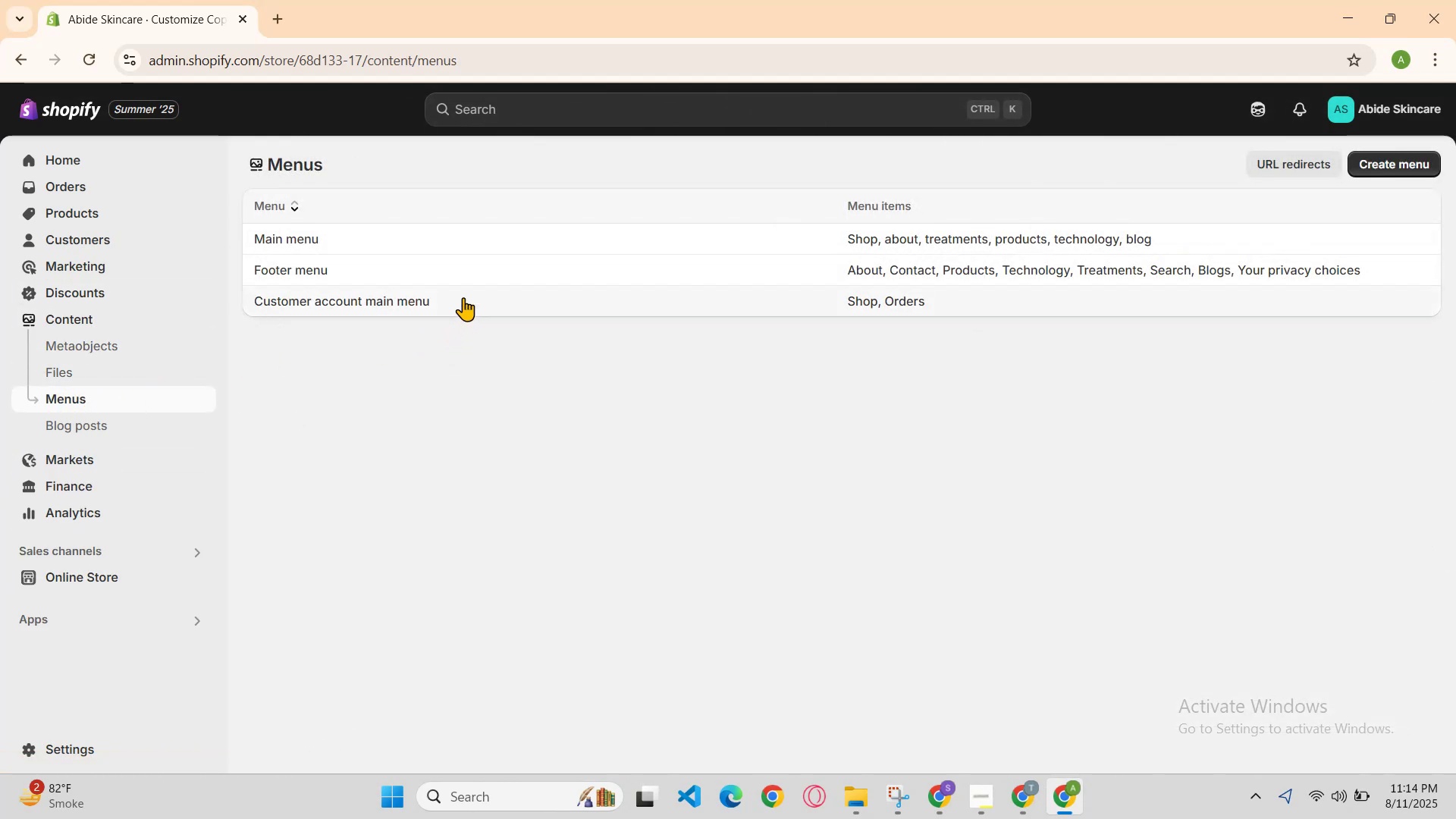 
left_click([457, 239])
 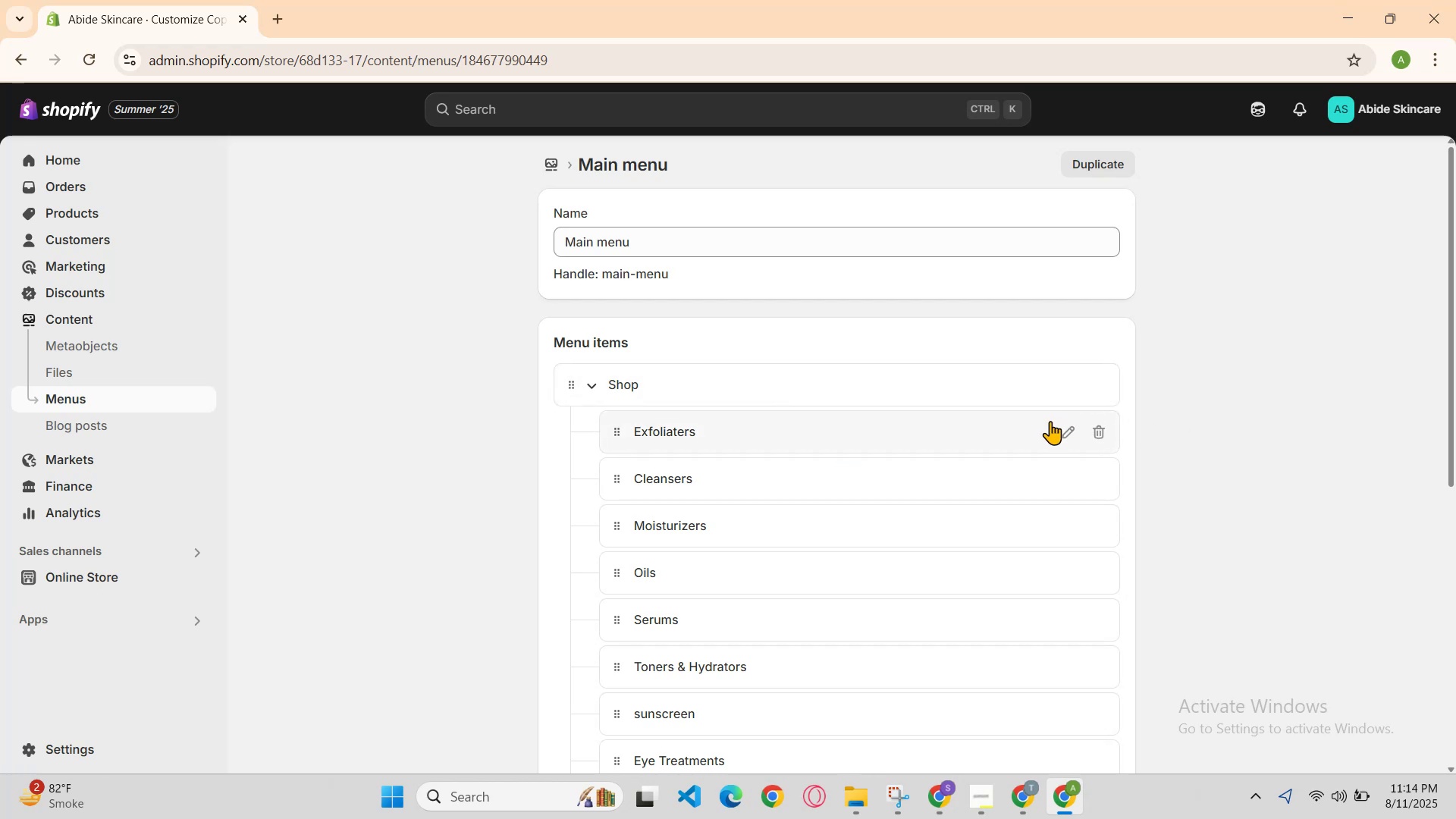 
wait(6.8)
 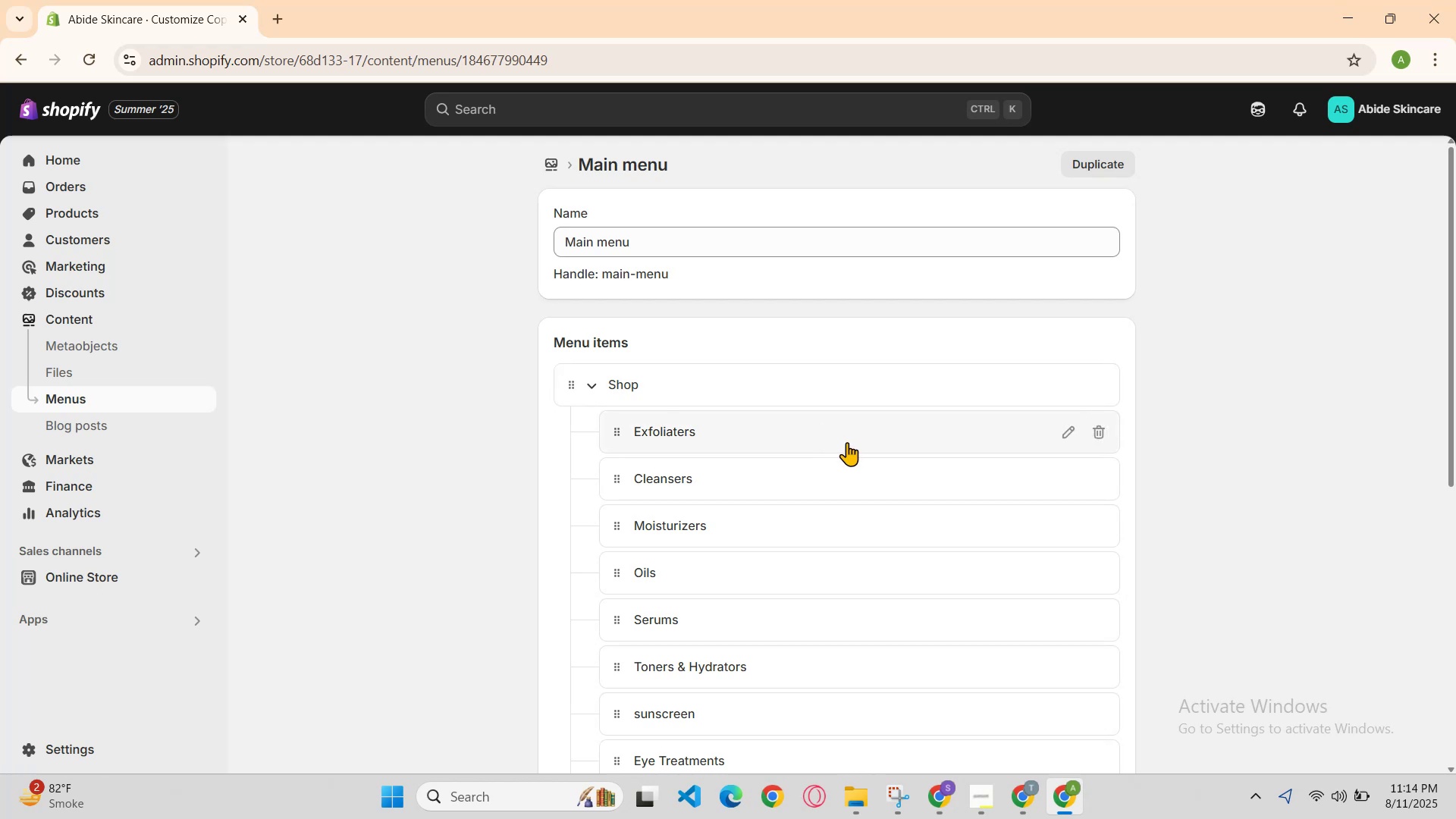 
left_click([597, 386])
 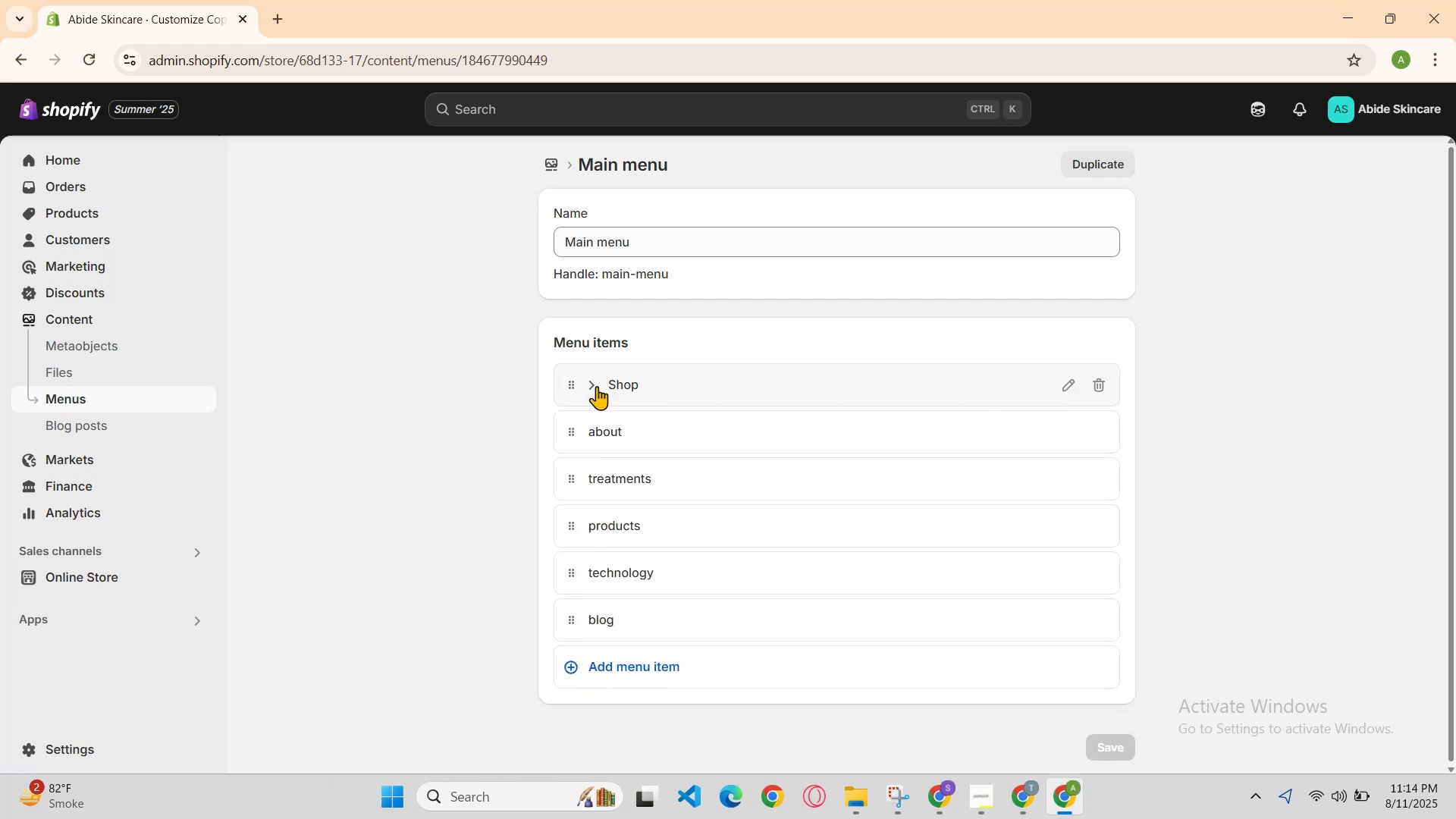 
left_click([597, 386])
 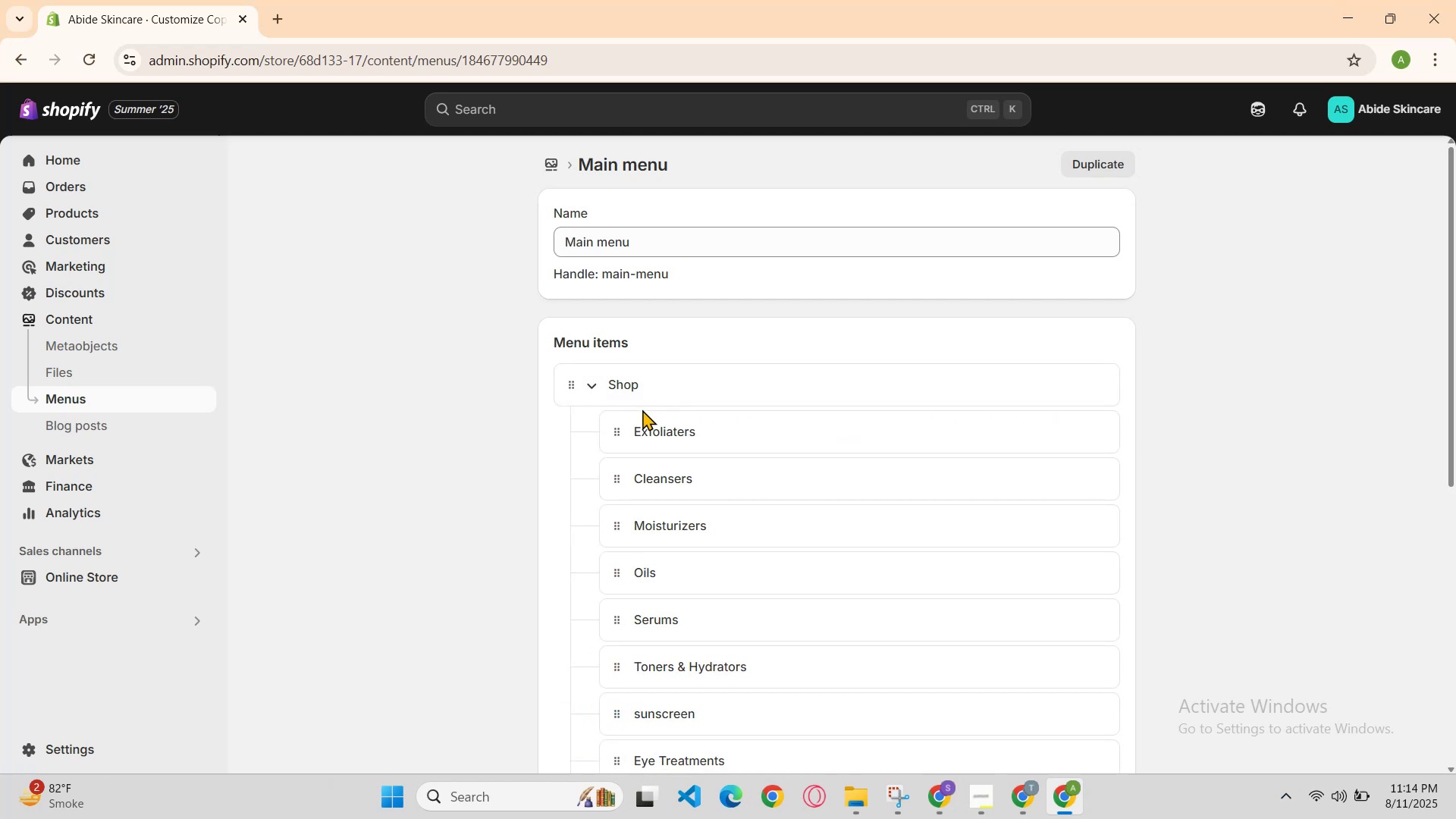 
left_click([613, 425])
 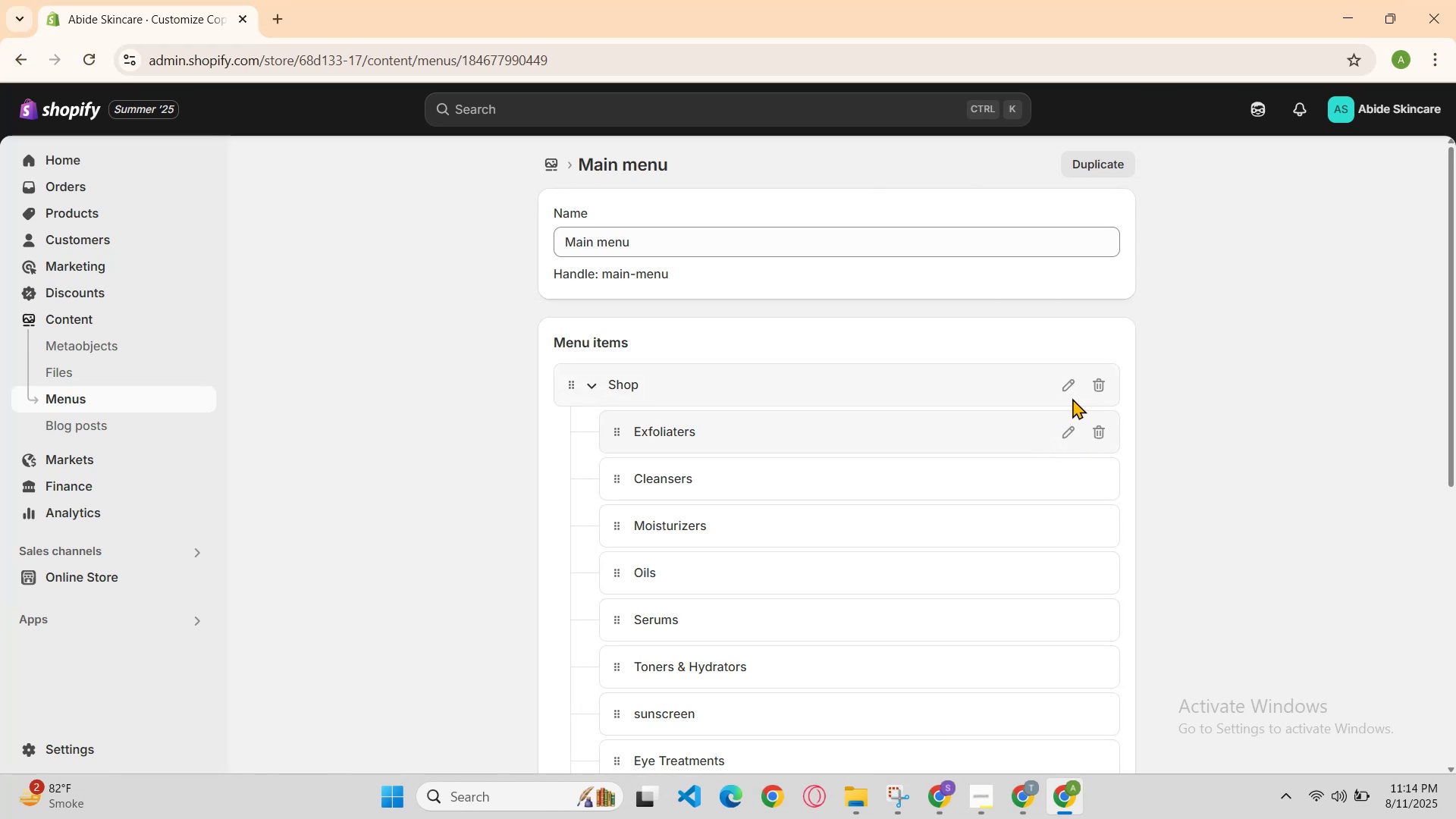 
left_click([1070, 388])
 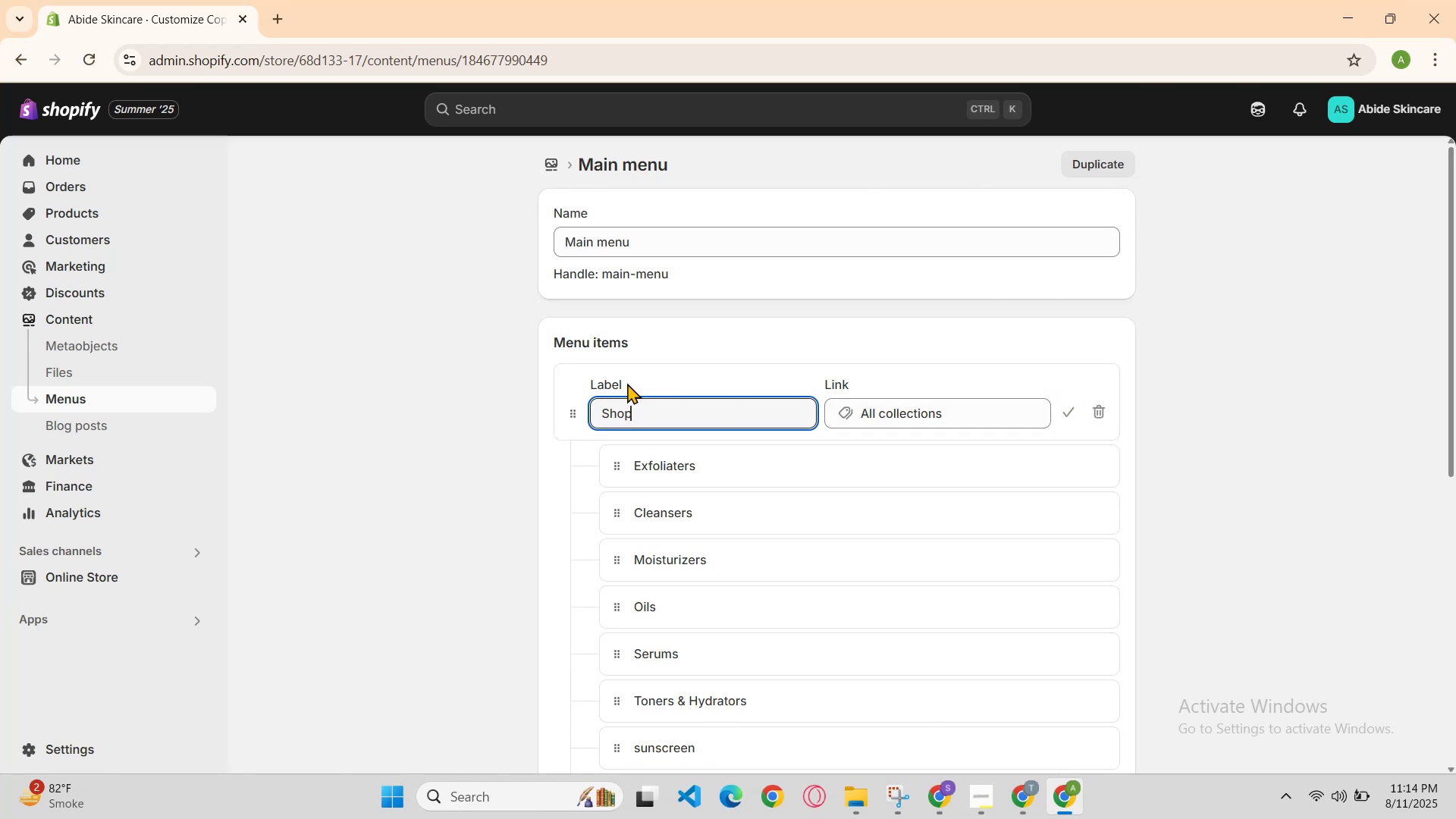 
left_click([486, 388])
 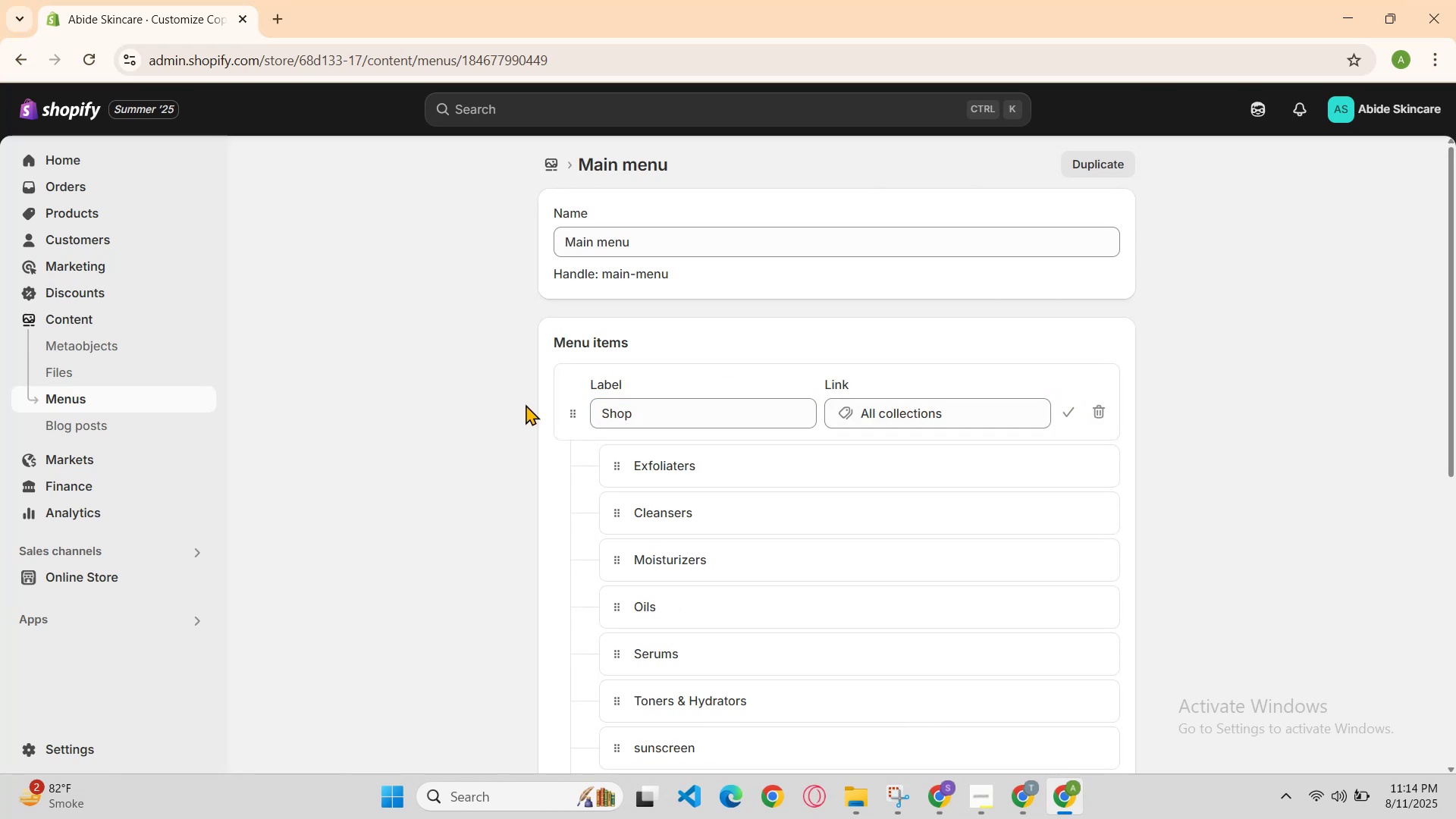 
left_click([526, 408])
 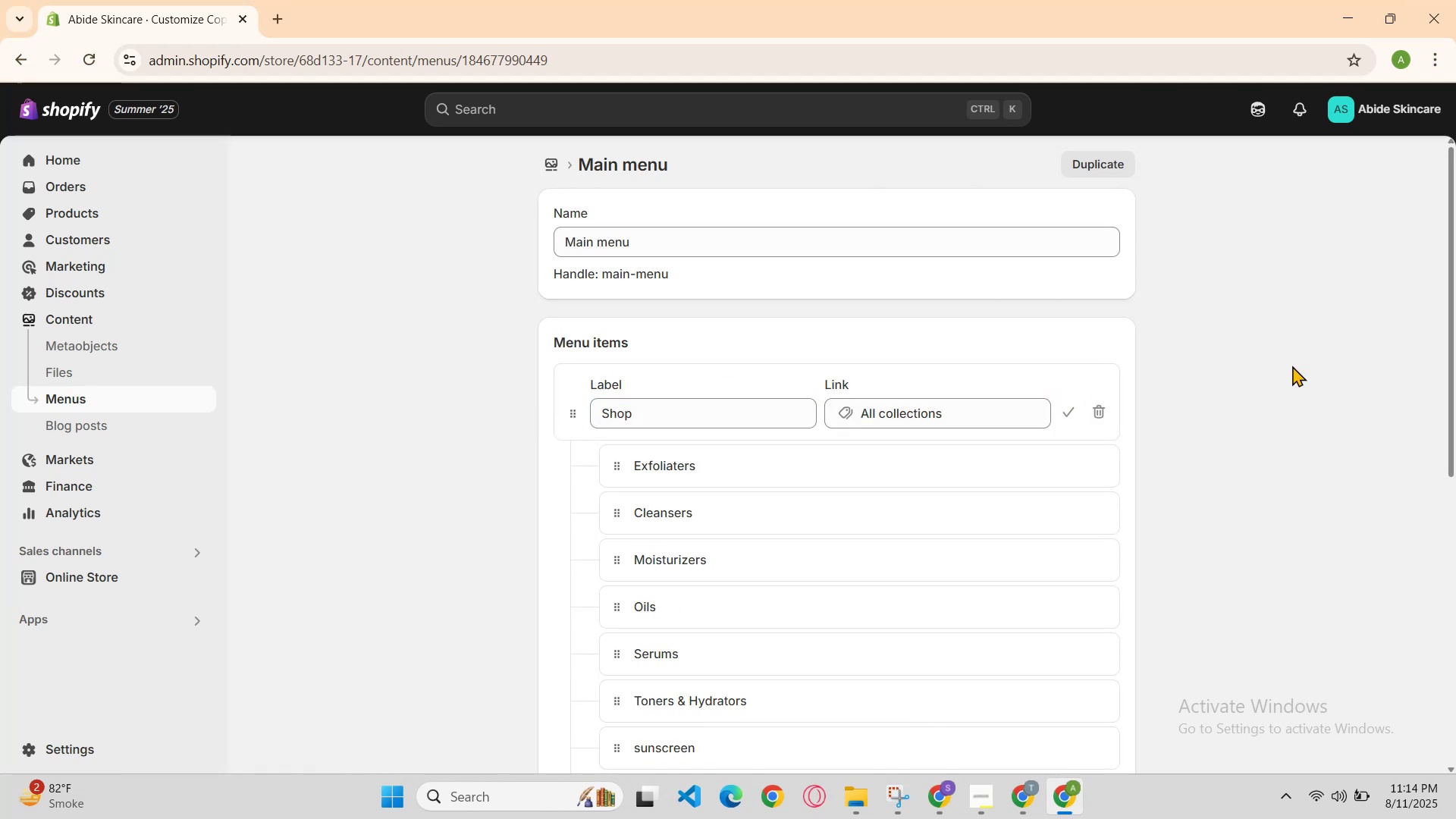 
left_click([1292, 366])
 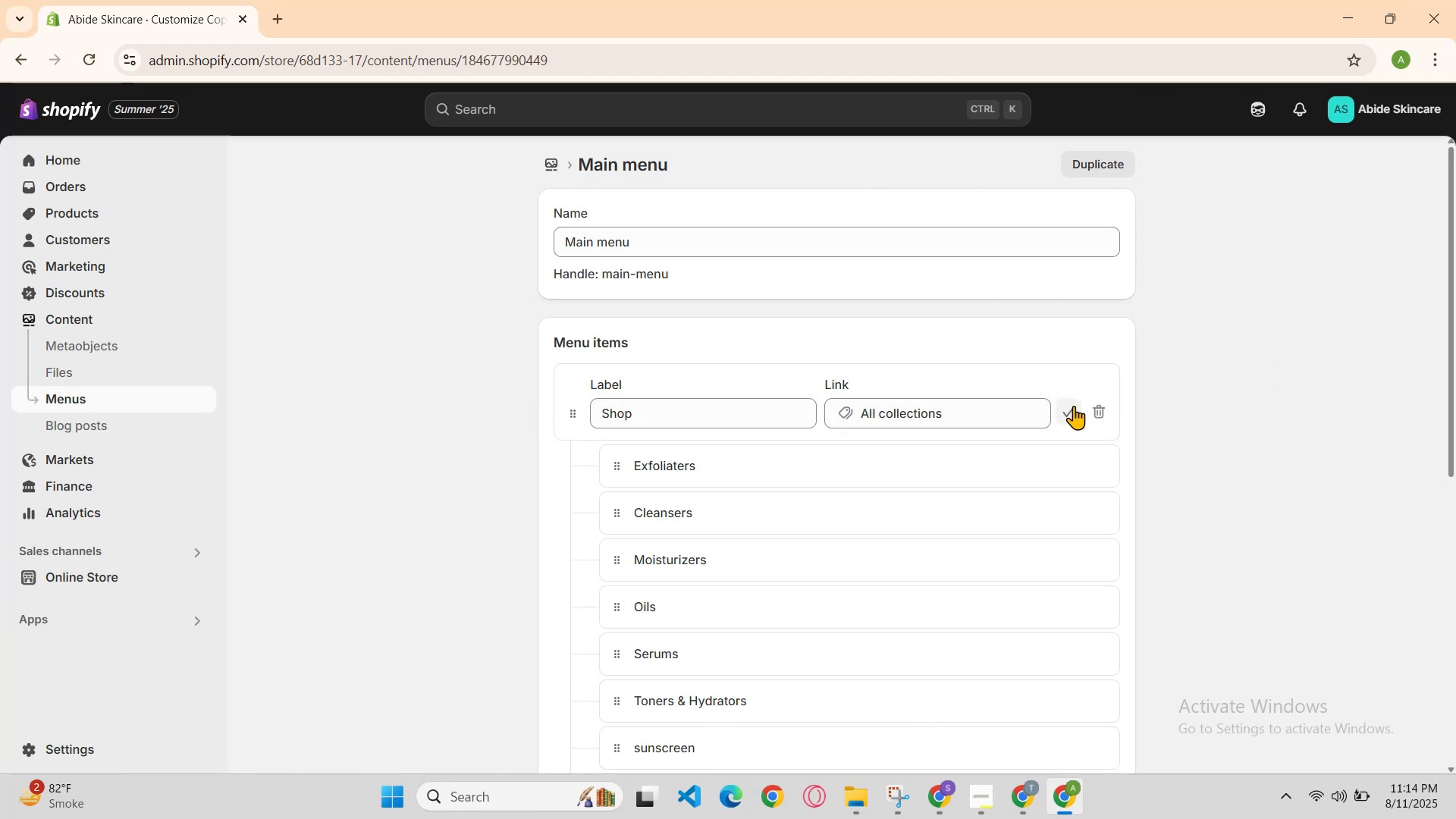 
left_click([1074, 406])
 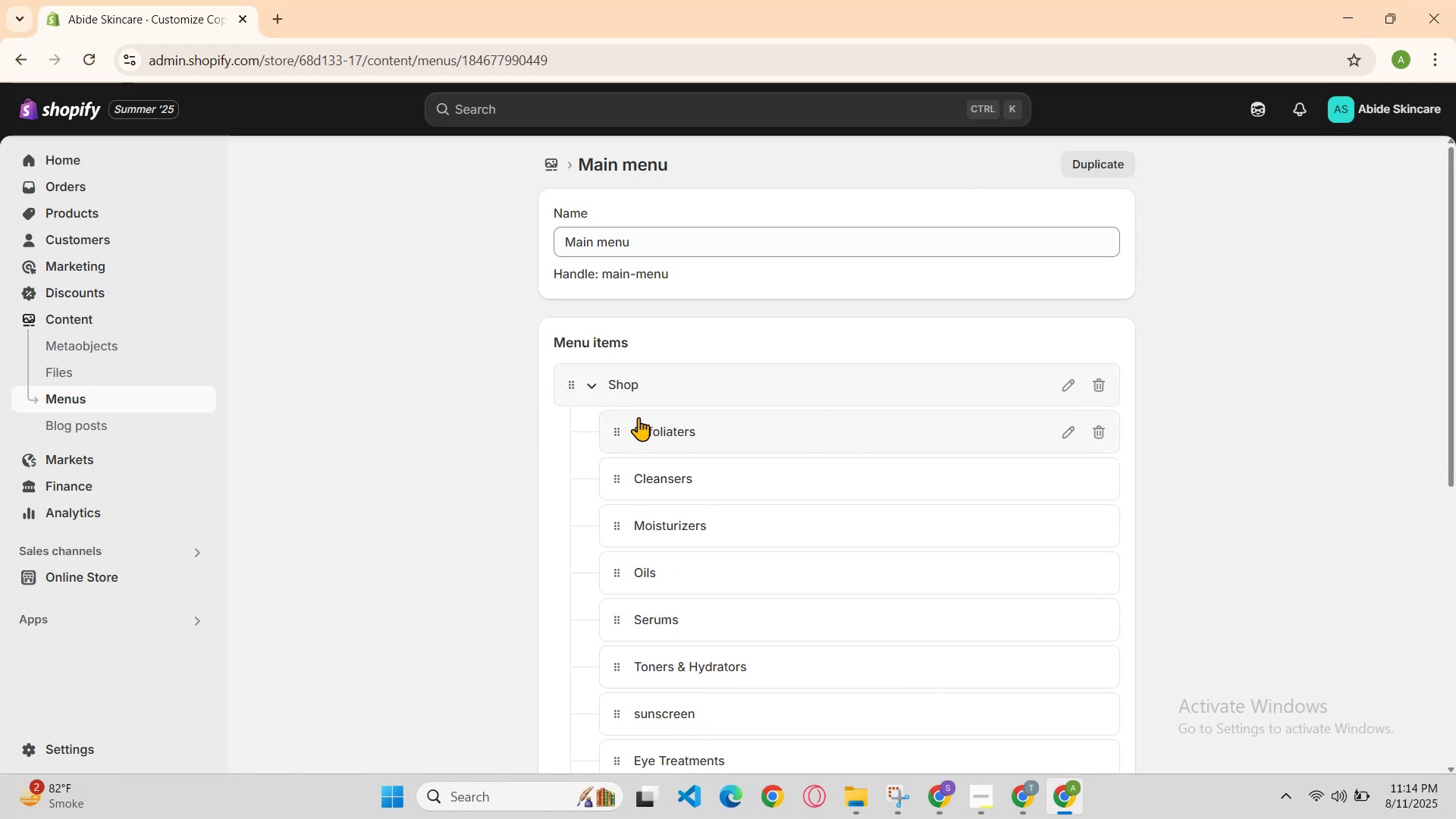 
left_click([622, 430])
 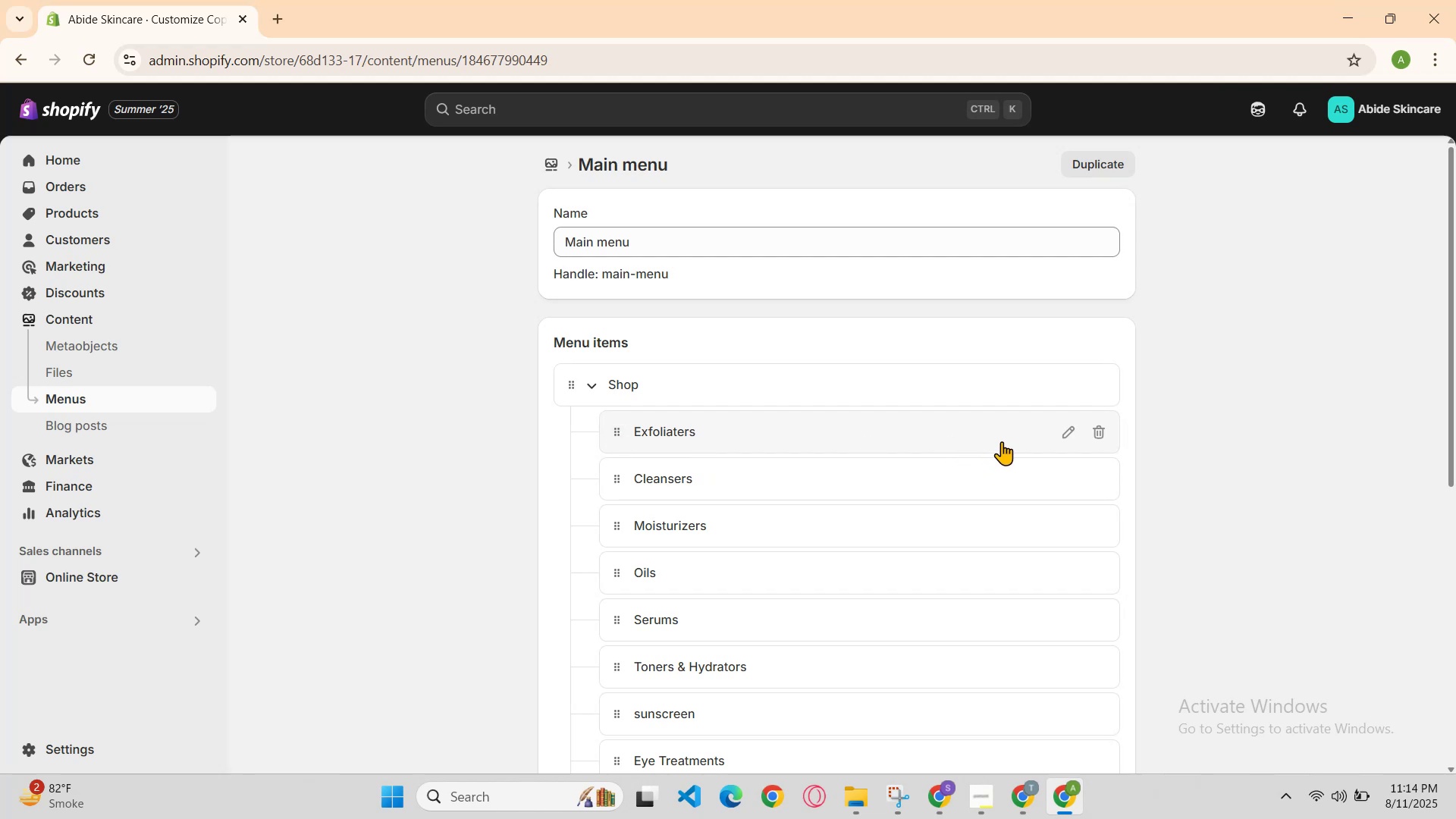 
left_click([1070, 430])
 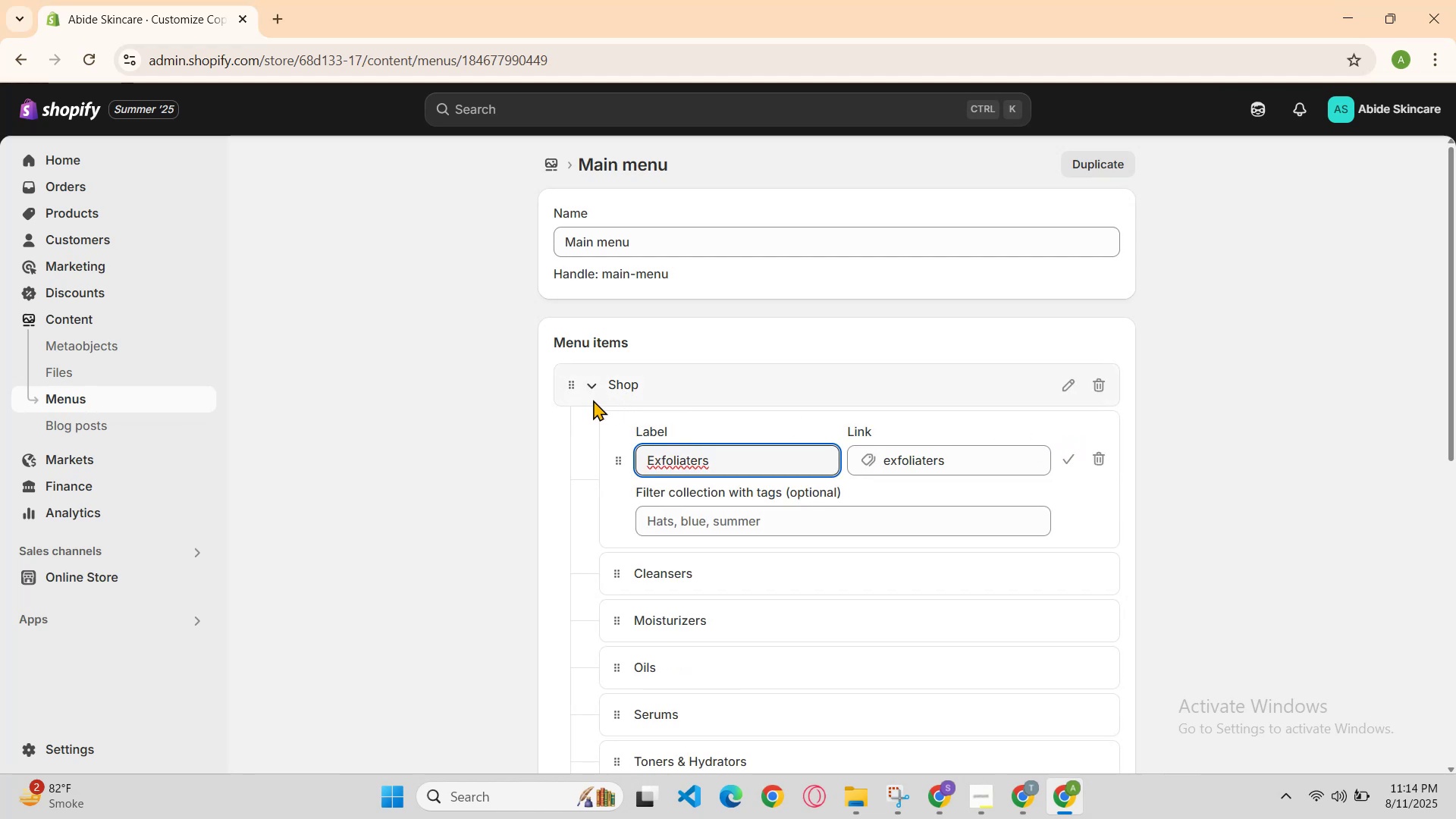 
left_click([1076, 451])
 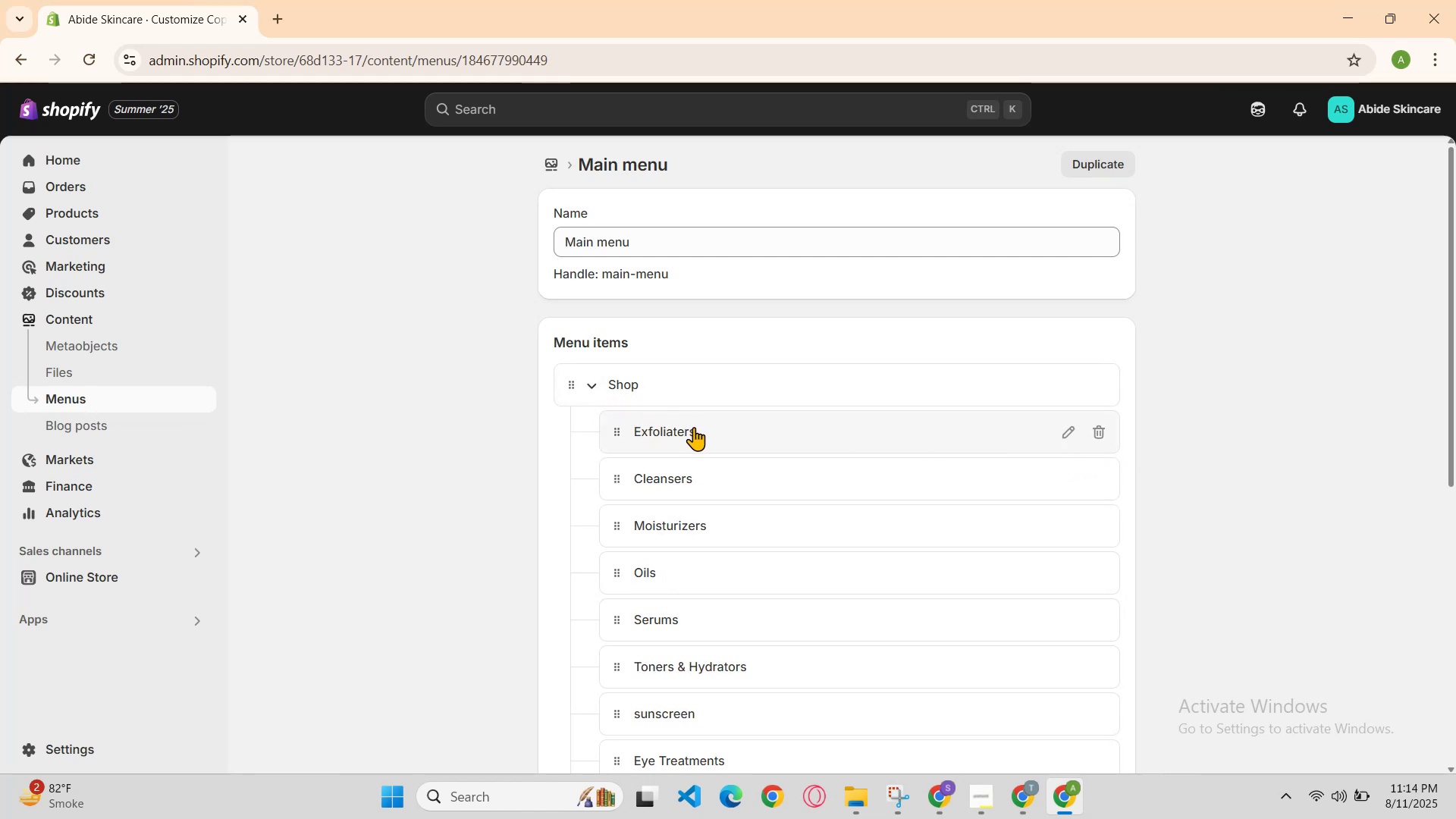 
scroll: coordinate [690, 432], scroll_direction: down, amount: 2.0
 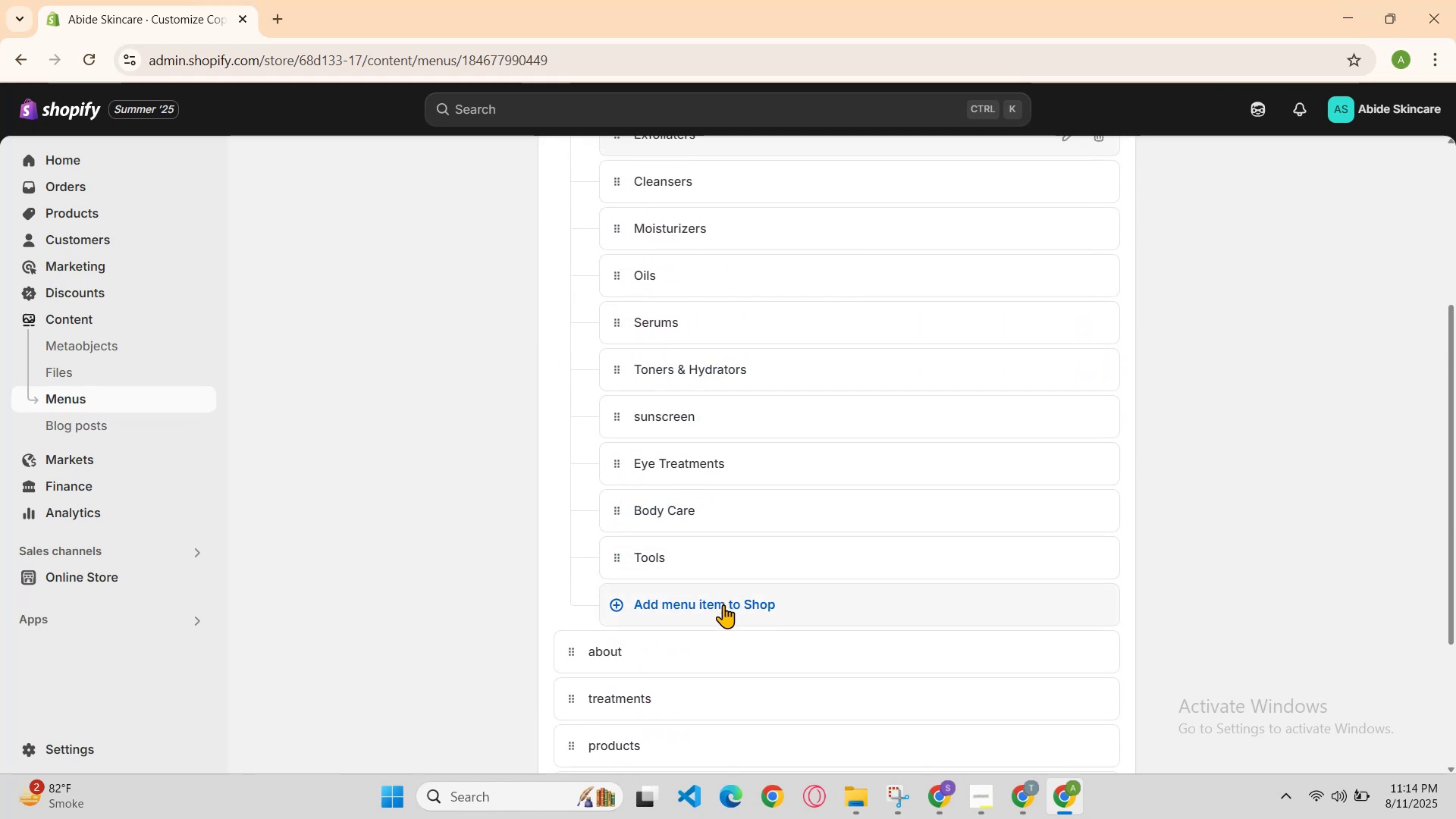 
left_click([726, 607])
 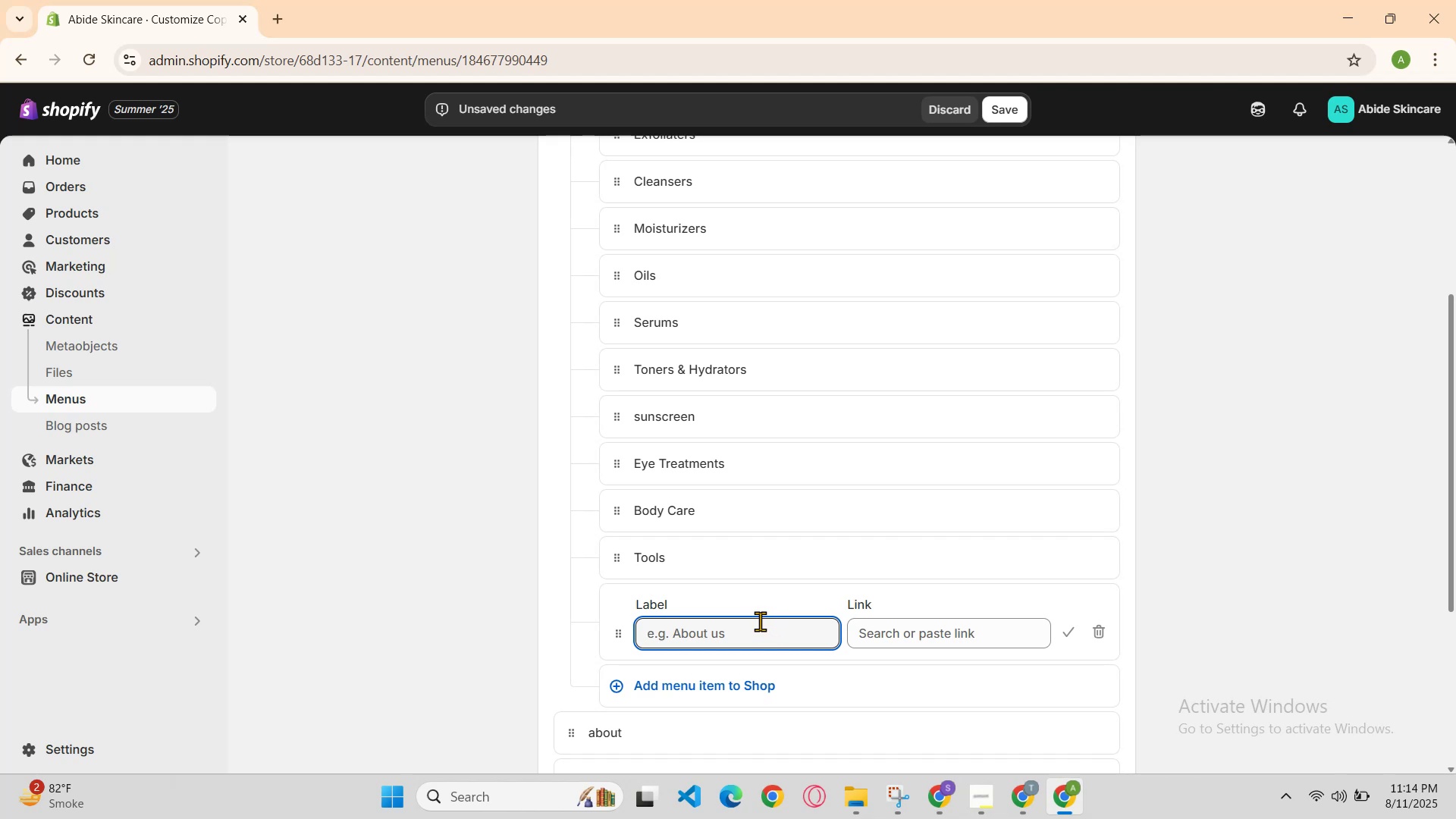 
type(Akk)
key(Backspace)
key(Backspace)
type(ll C)
key(Backspace)
type(c)
key(Backspace)
type(C)
key(Backspace)
key(Backspace)
key(Backspace)
key(Backspace)
key(Backspace)
key(Backspace)
key(Backspace)
type(All Collections)
 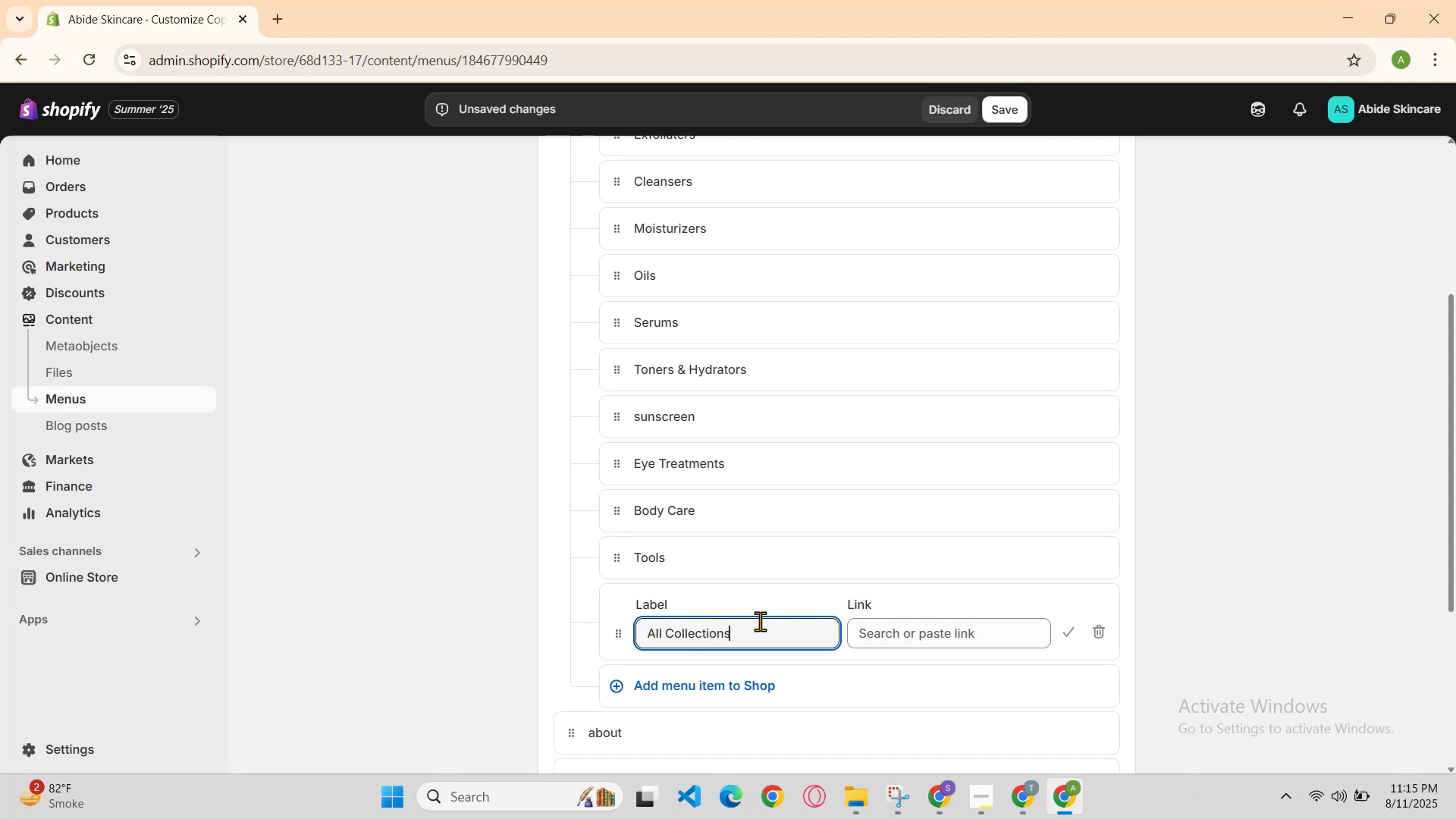 
scroll: coordinate [921, 620], scroll_direction: up, amount: 3.0
 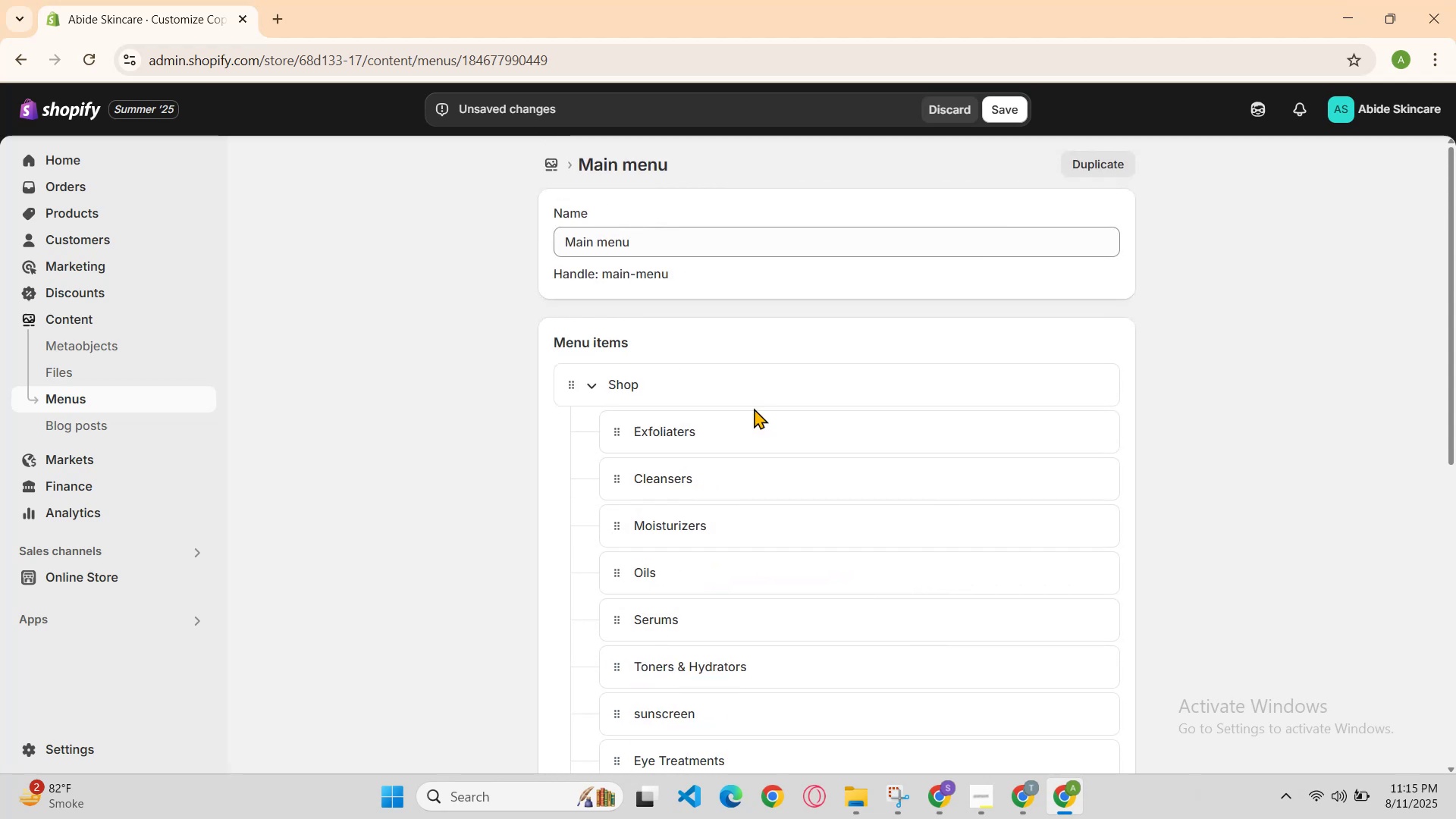 
left_click([733, 385])
 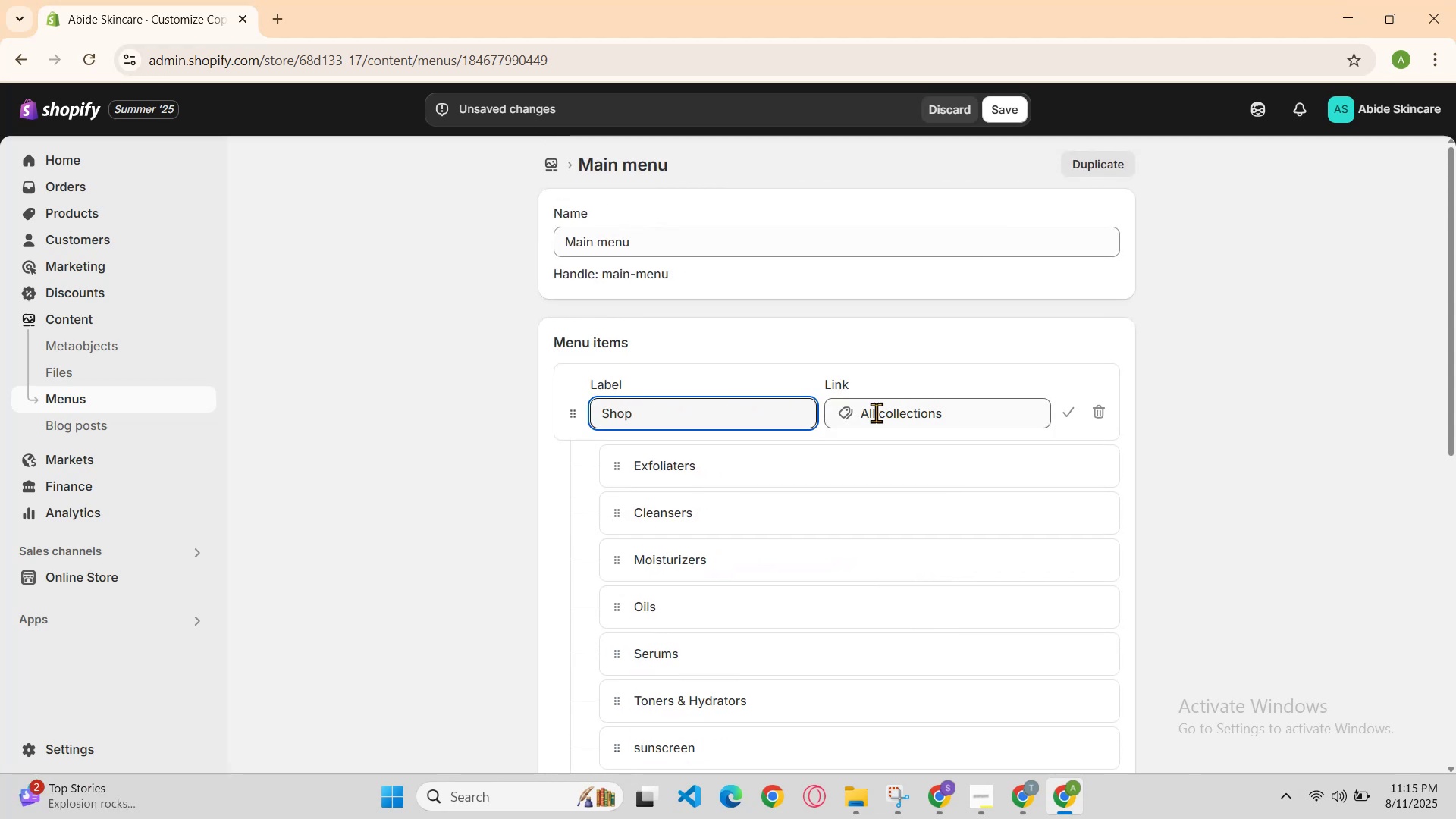 
left_click([838, 414])
 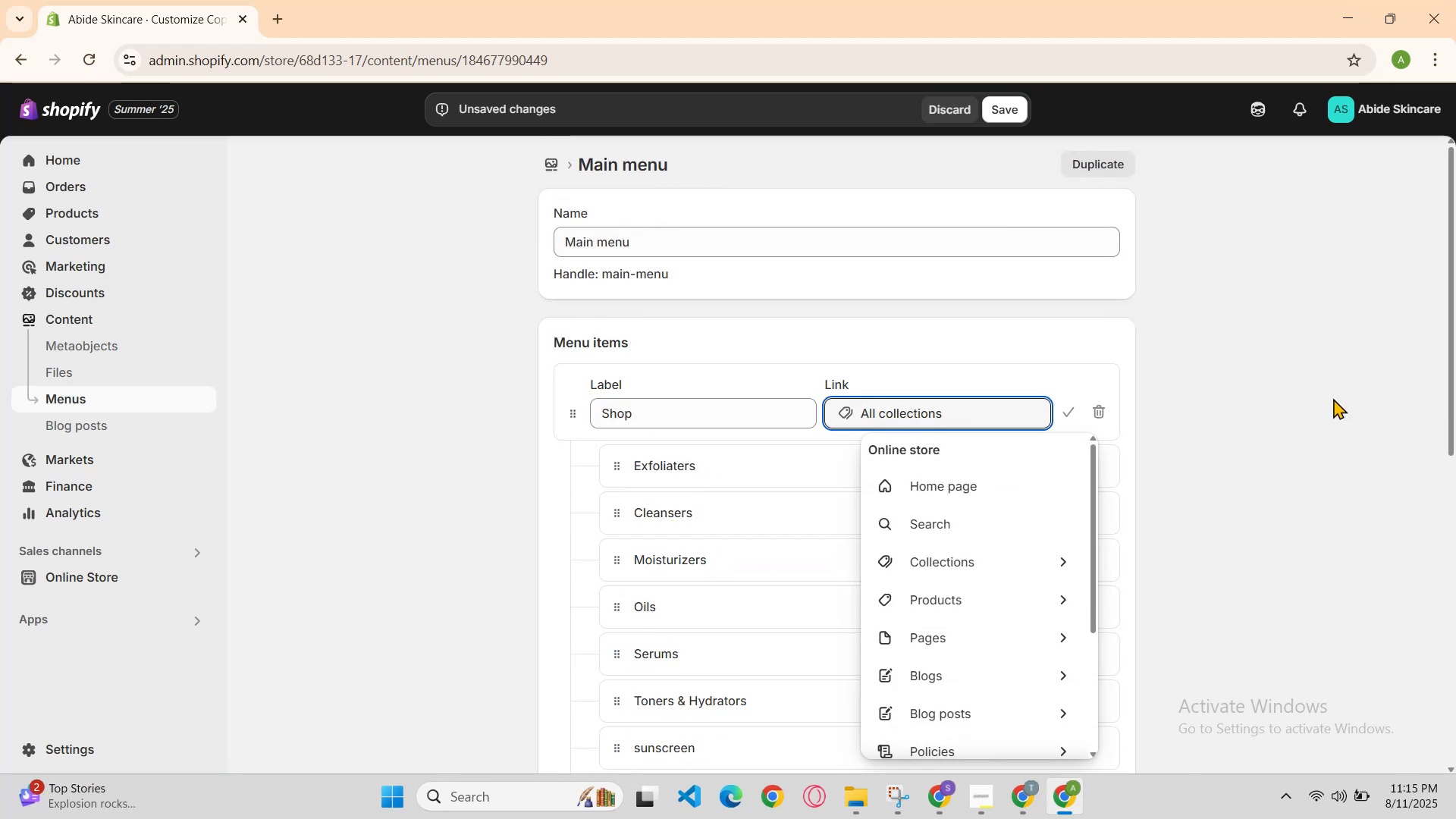 
scroll: coordinate [1289, 432], scroll_direction: down, amount: 1.0
 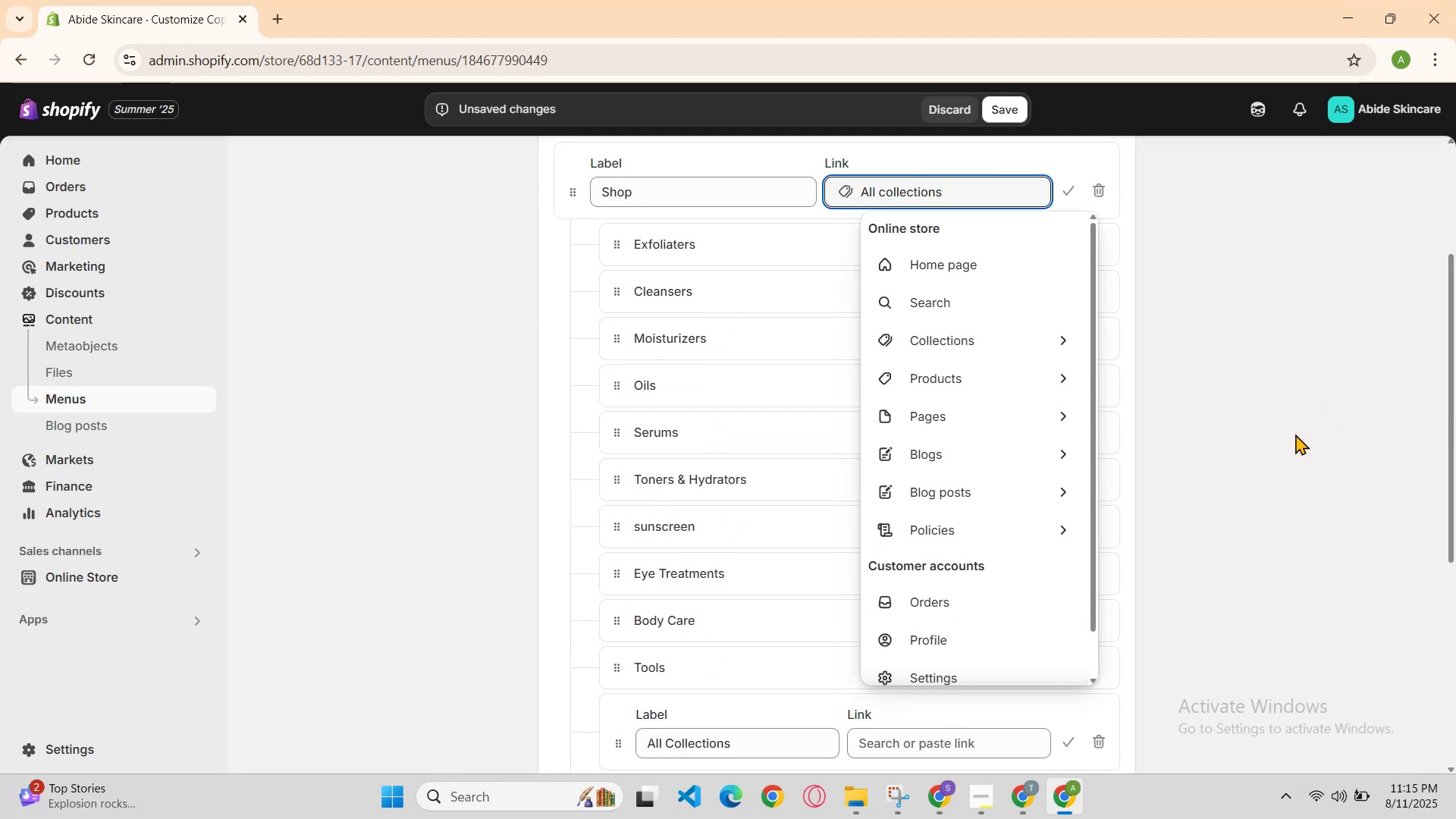 
left_click([1300, 434])
 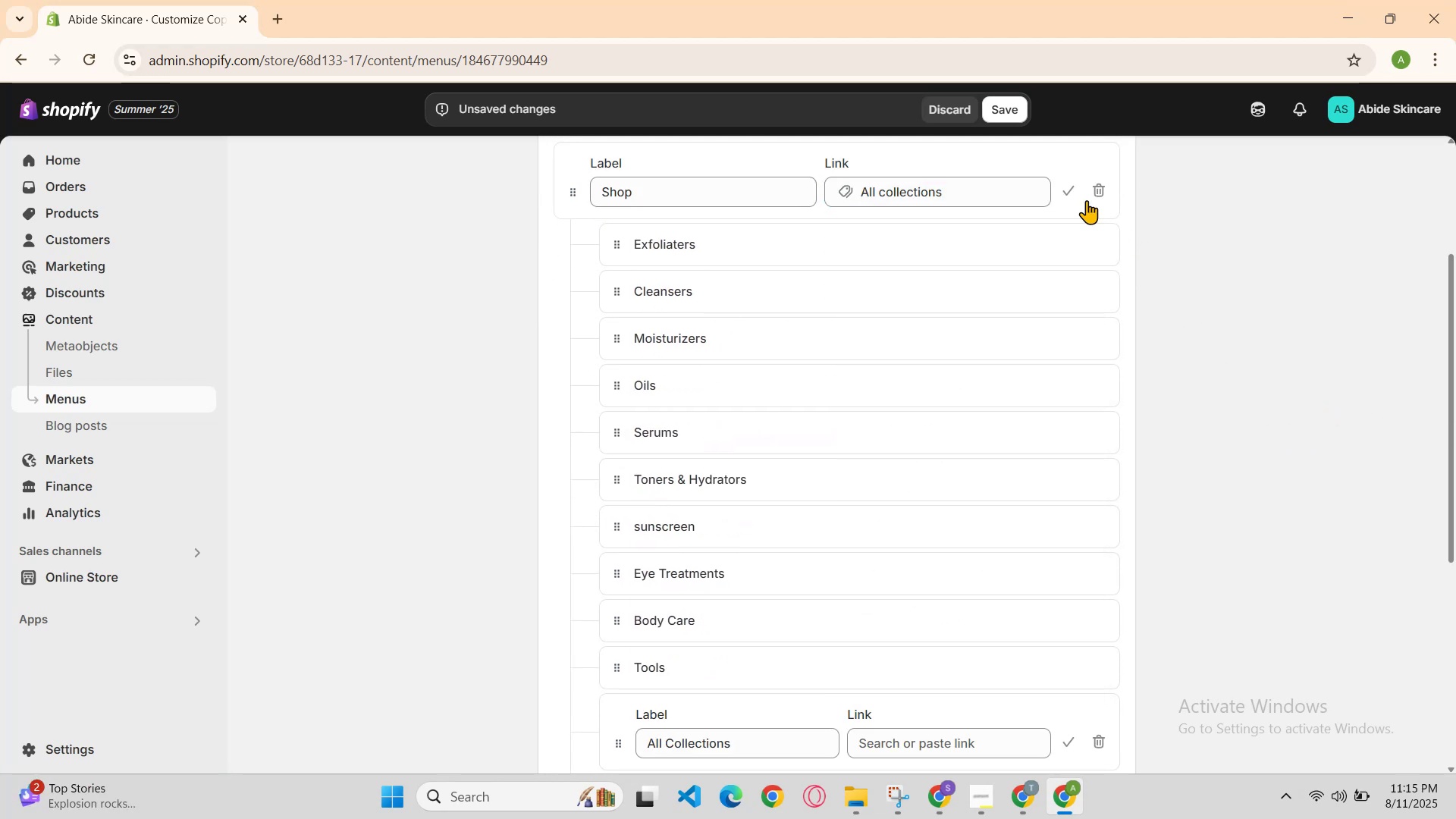 
left_click([1074, 187])
 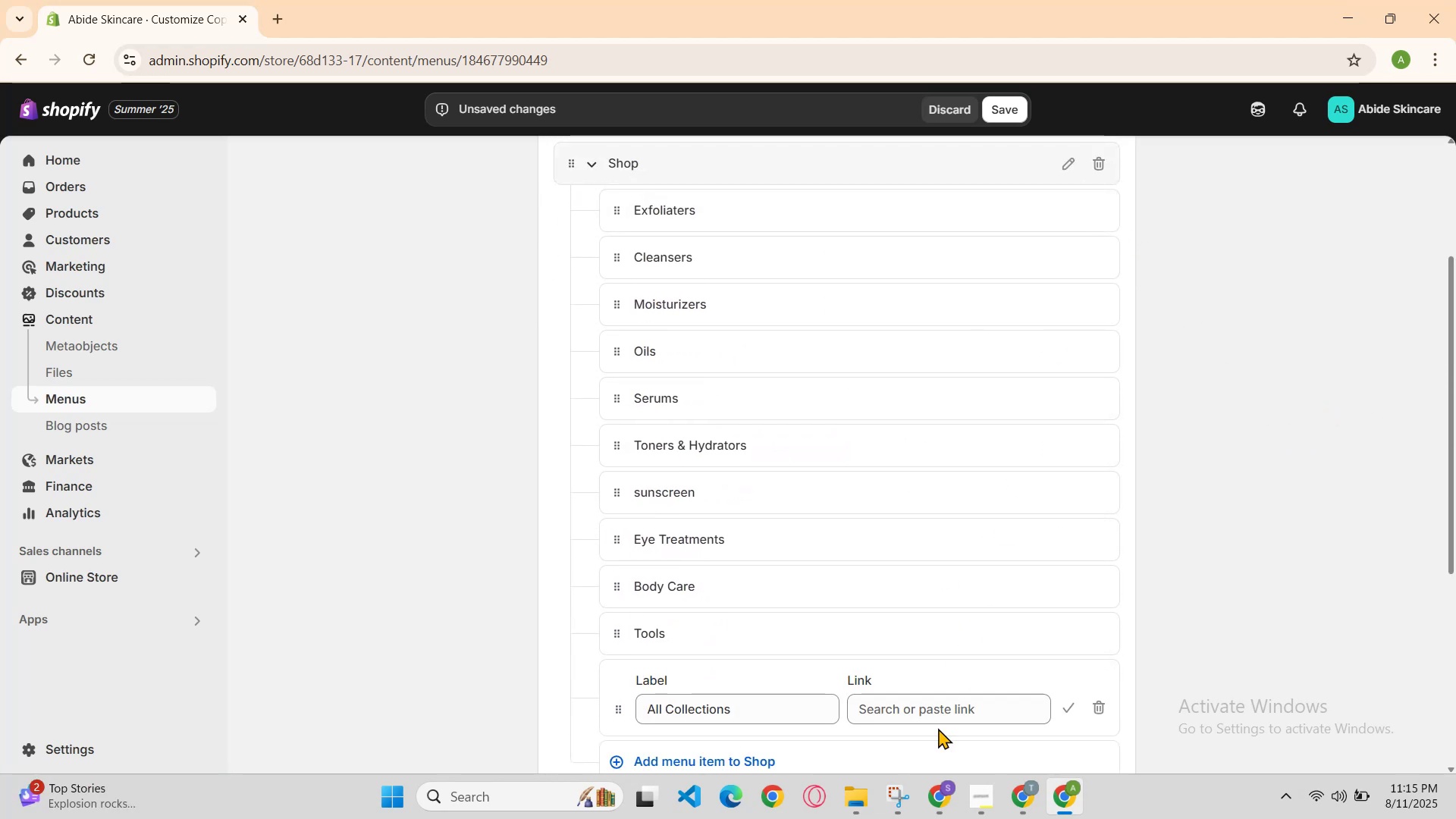 
left_click([971, 712])
 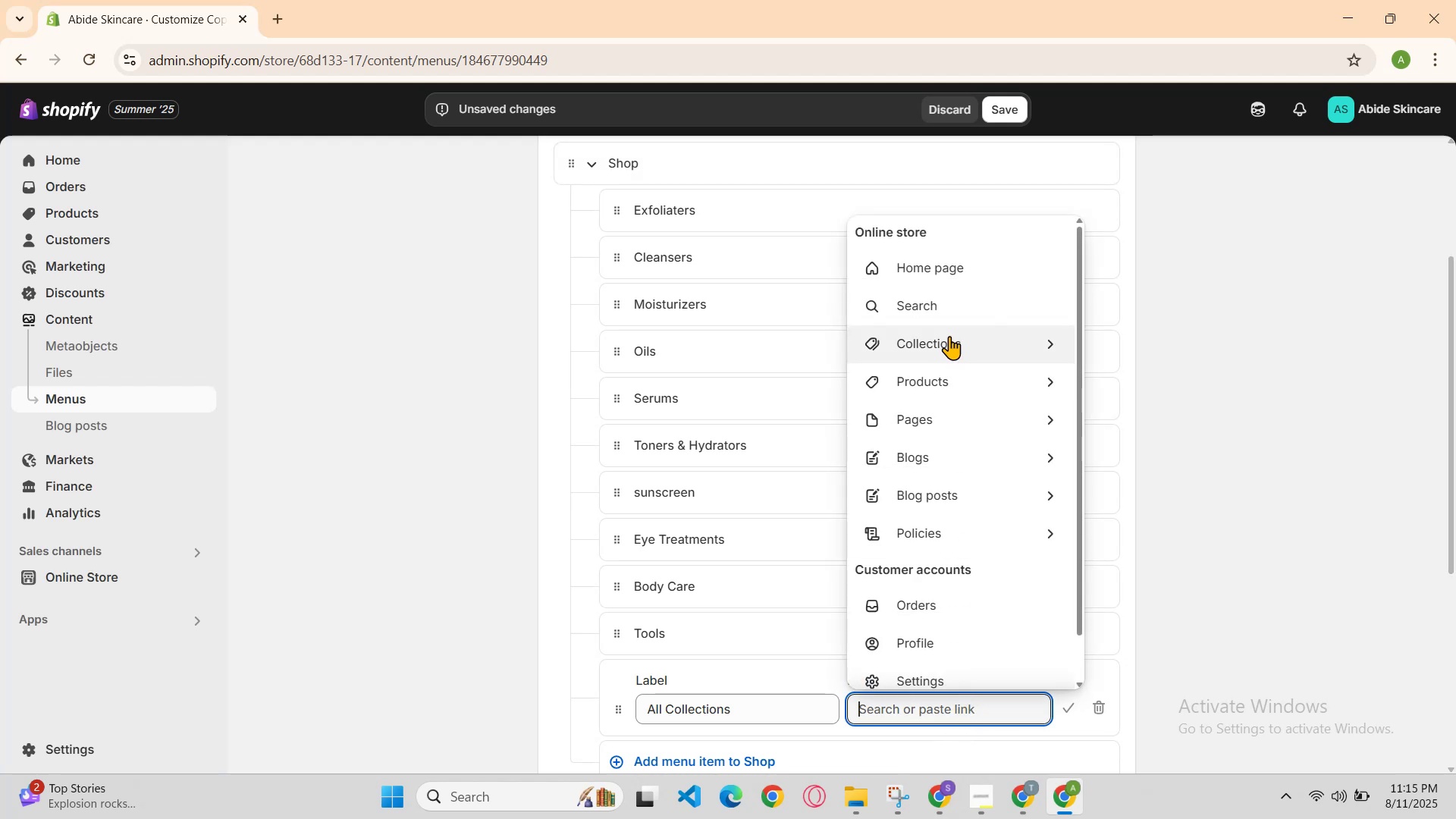 
left_click([955, 338])
 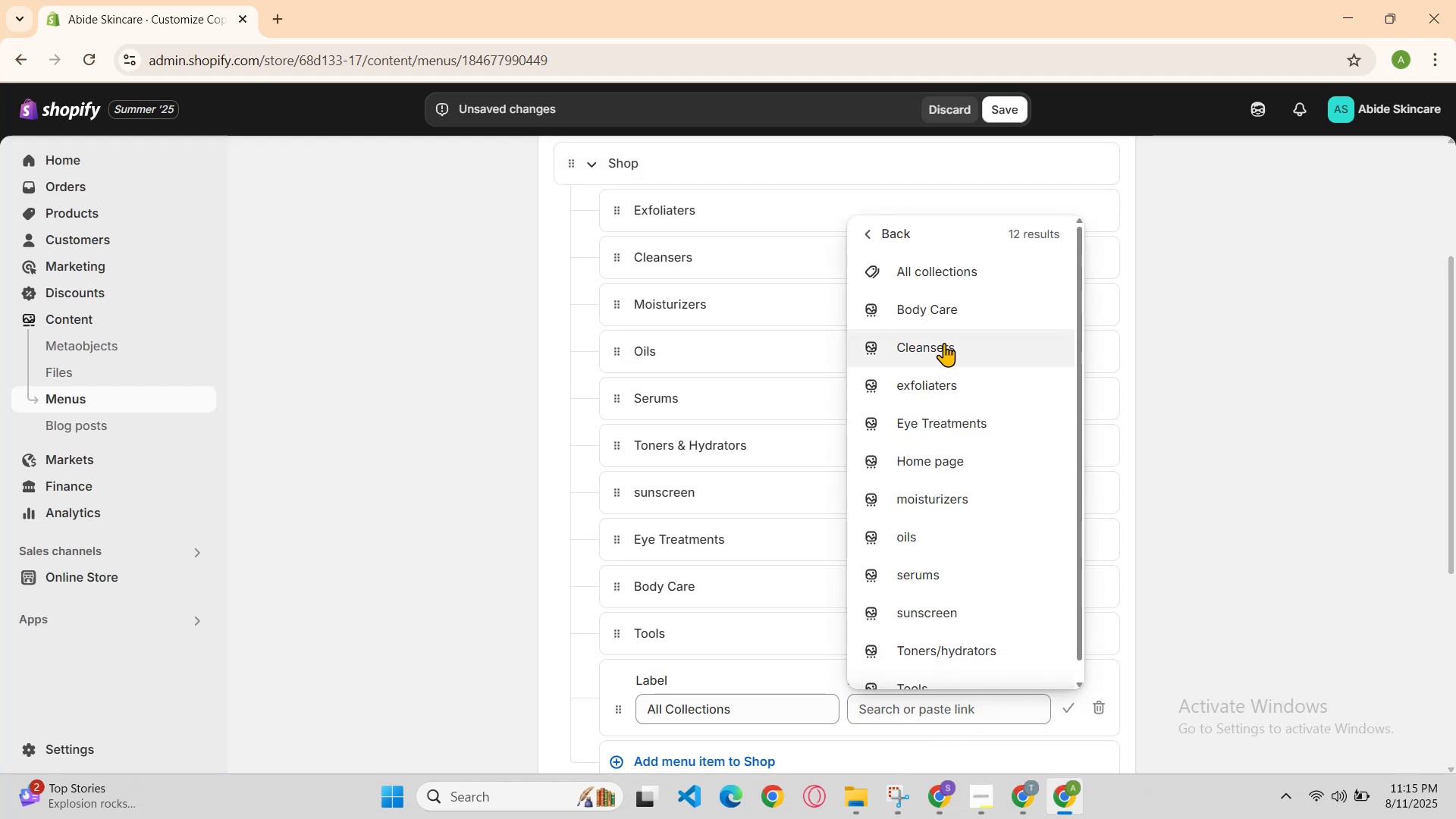 
left_click([948, 277])
 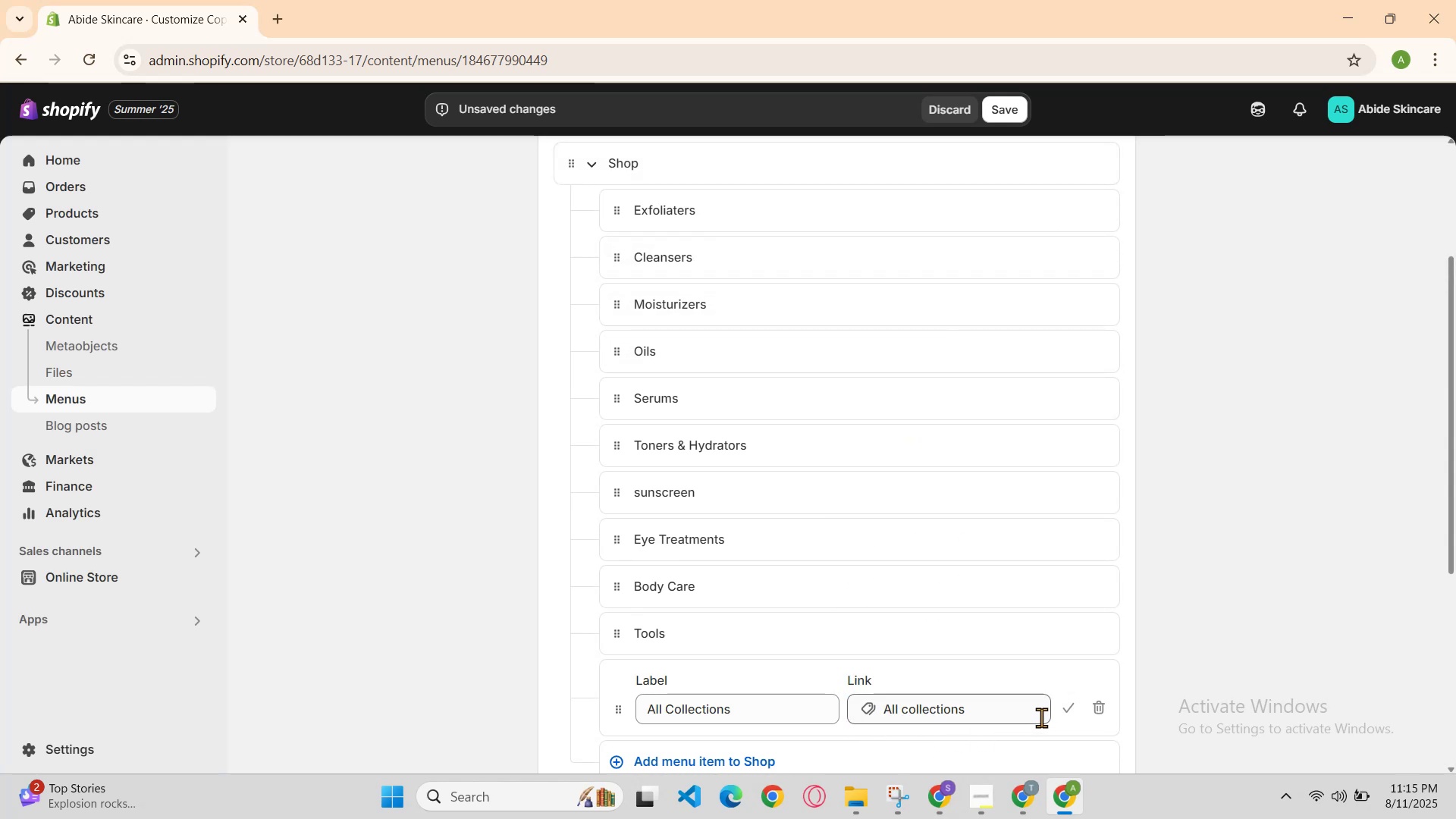 
double_click([1075, 713])
 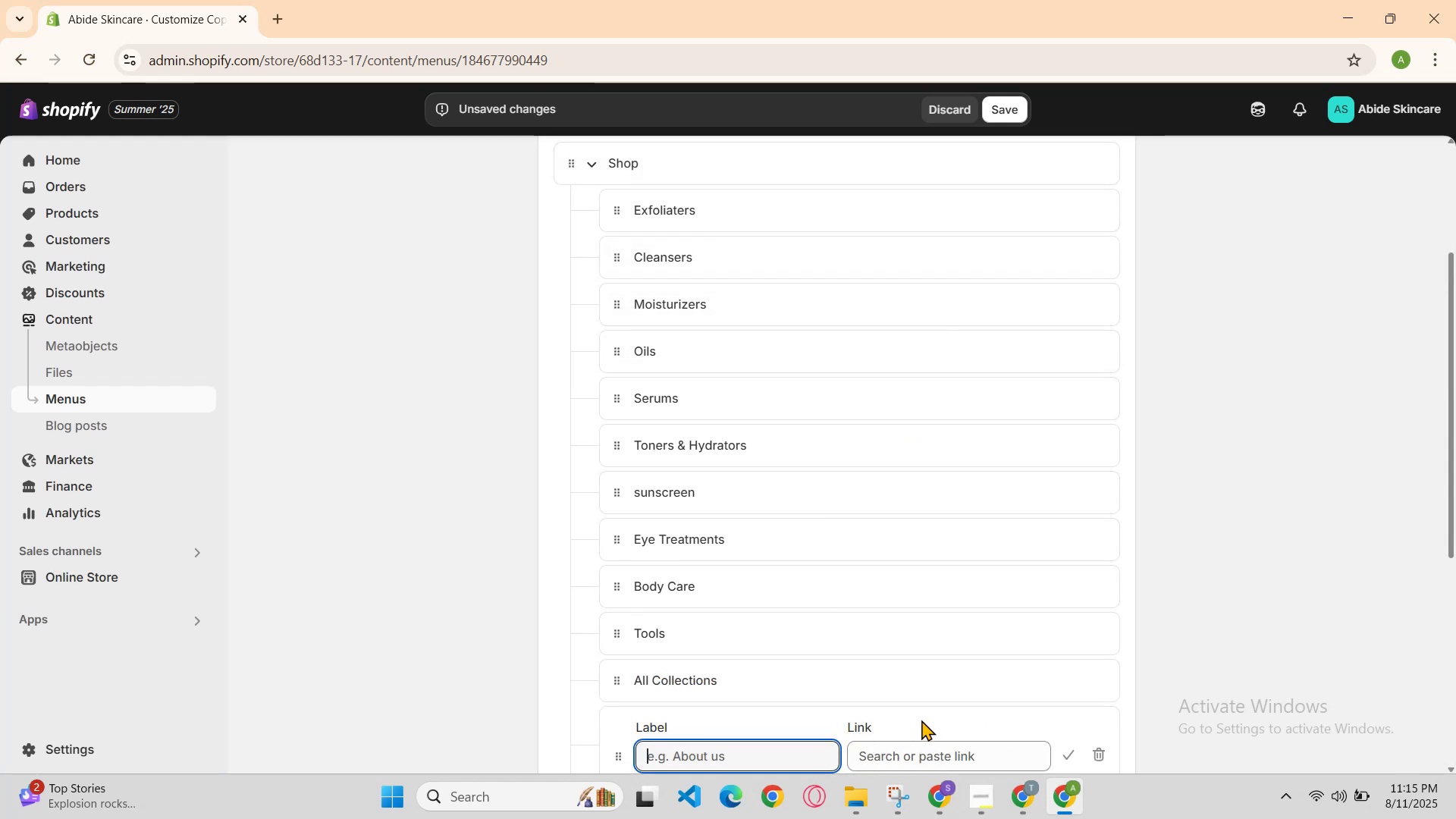 
scroll: coordinate [856, 709], scroll_direction: down, amount: 1.0
 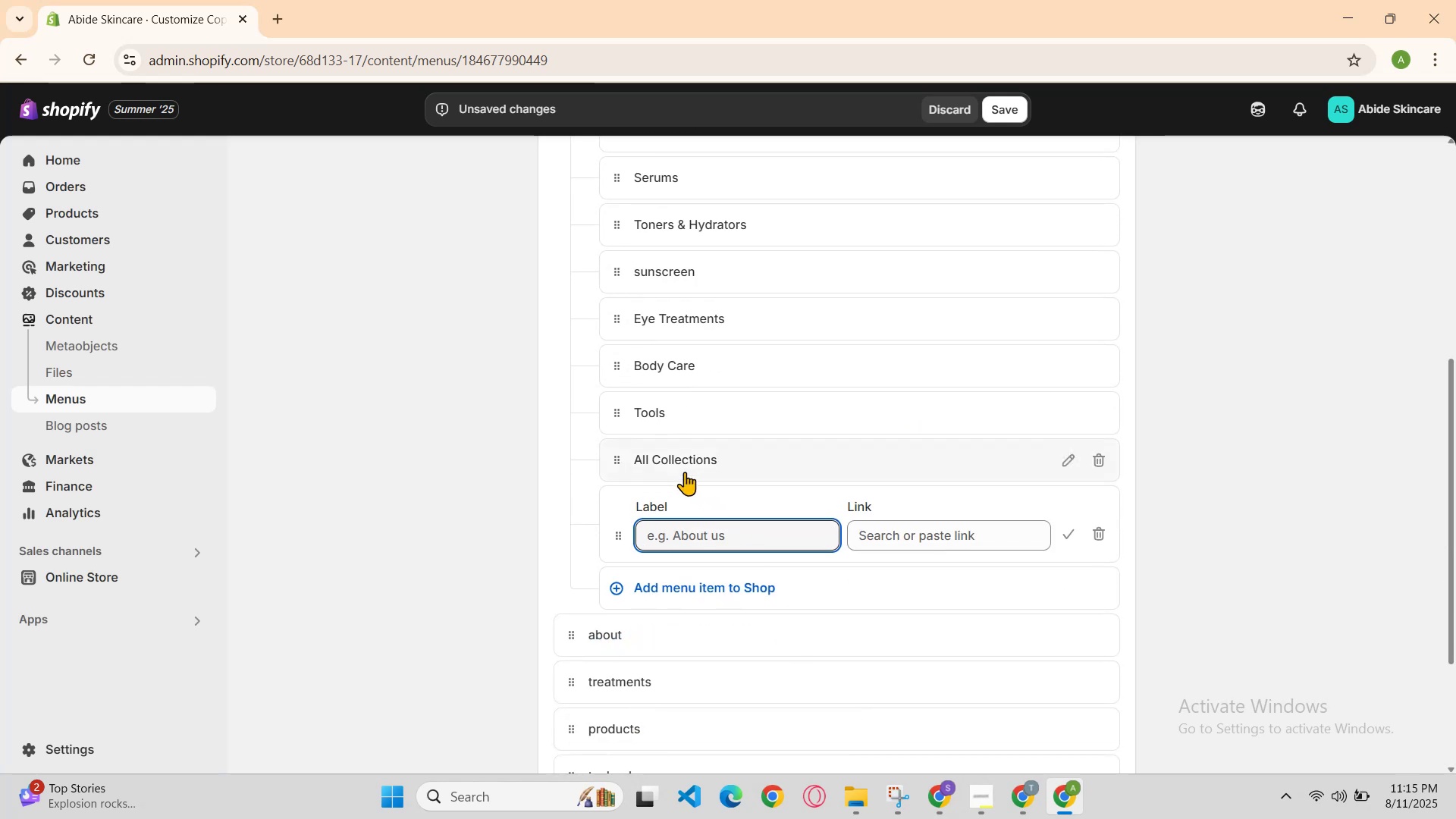 
left_click_drag(start_coordinate=[692, 457], to_coordinate=[735, 463])
 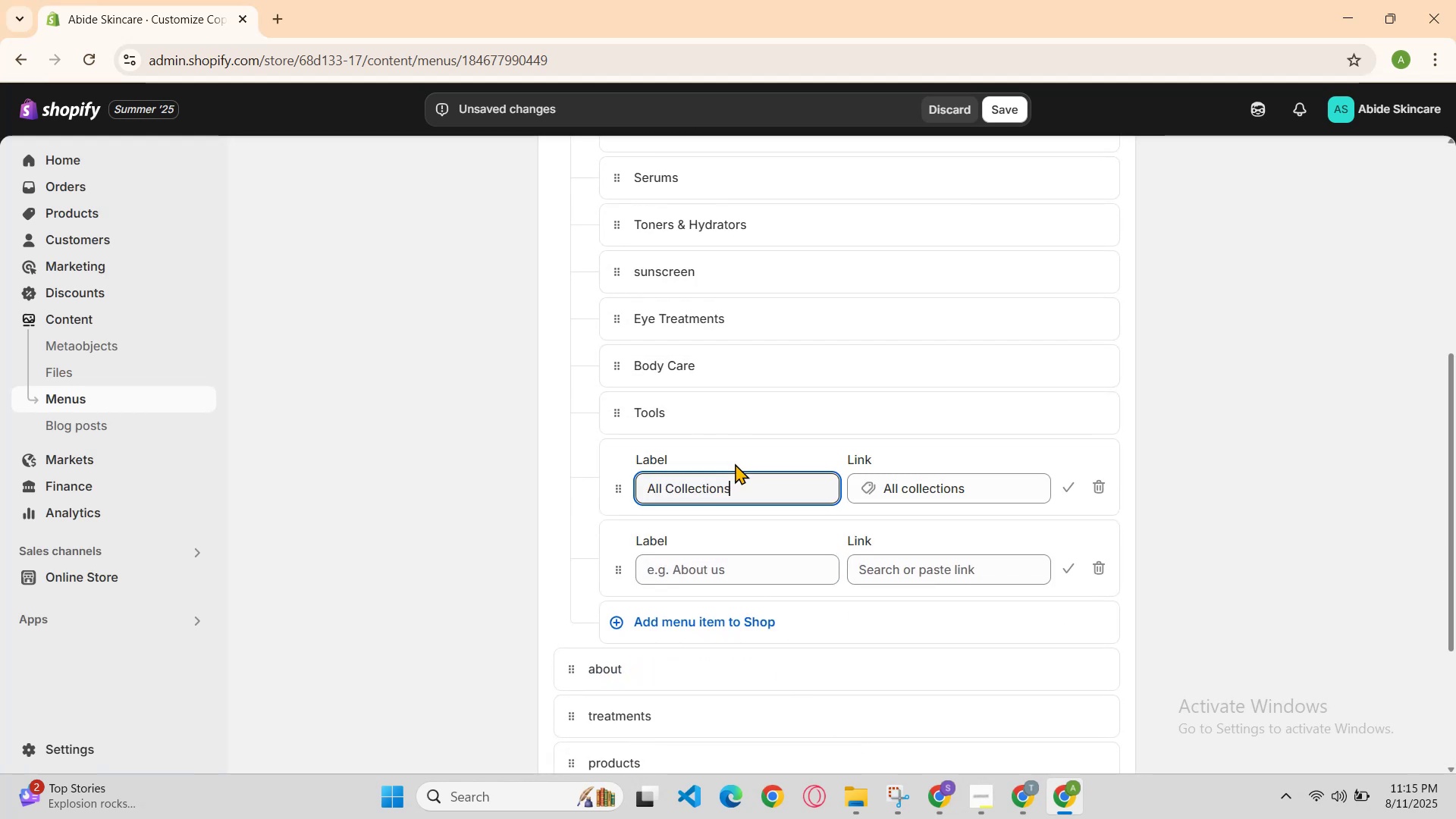 
left_click([735, 463])
 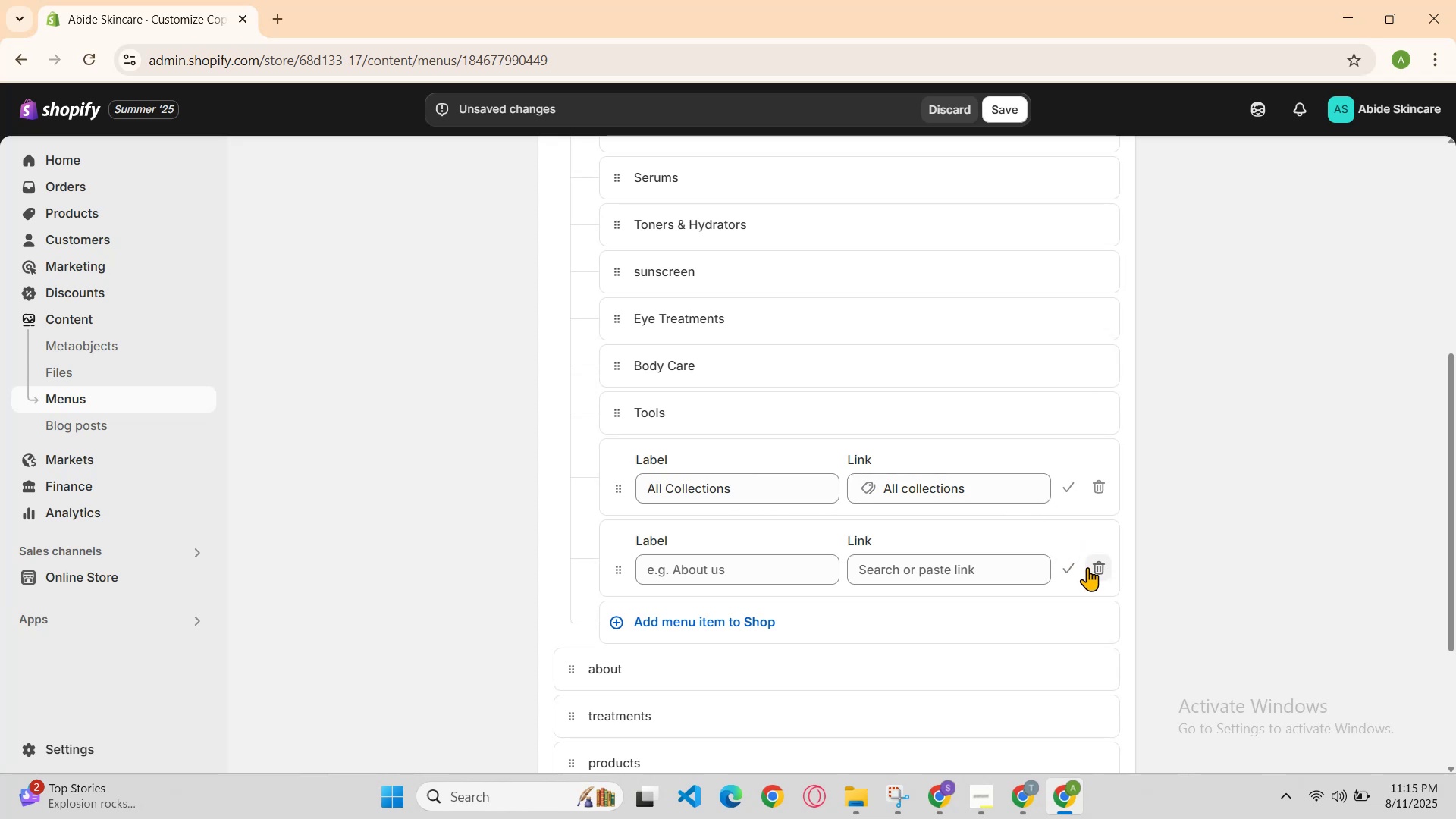 
left_click([1096, 564])
 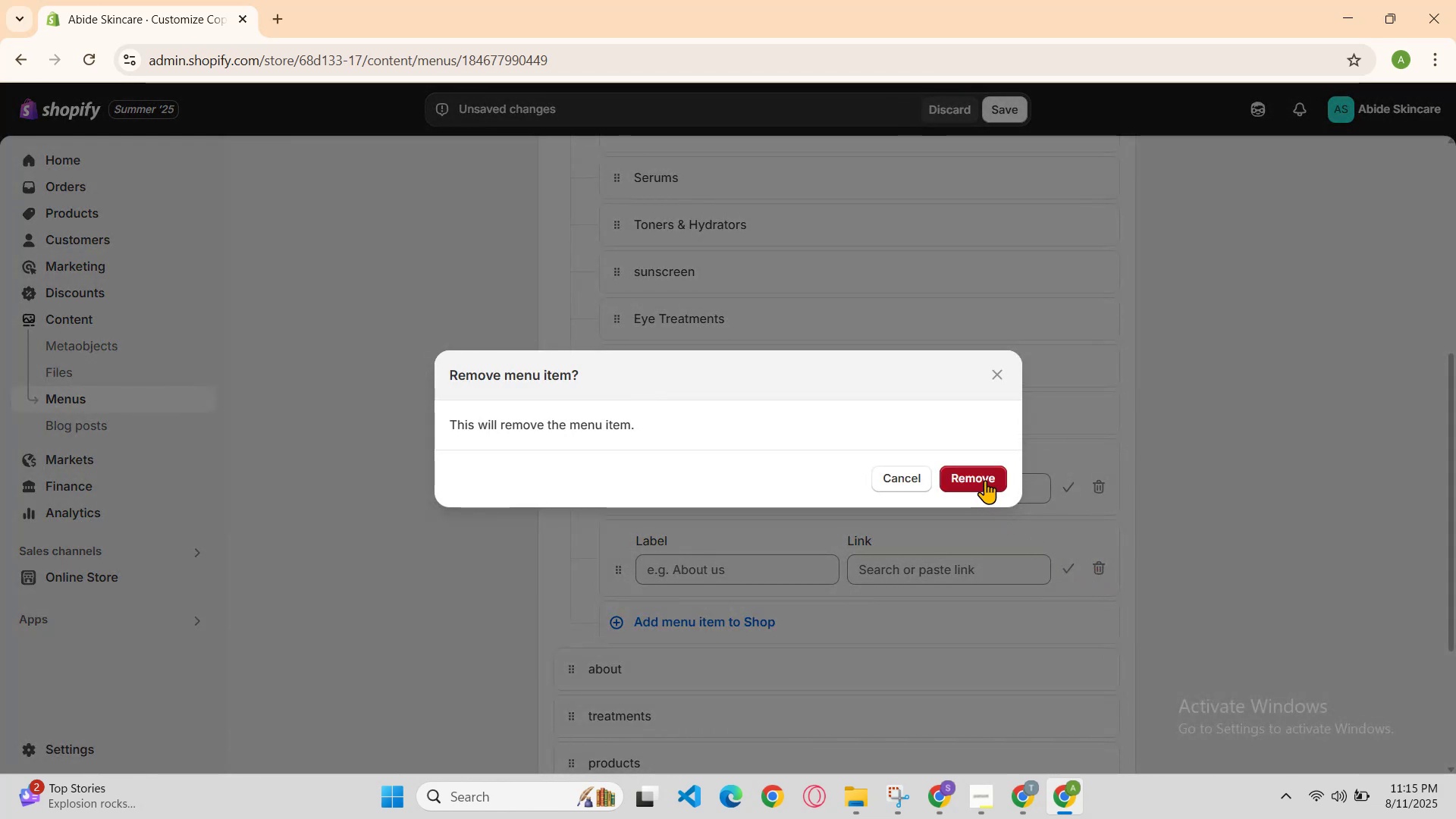 
left_click([987, 475])
 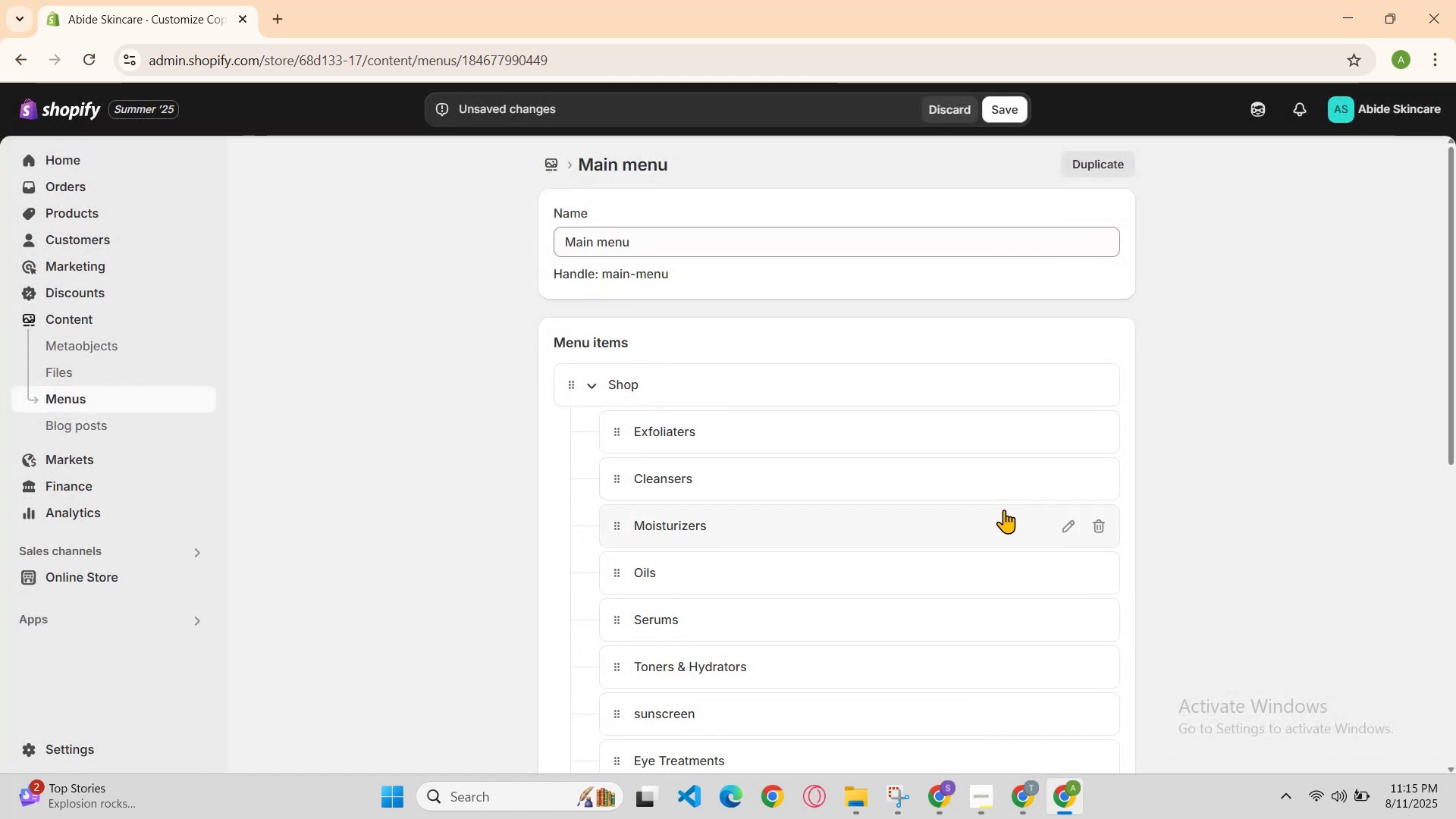 
scroll: coordinate [1029, 567], scroll_direction: down, amount: 5.0
 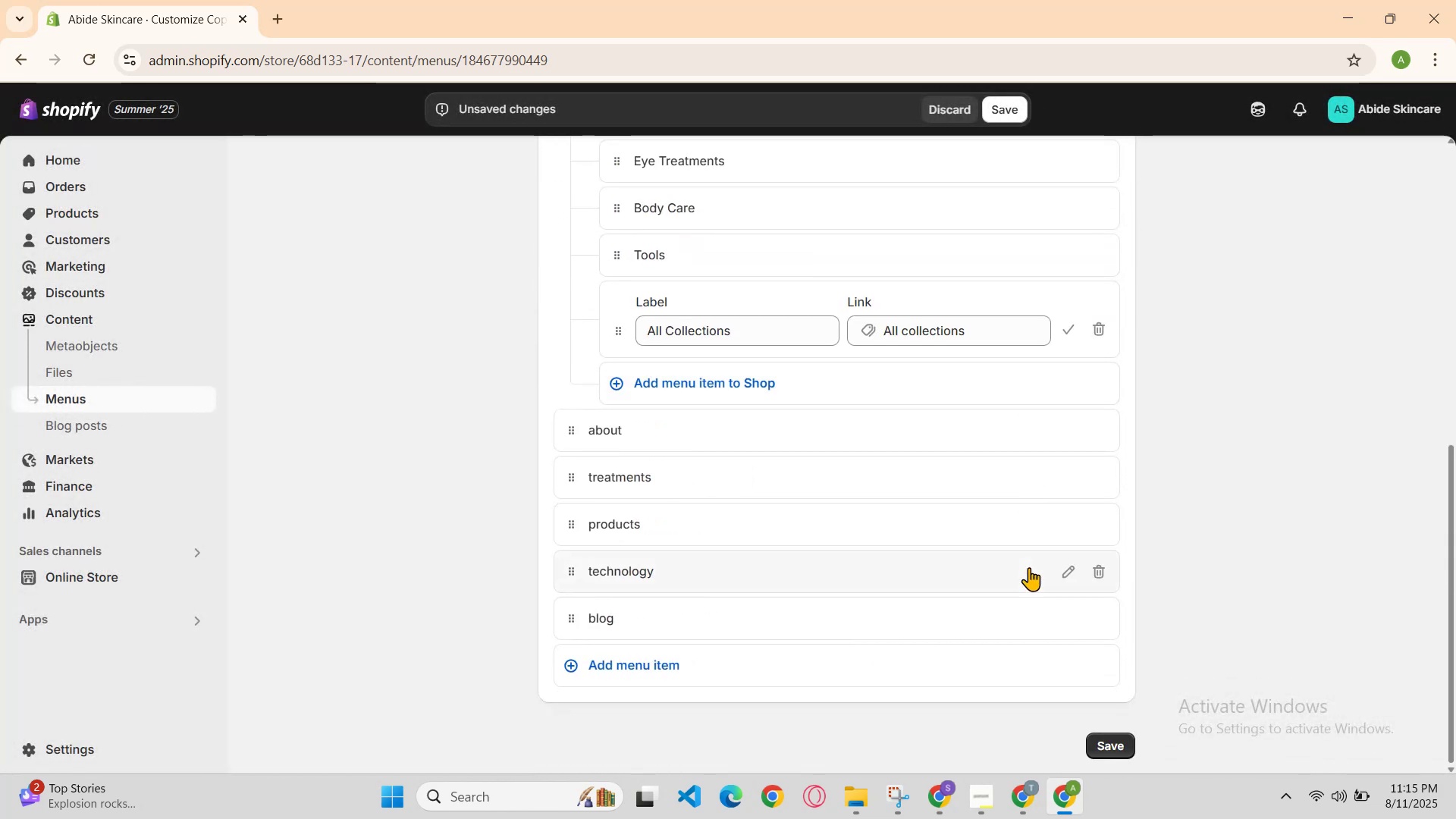 
scroll: coordinate [1029, 567], scroll_direction: up, amount: 1.0
 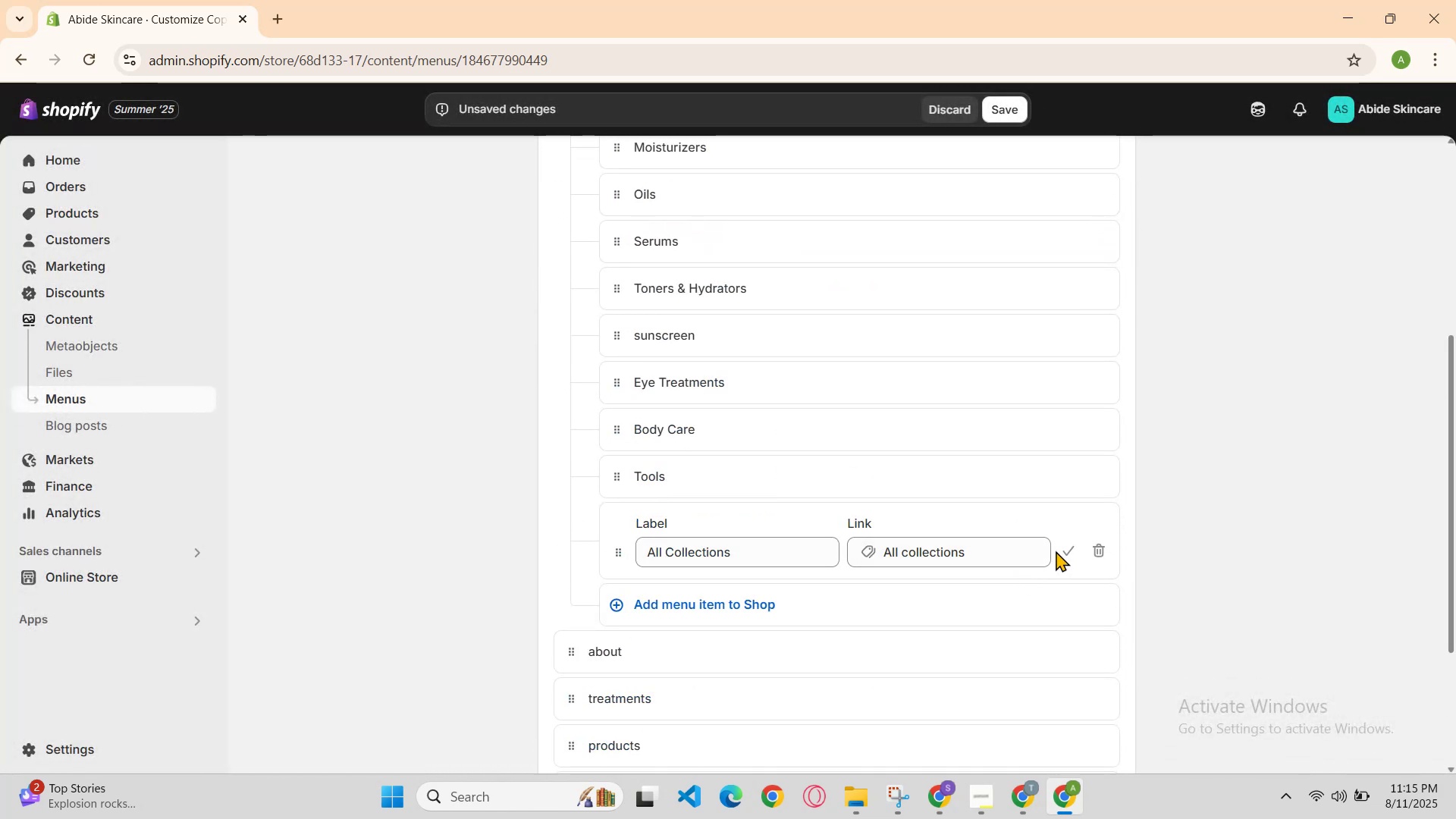 
left_click([1065, 553])
 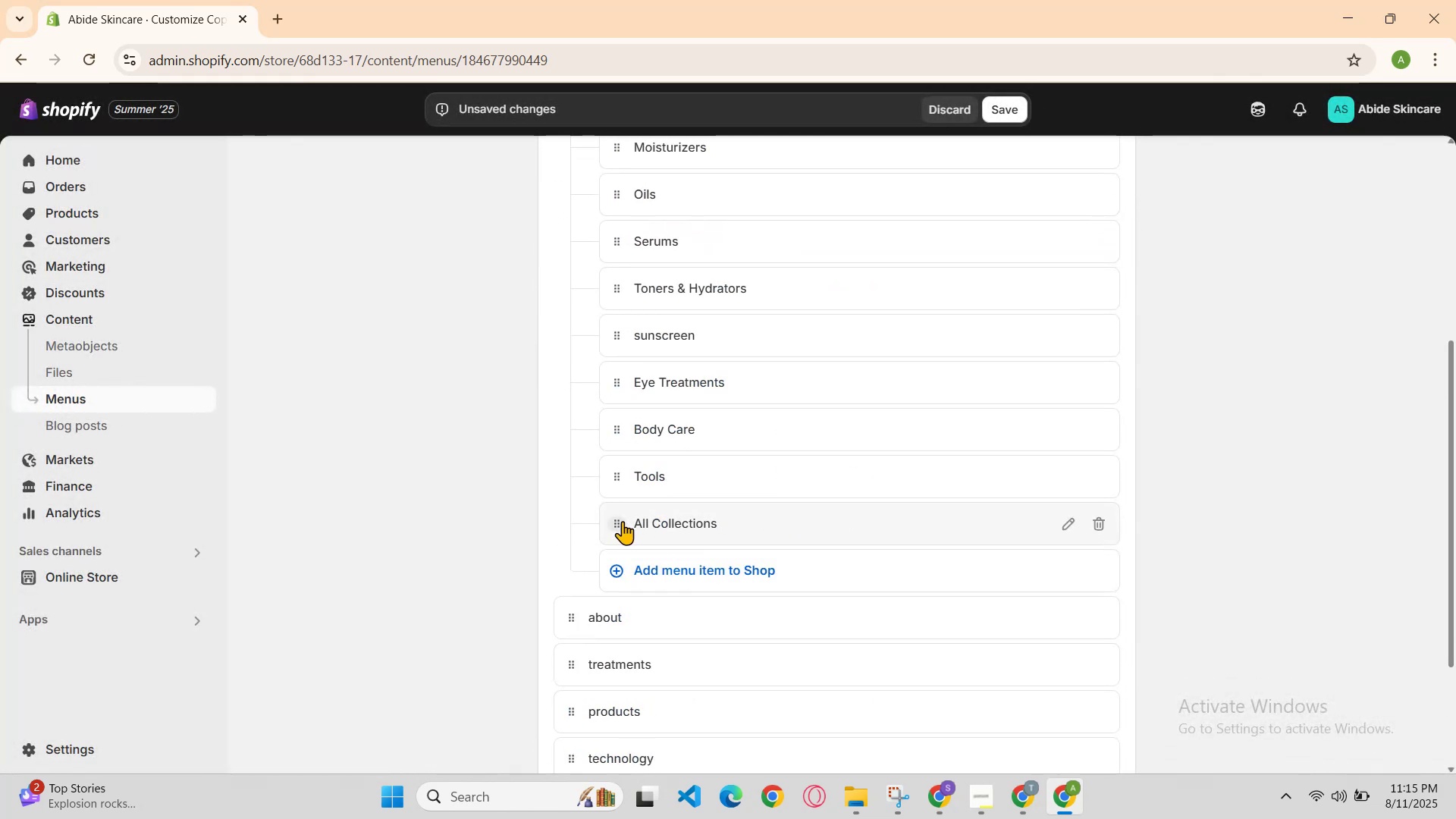 
left_click_drag(start_coordinate=[625, 519], to_coordinate=[636, 262])
 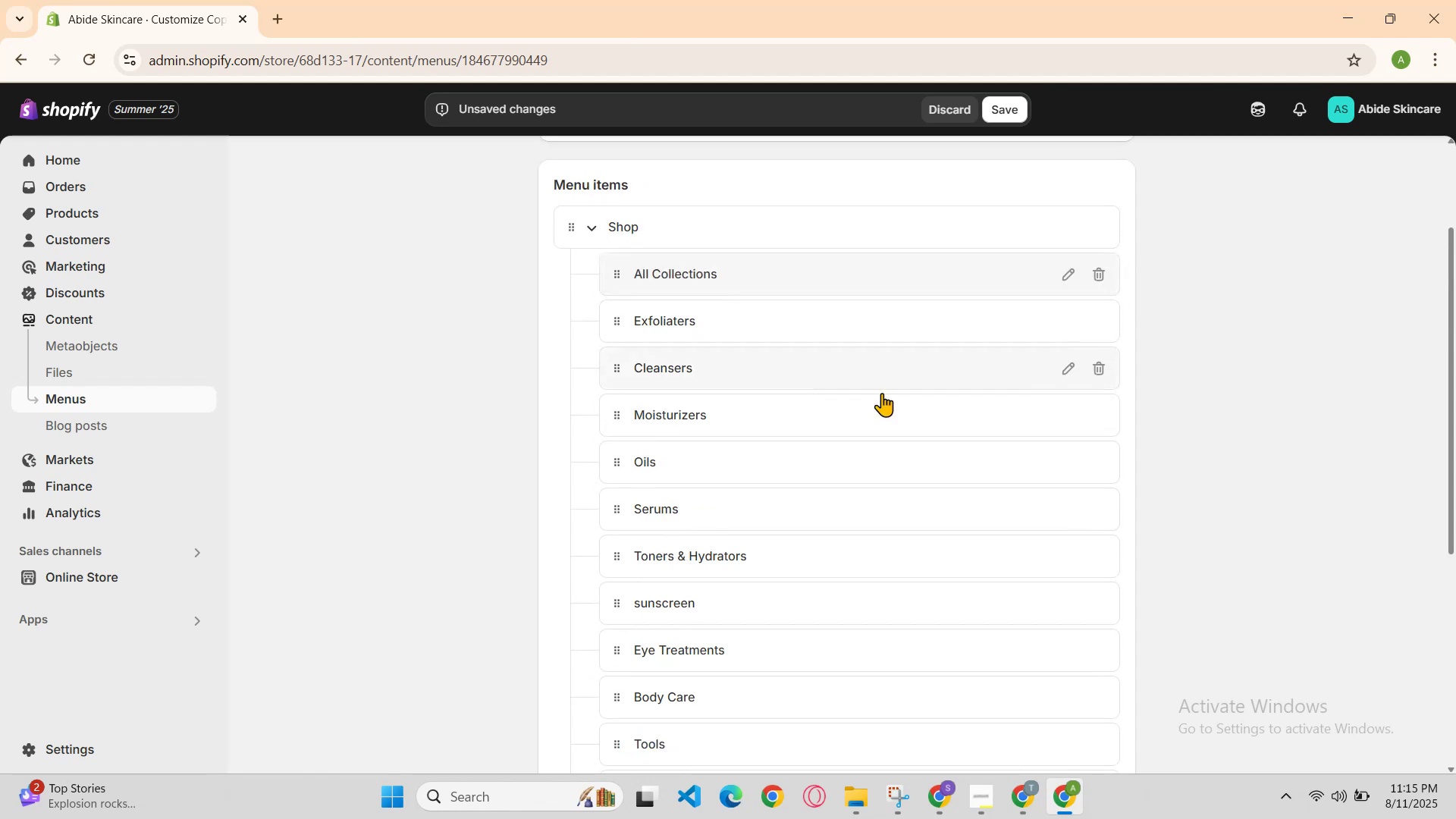 
scroll: coordinate [631, 427], scroll_direction: up, amount: 1.0
 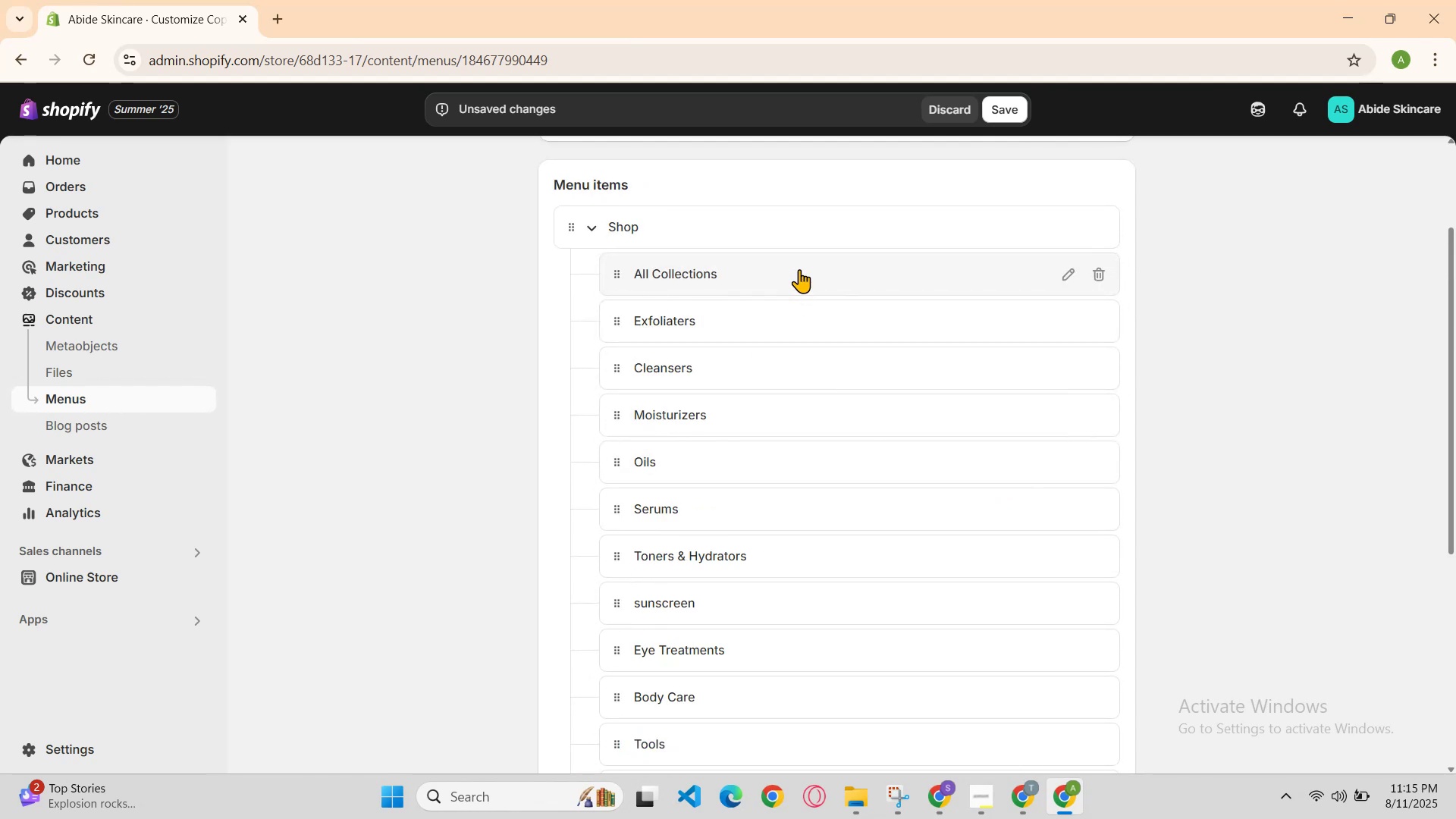 
left_click([1012, 105])
 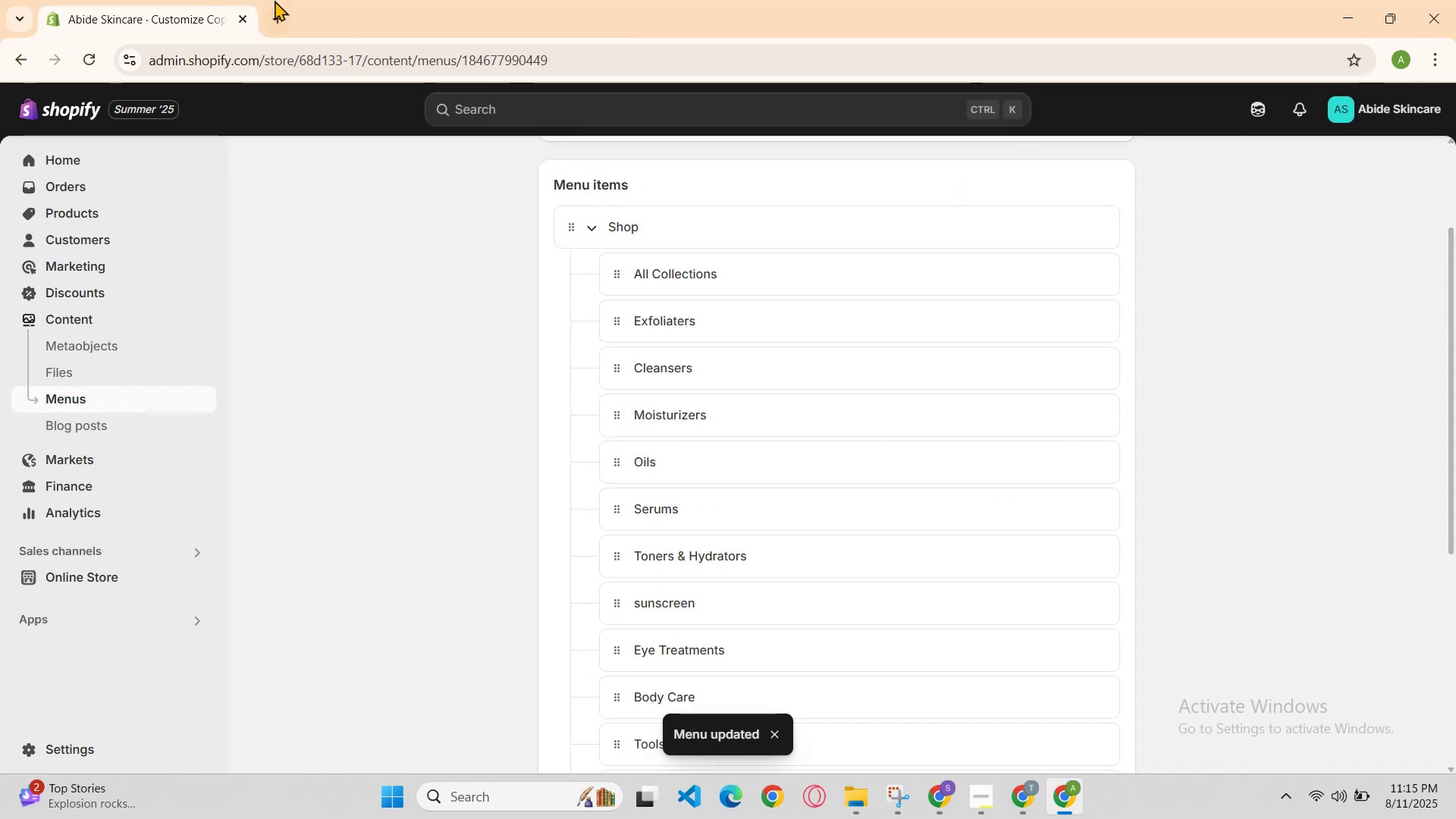 
left_click([280, 4])
 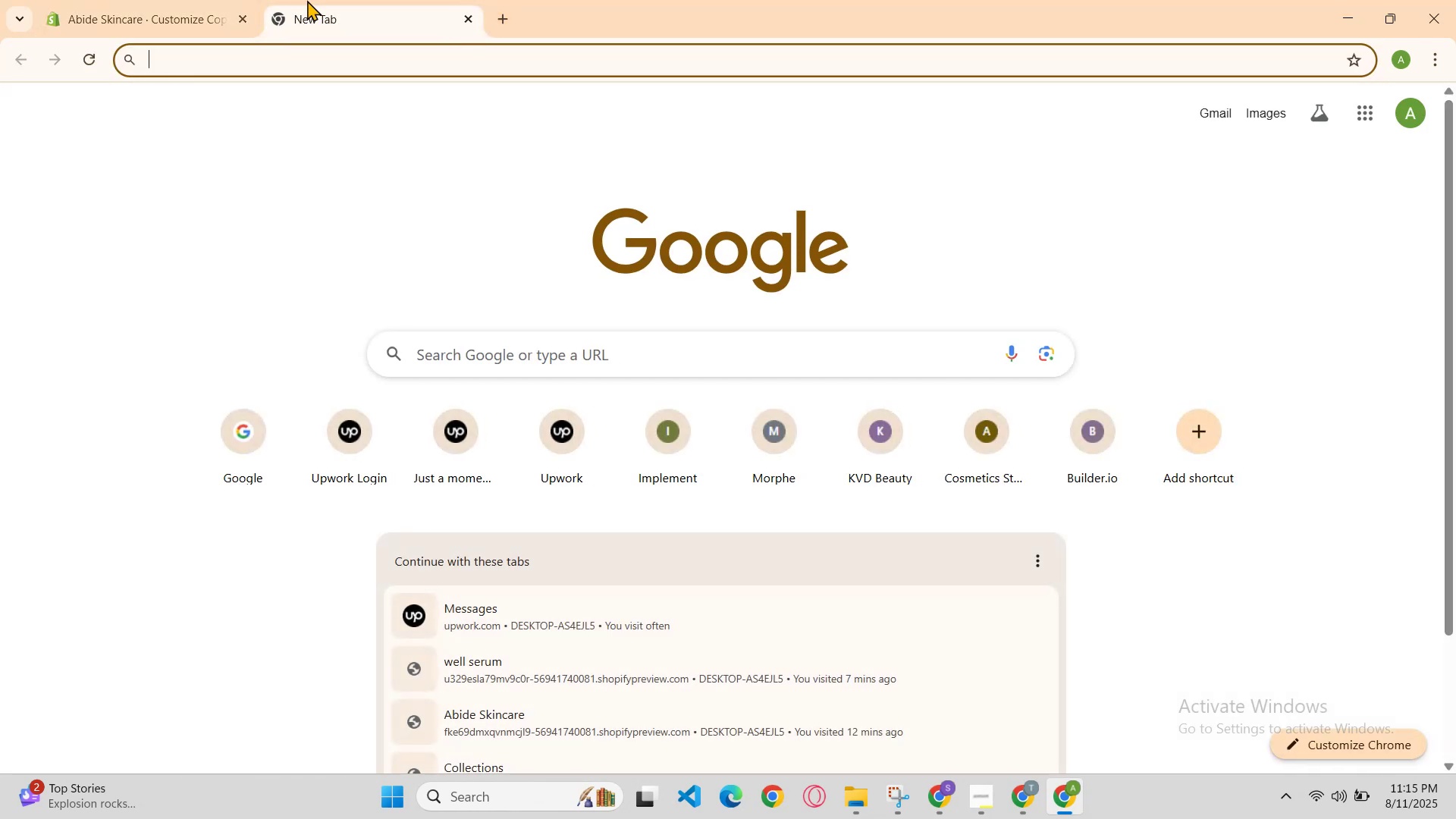 
key(S)
 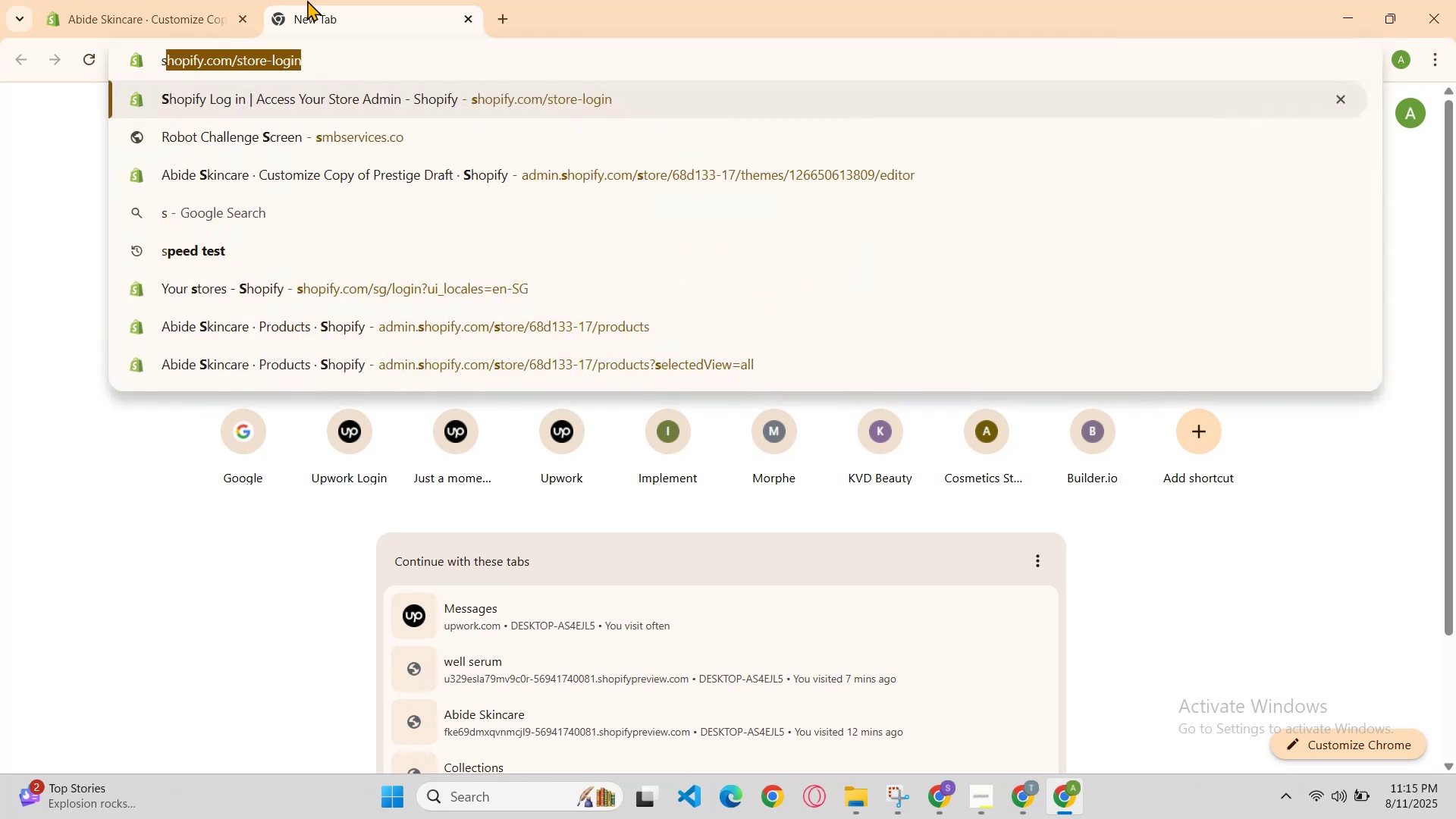 
key(Backspace)
 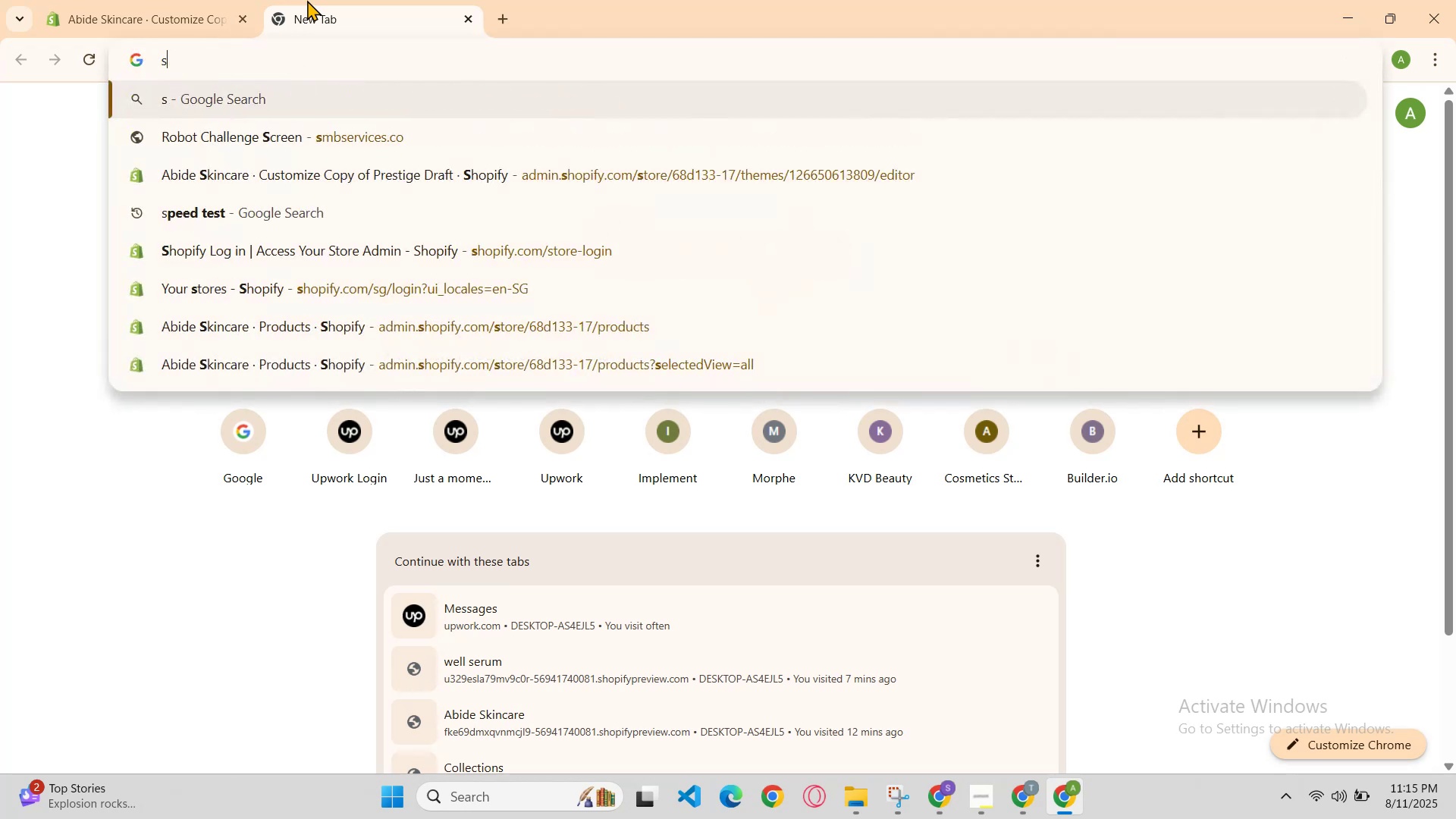 
key(Backspace)
 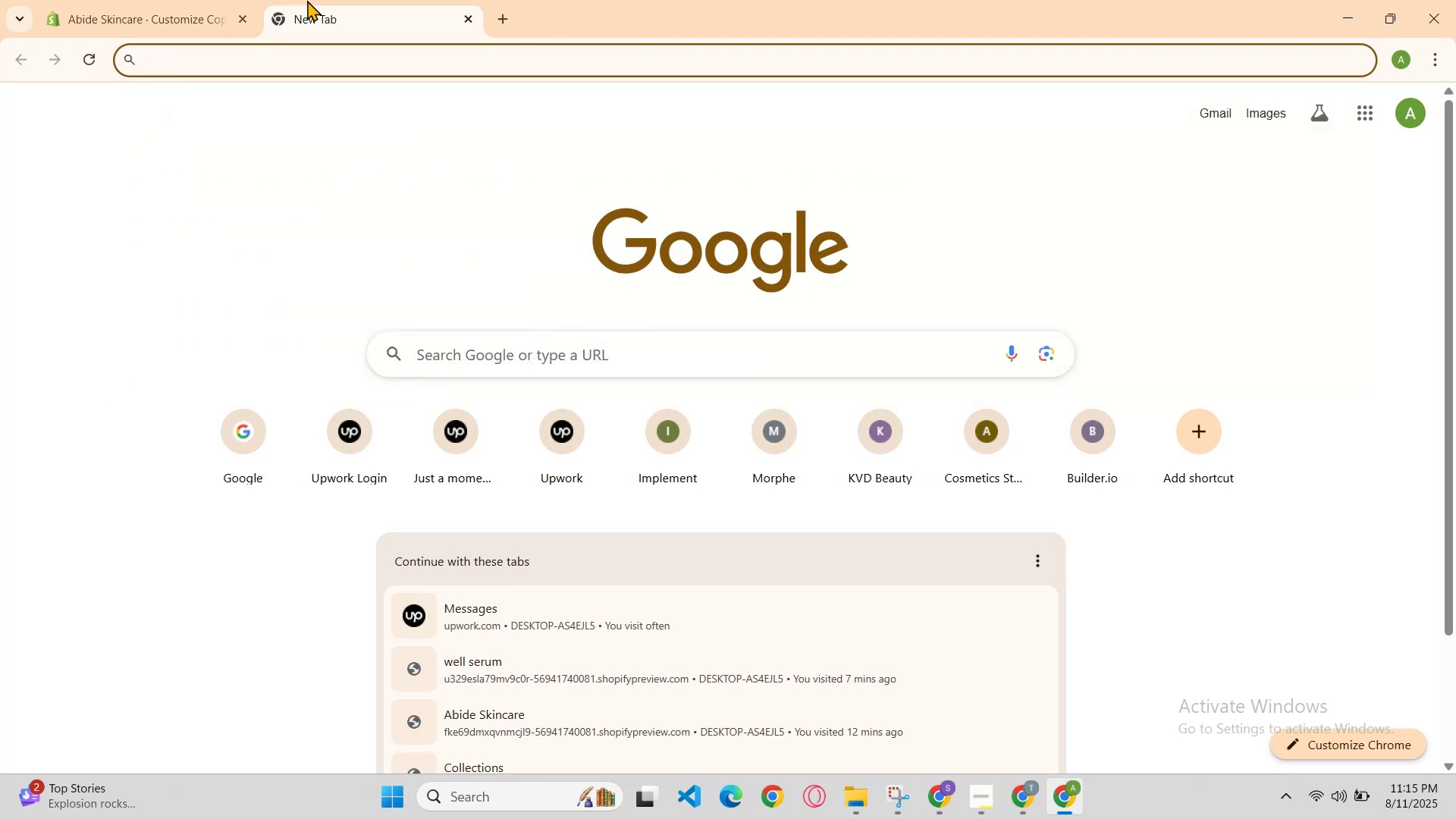 
key(A)
 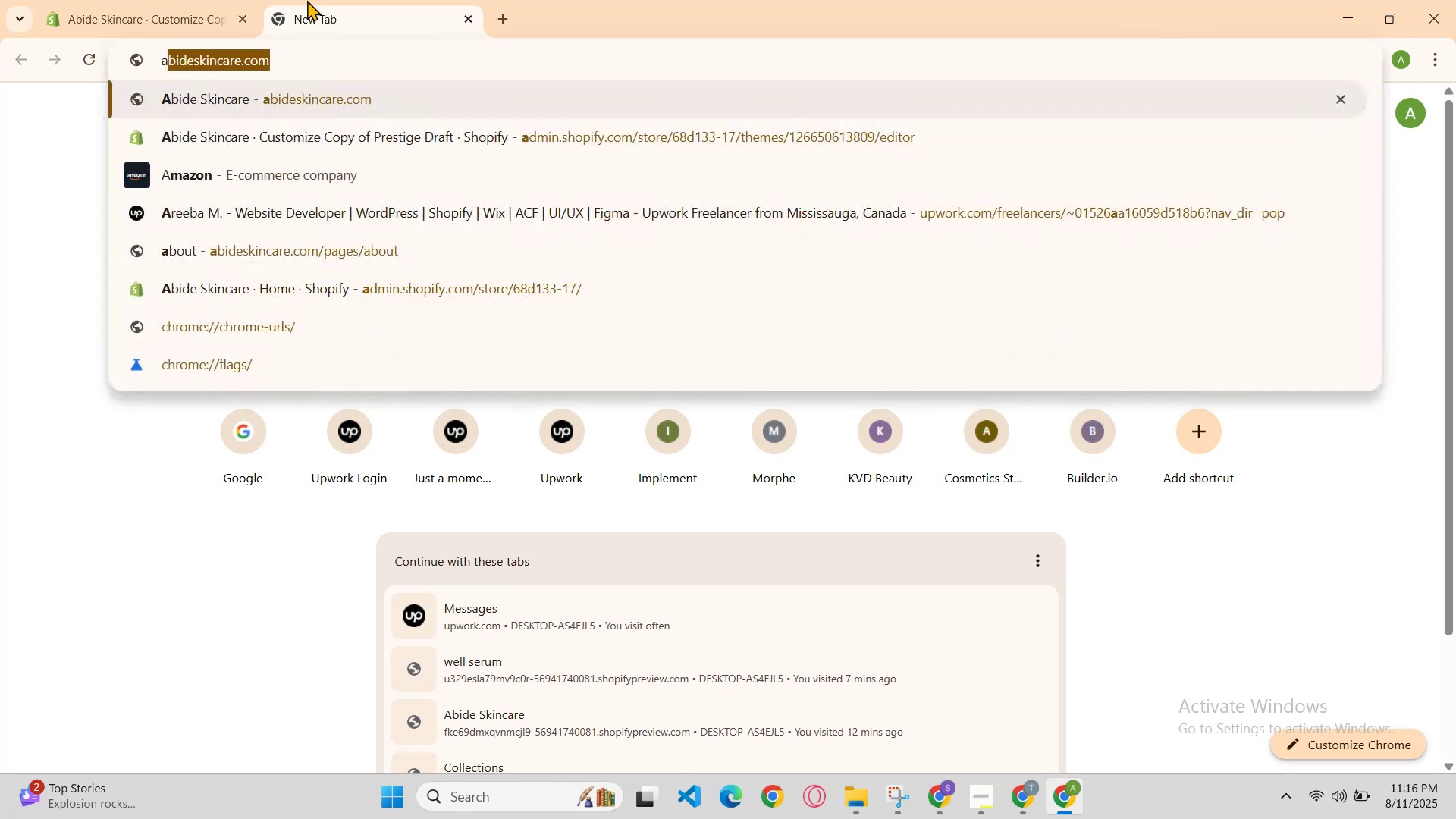 
key(Enter)
 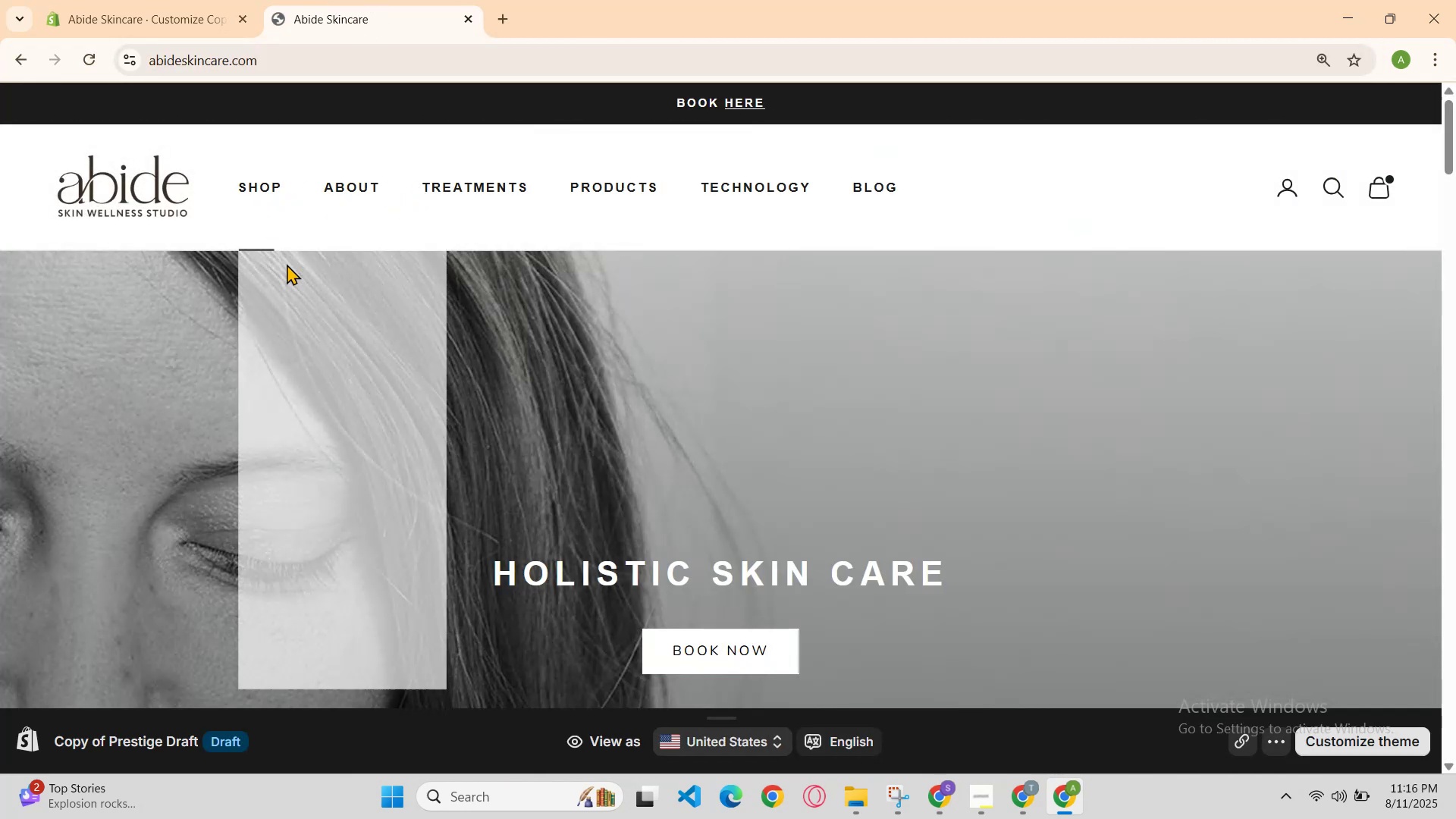 
left_click([303, 287])
 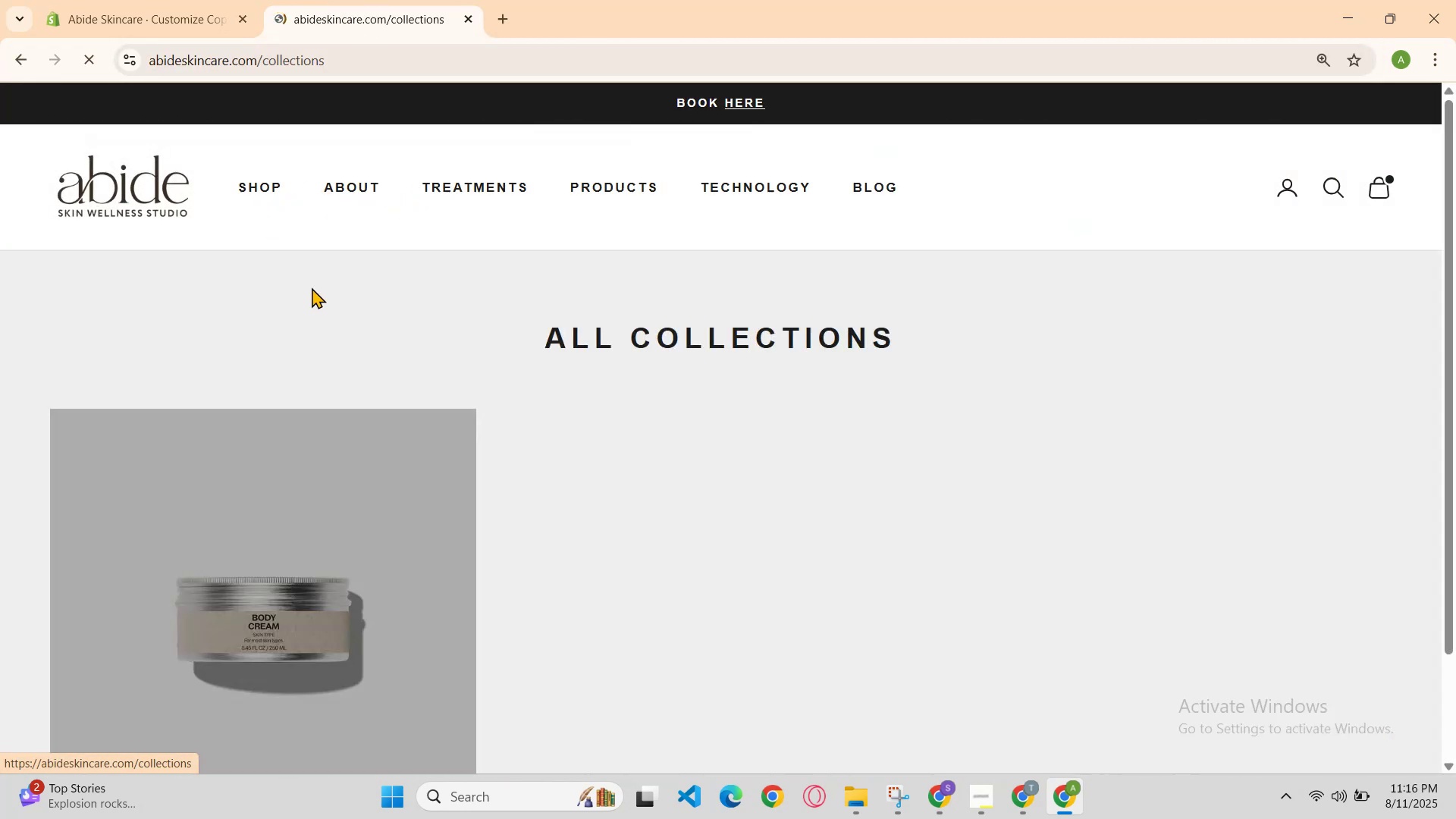 
scroll: coordinate [710, 361], scroll_direction: up, amount: 1.0
 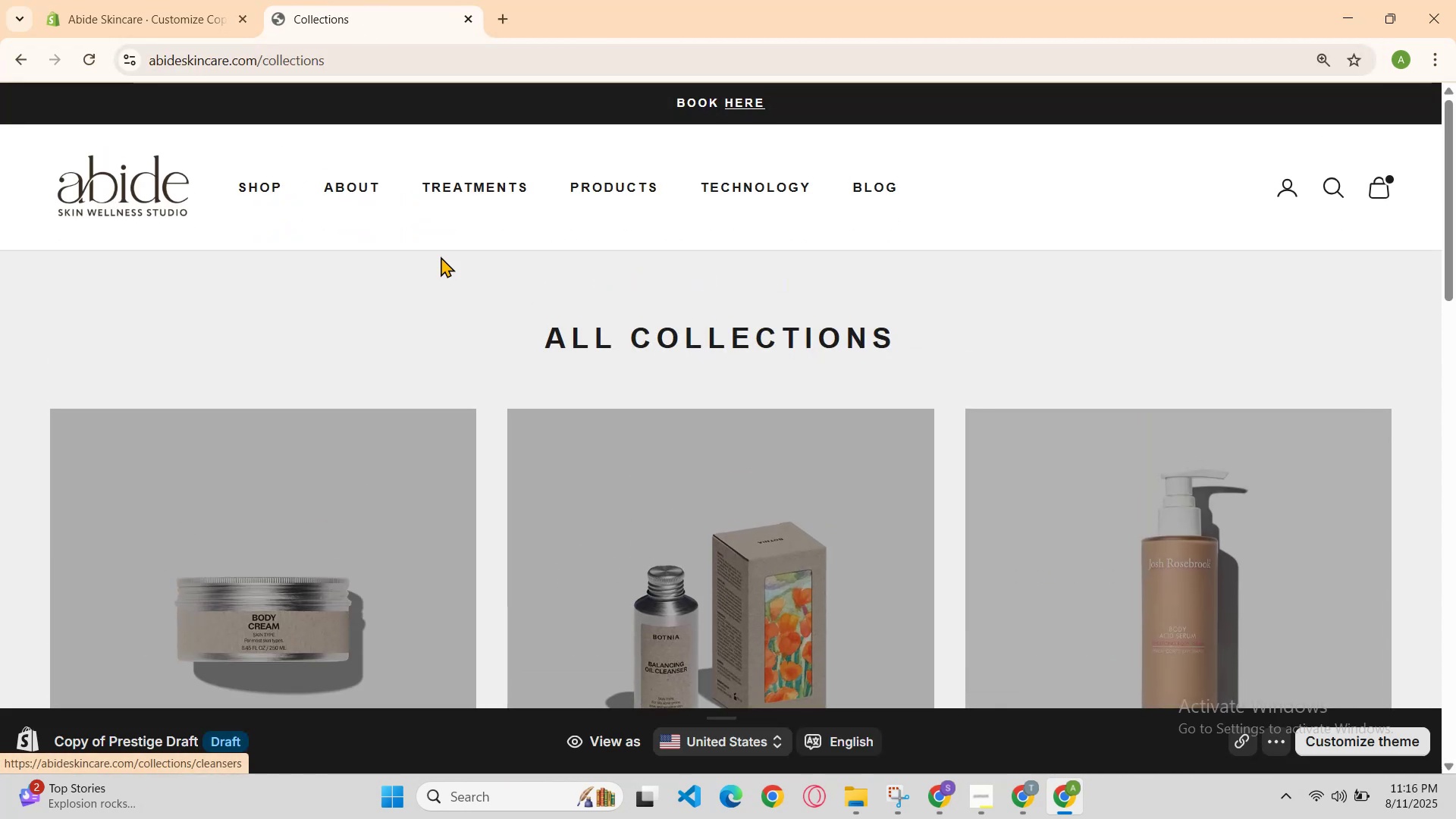 
mouse_move([277, 205])
 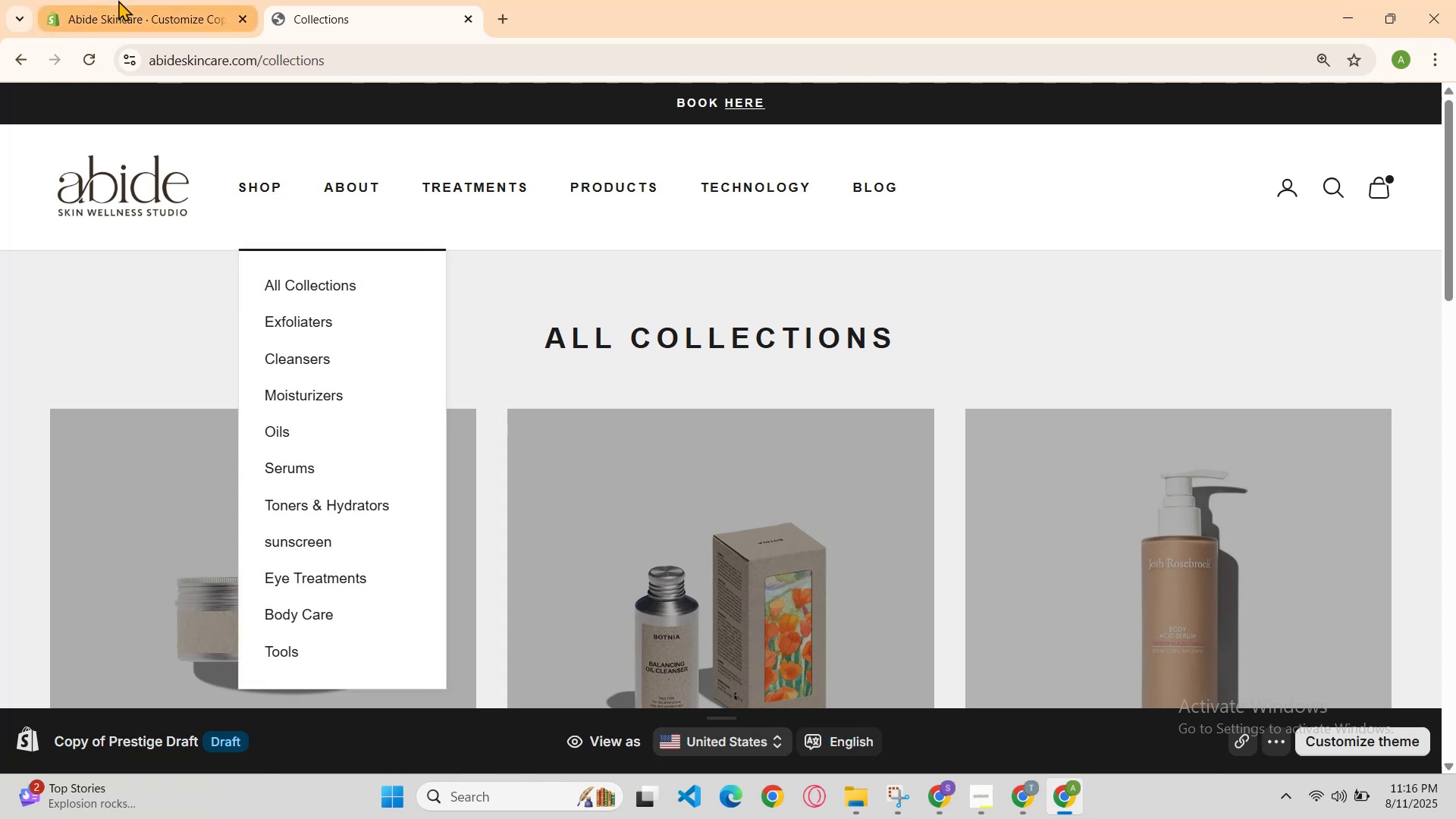 
left_click([121, 0])
 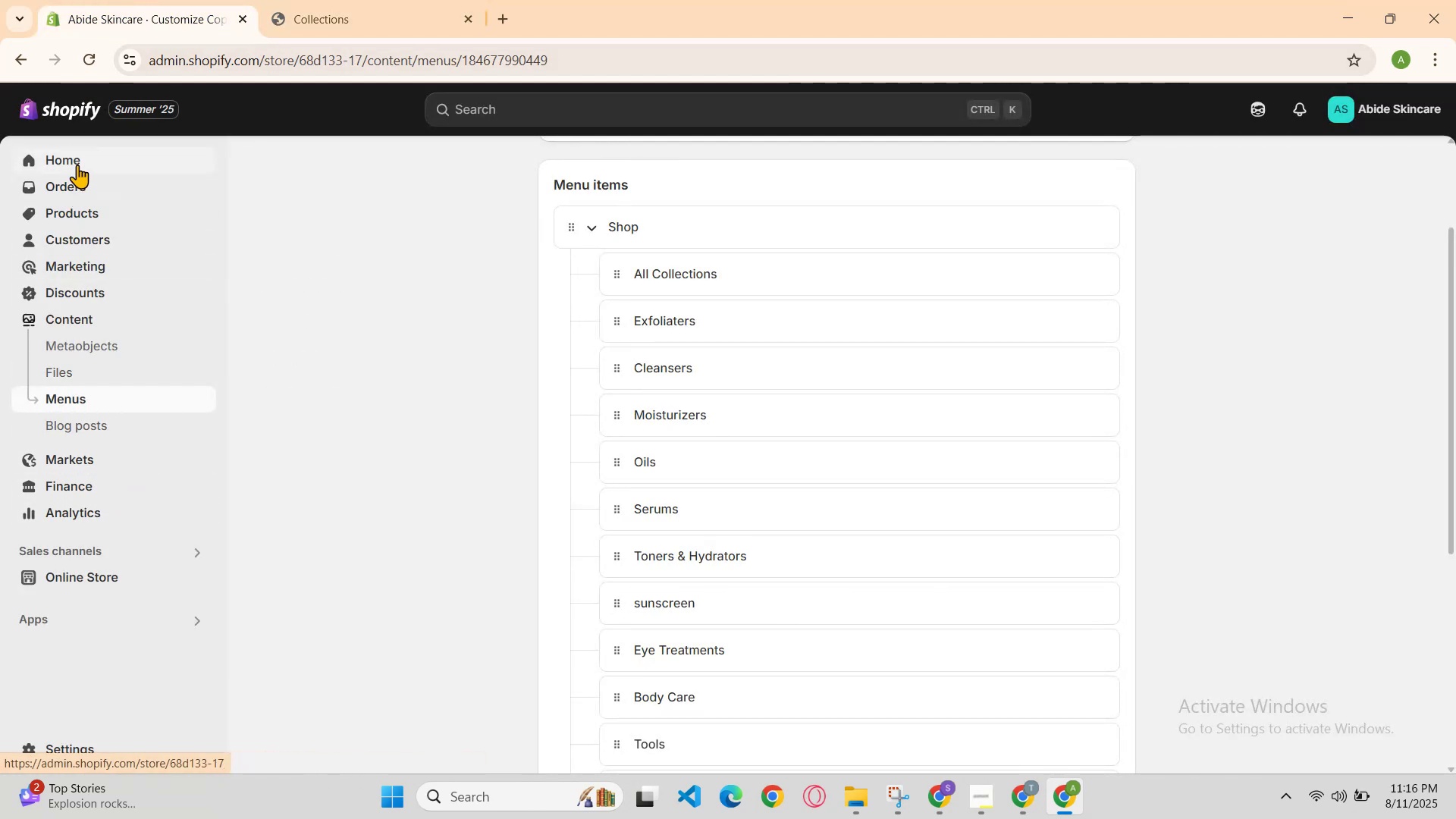 
left_click([474, 95])
 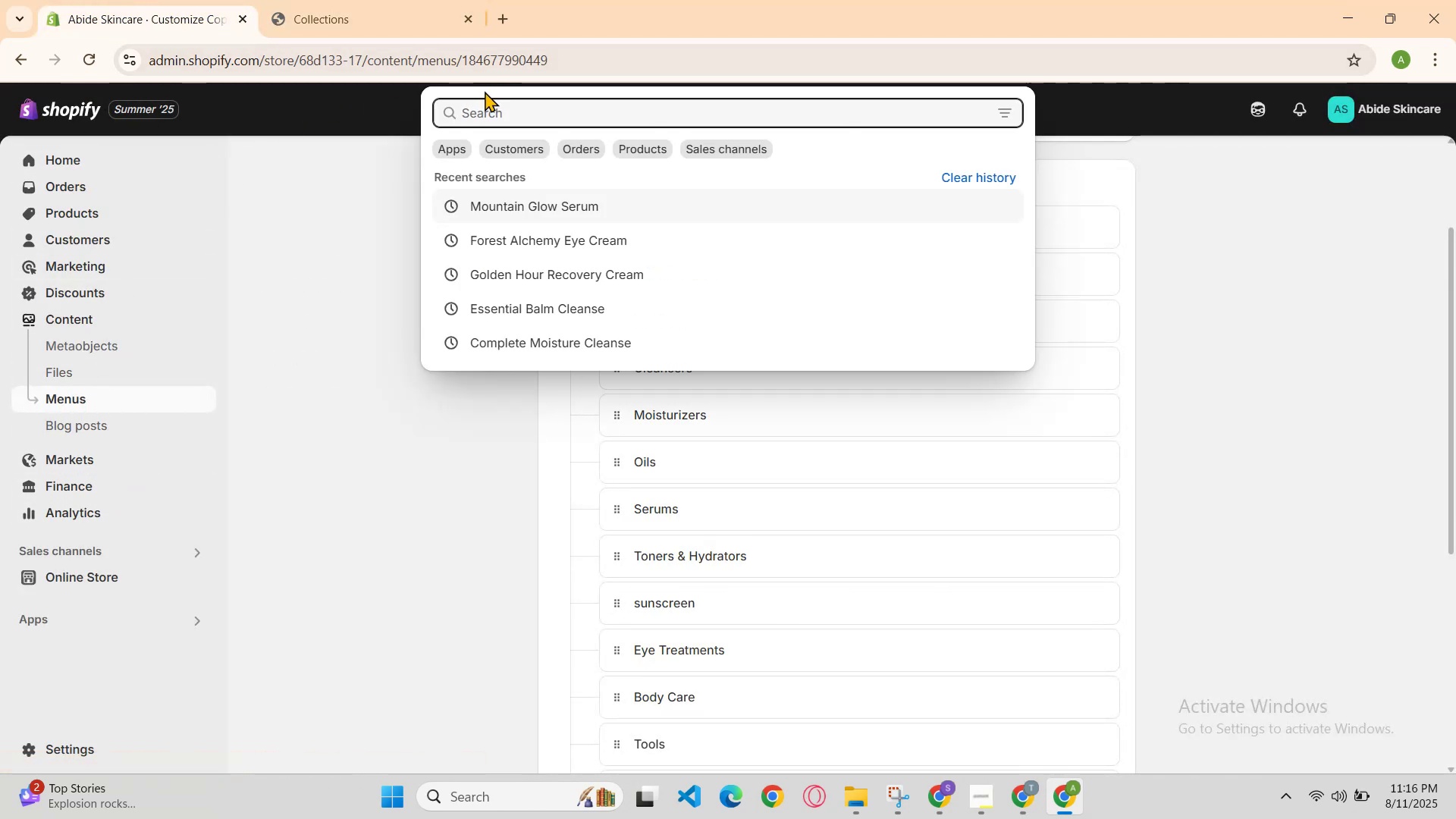 
type(onl)
 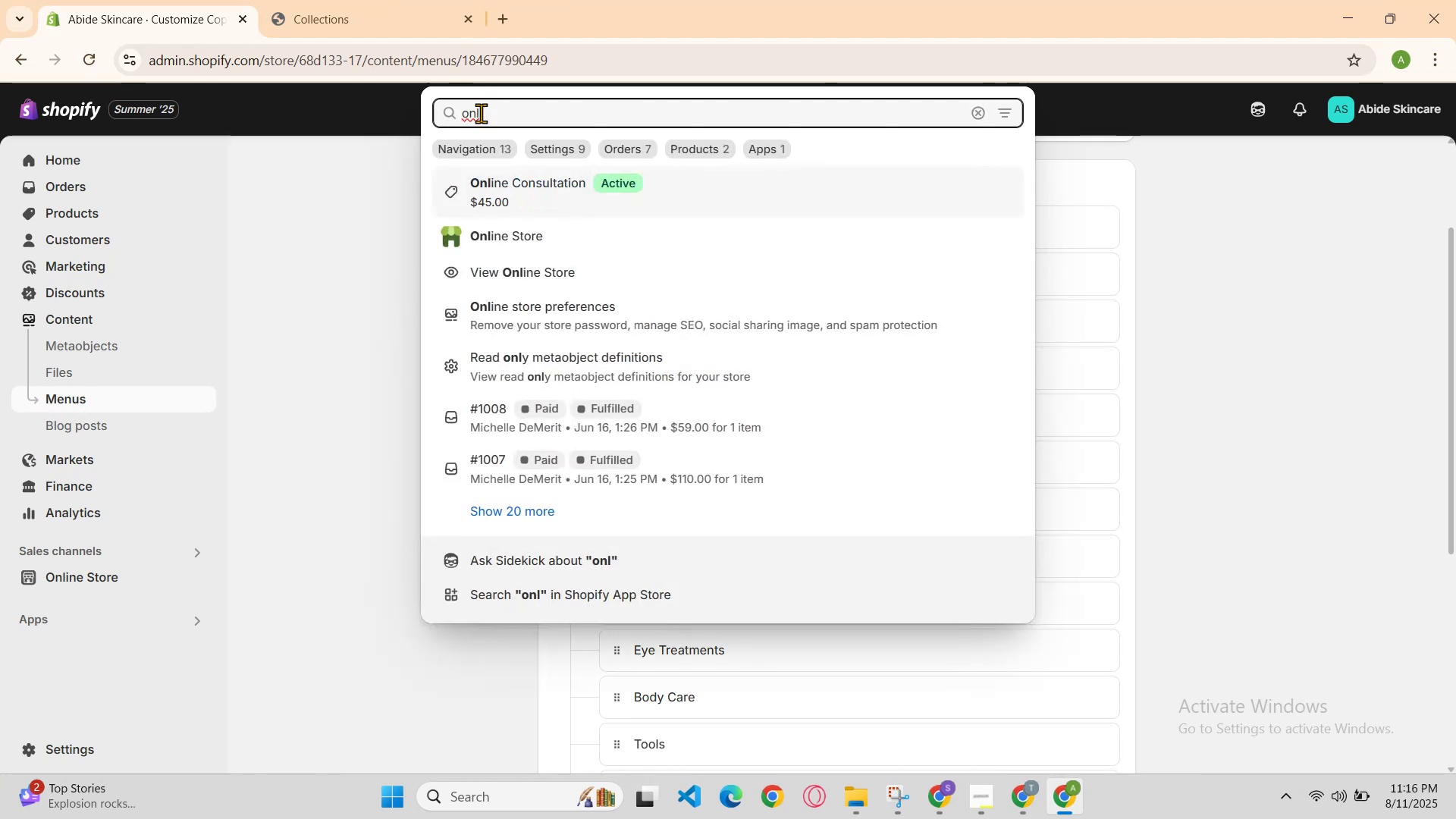 
left_click([548, 240])
 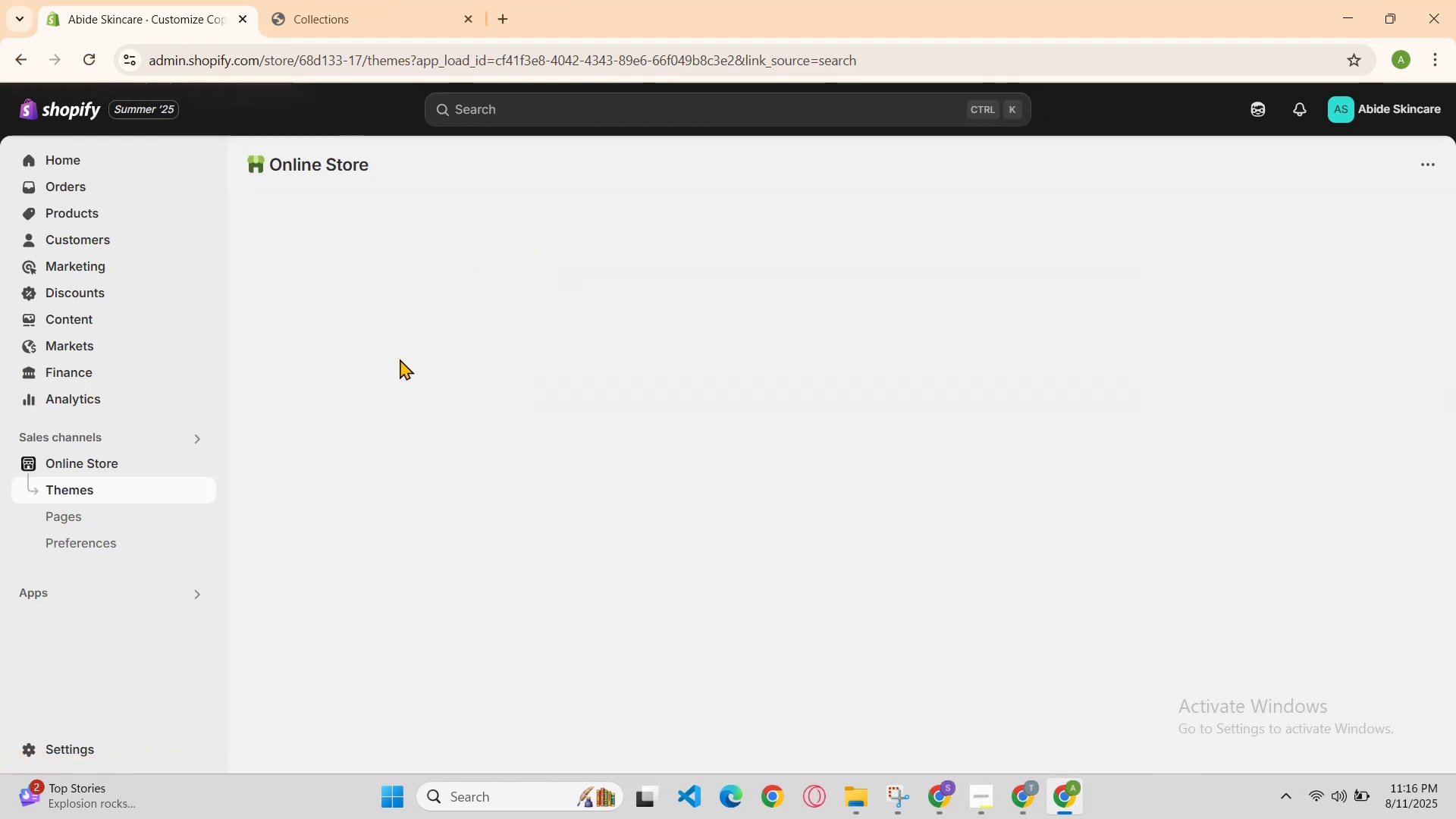 
scroll: coordinate [660, 435], scroll_direction: down, amount: 3.0
 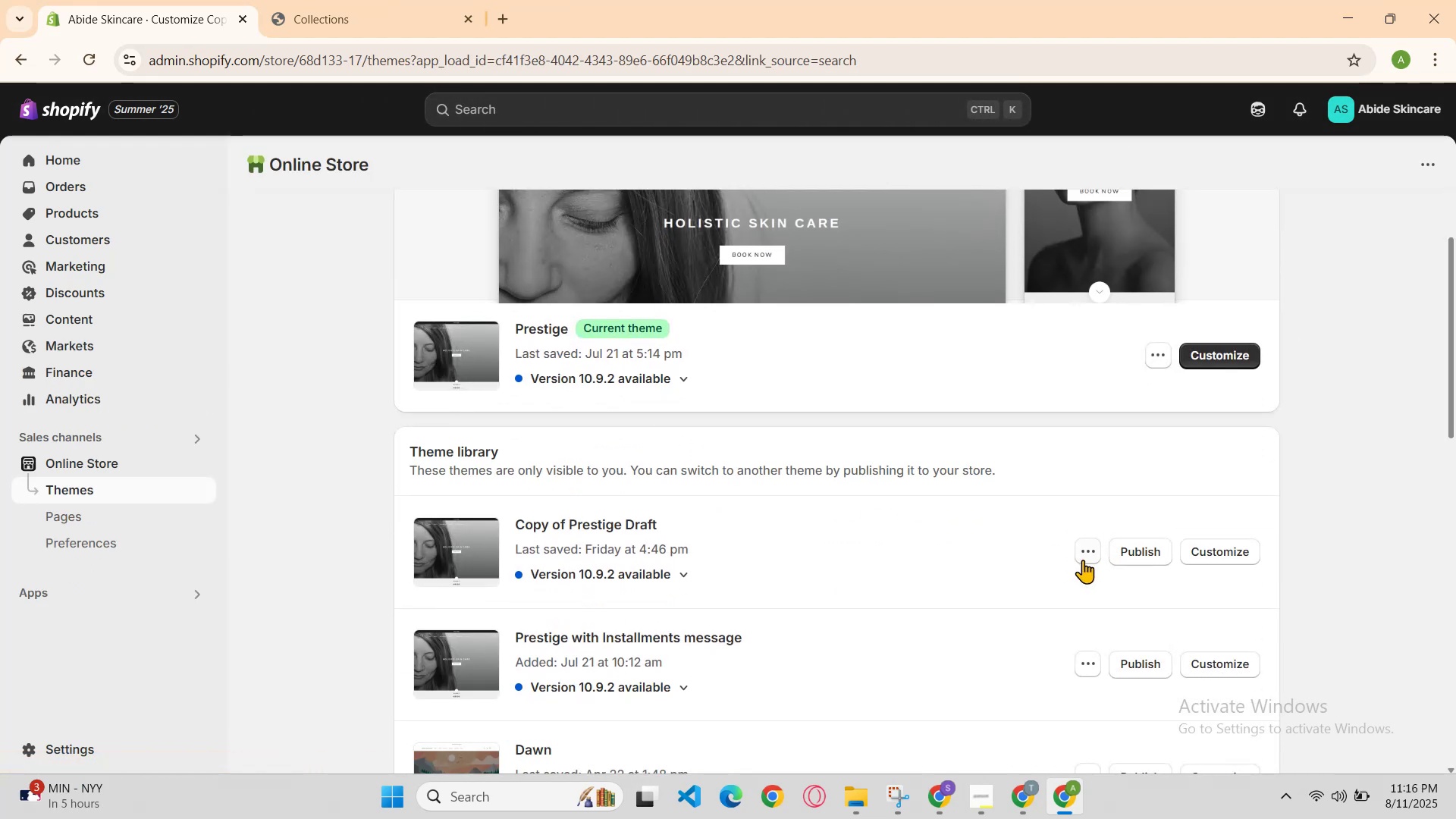 
left_click([1087, 558])
 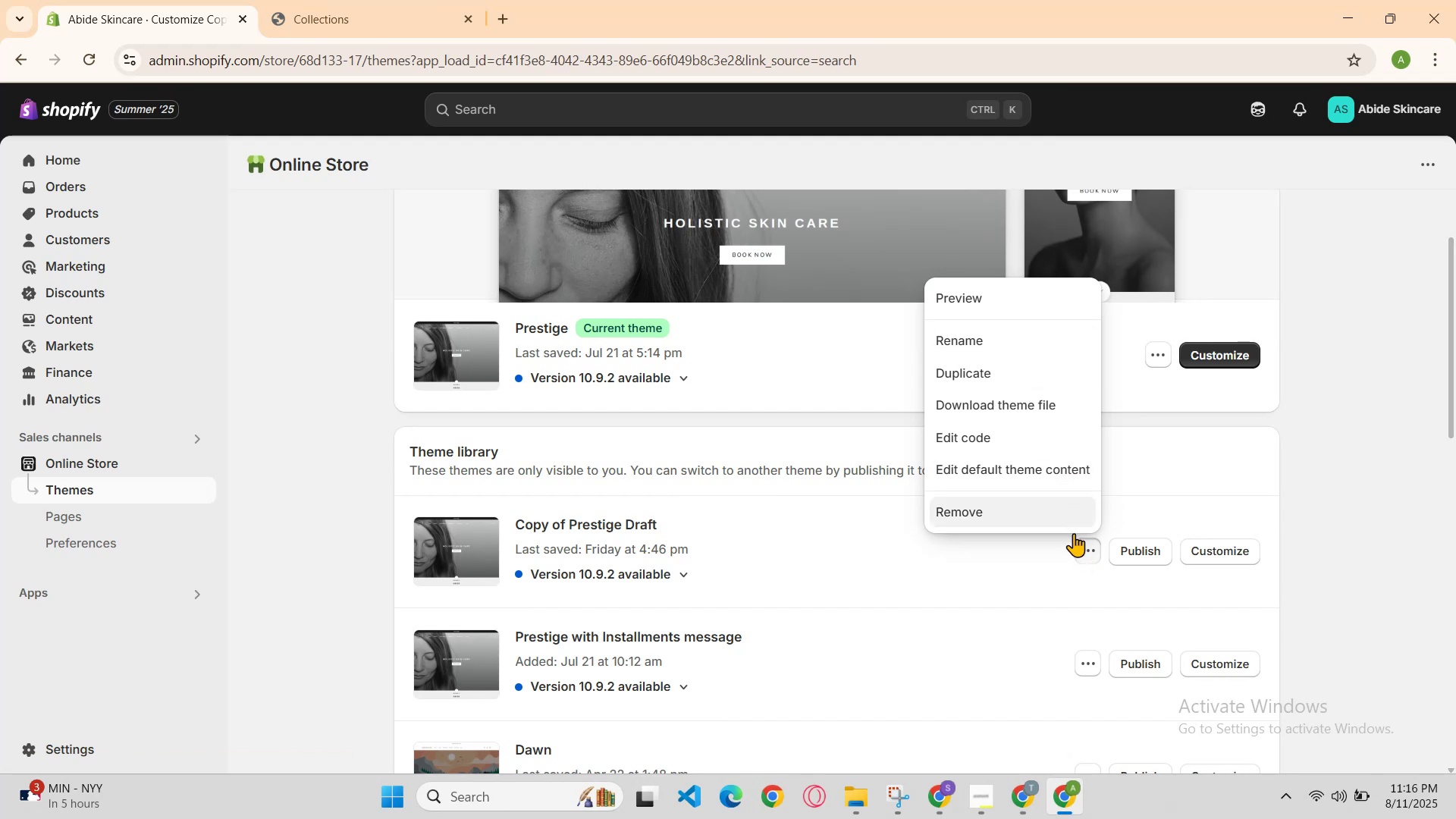 
left_click([1084, 557])
 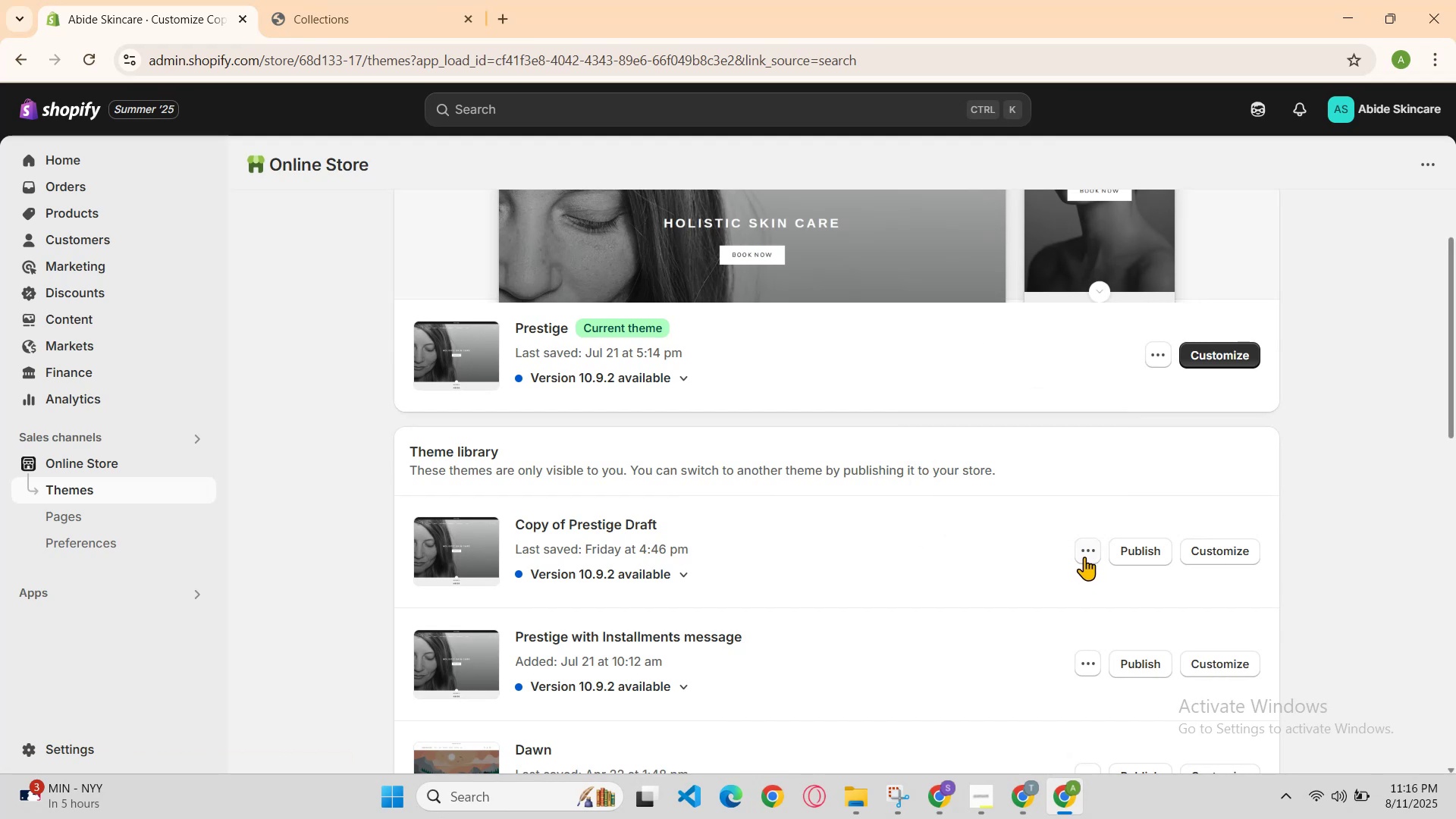 
left_click([1084, 557])
 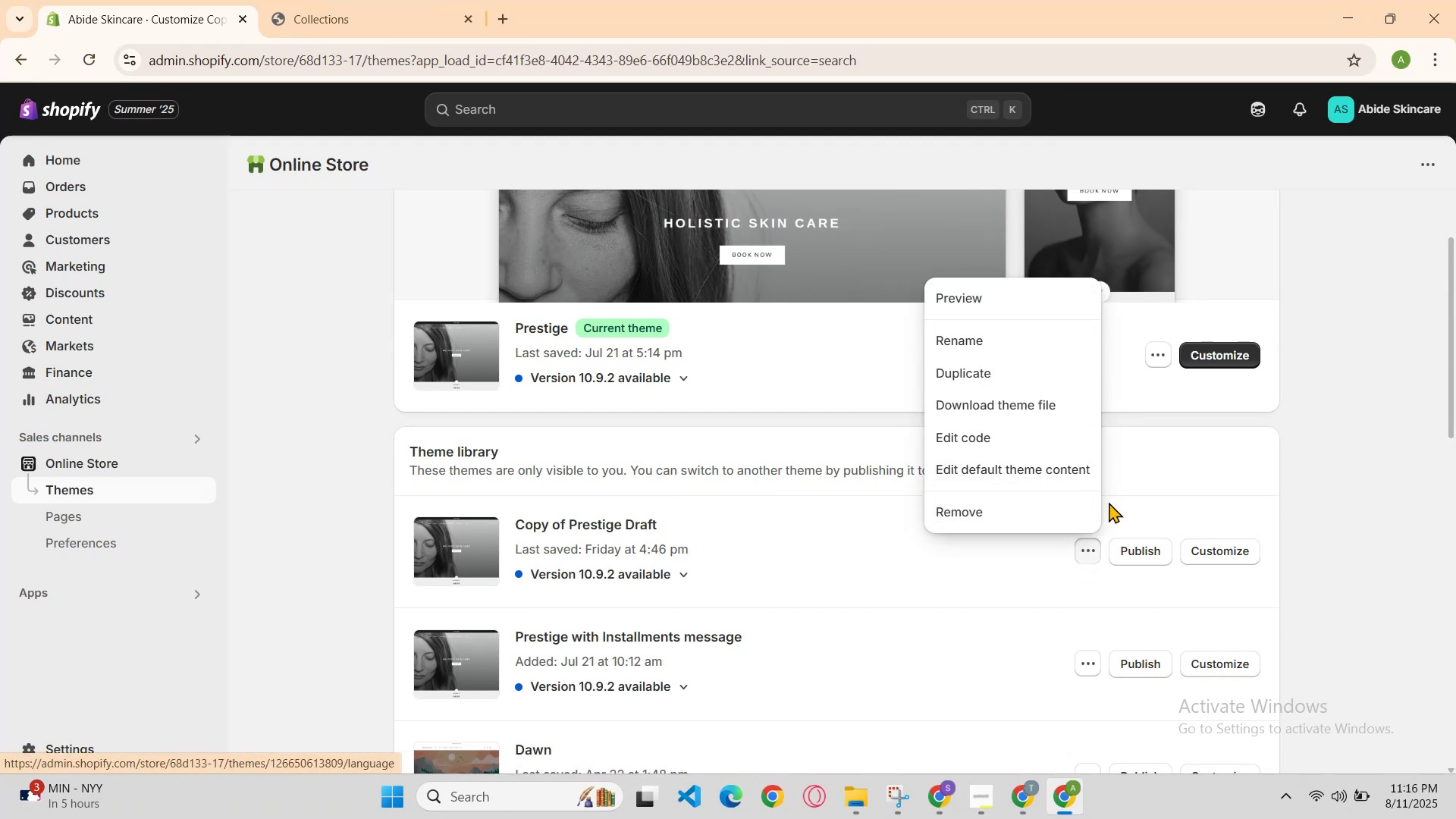 
left_click([1203, 543])
 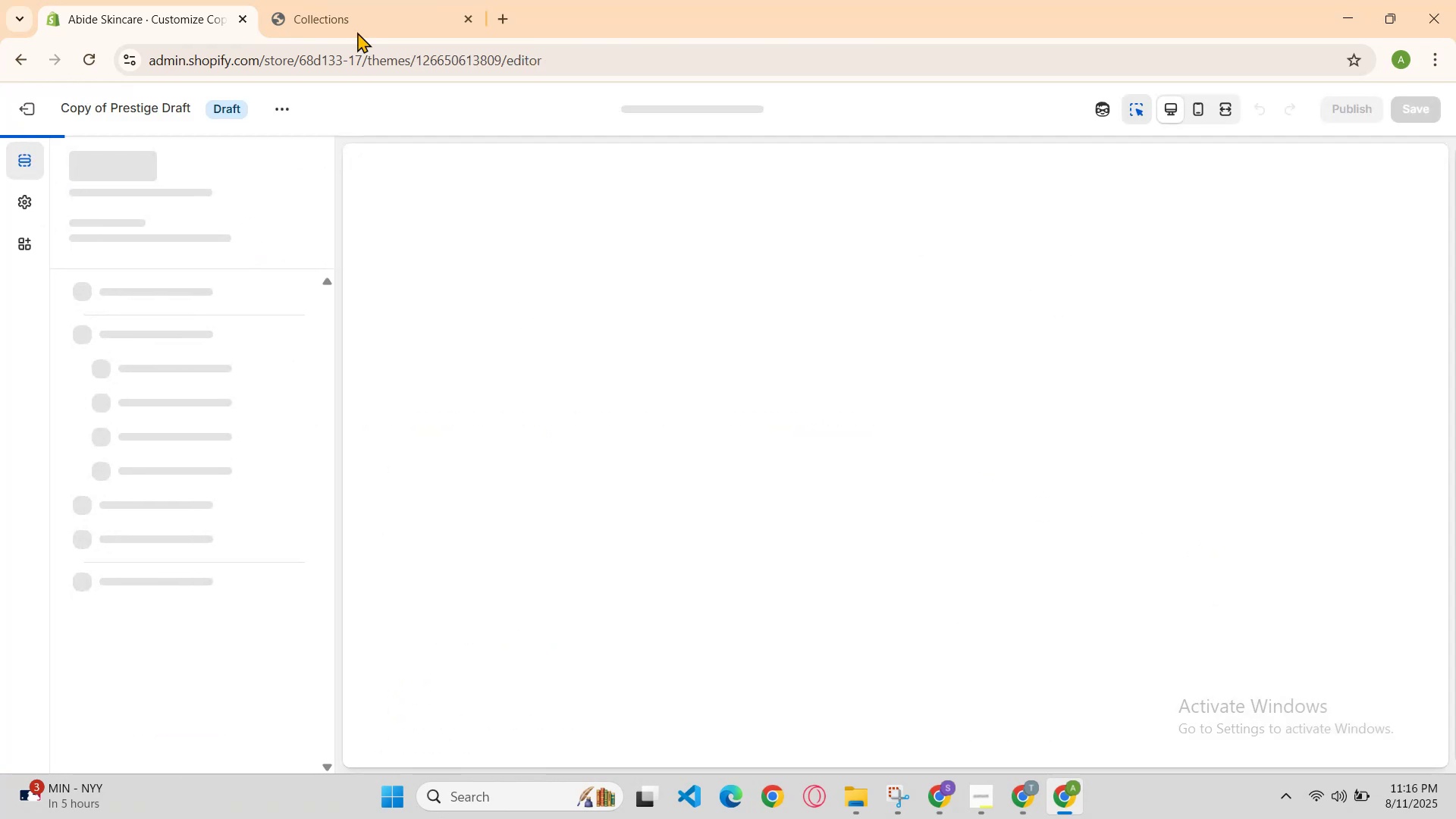 
left_click([369, 0])
 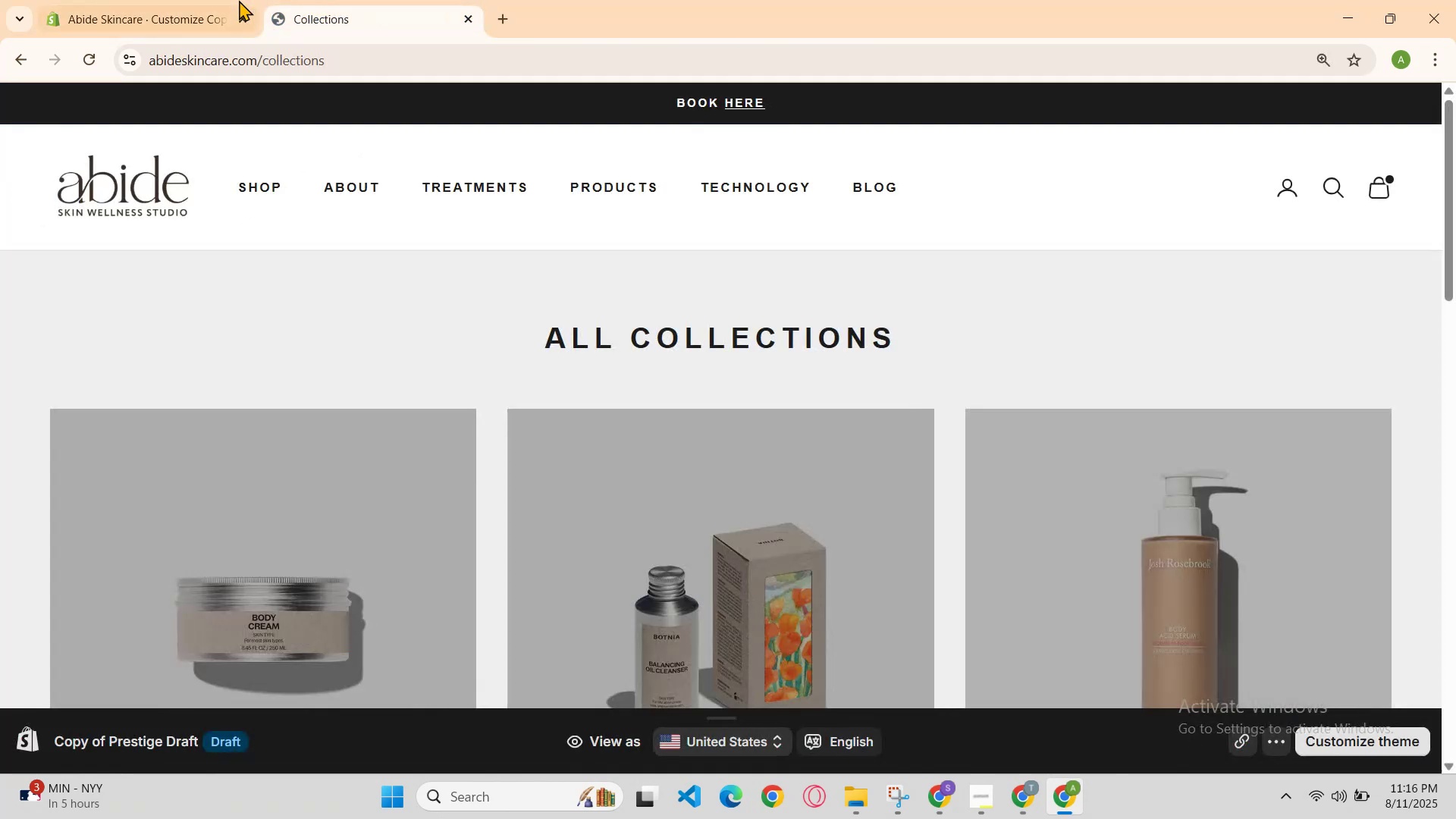 
left_click([236, 0])
 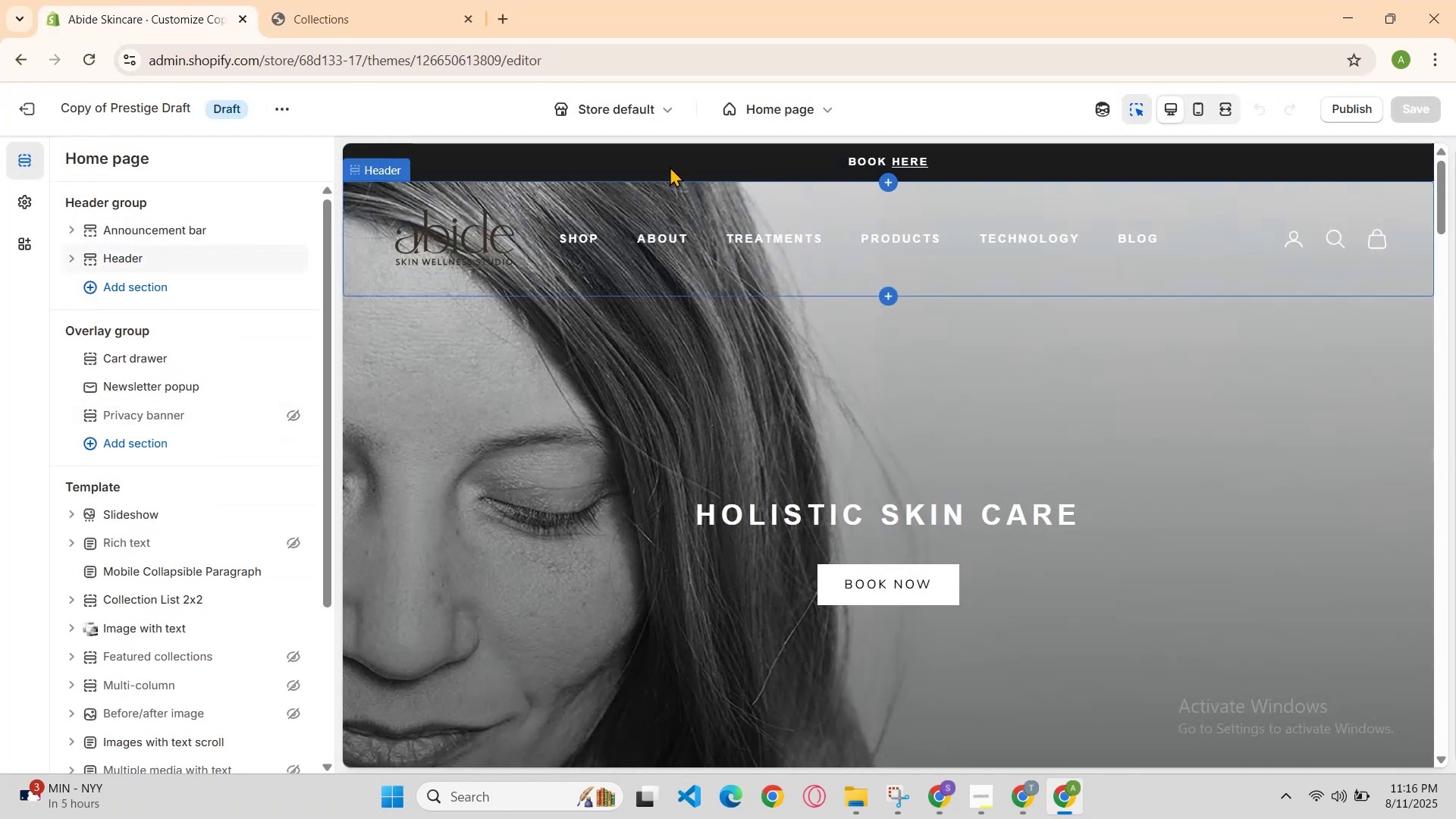 
double_click([665, 225])
 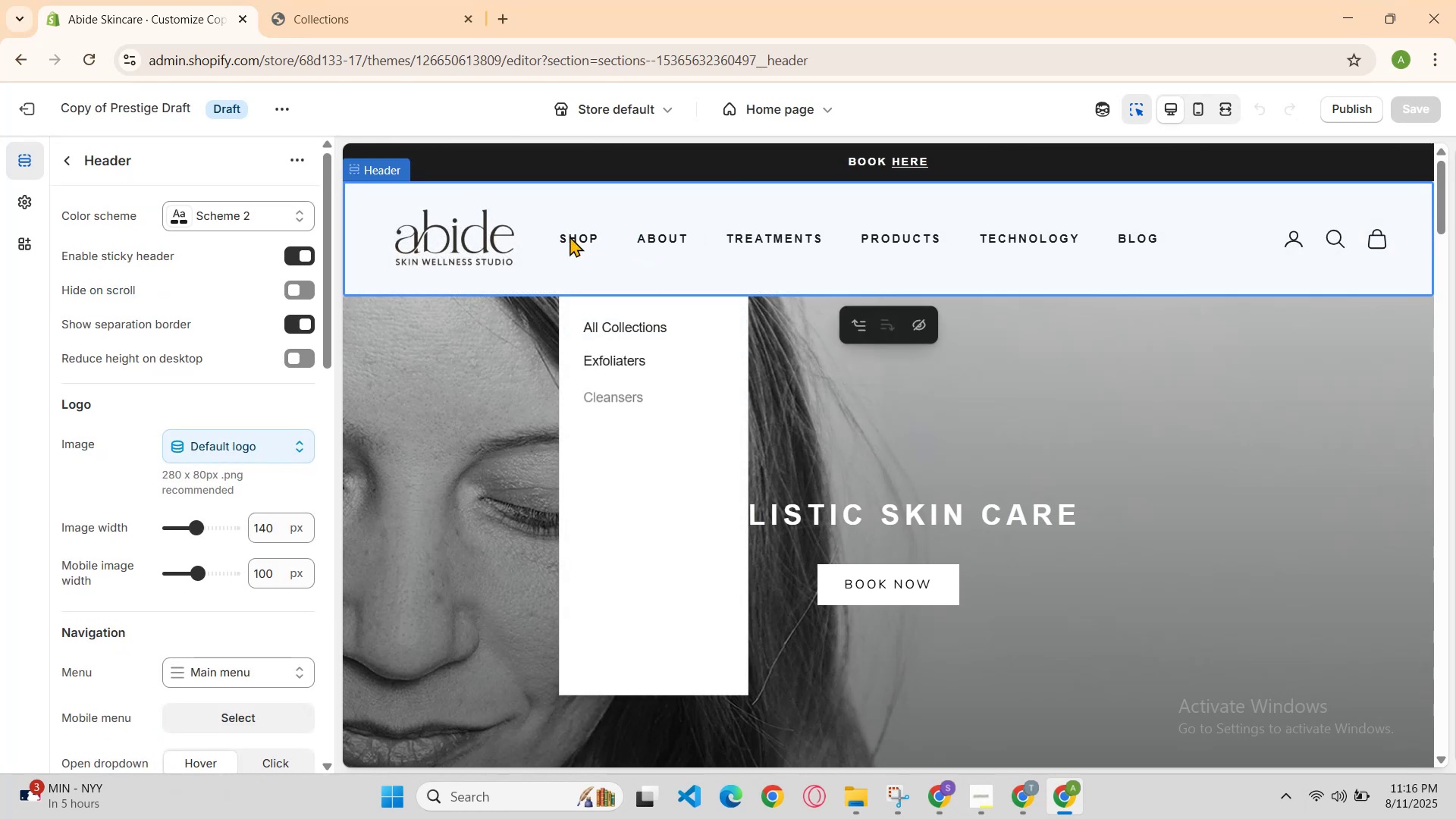 
left_click([604, 344])
 